 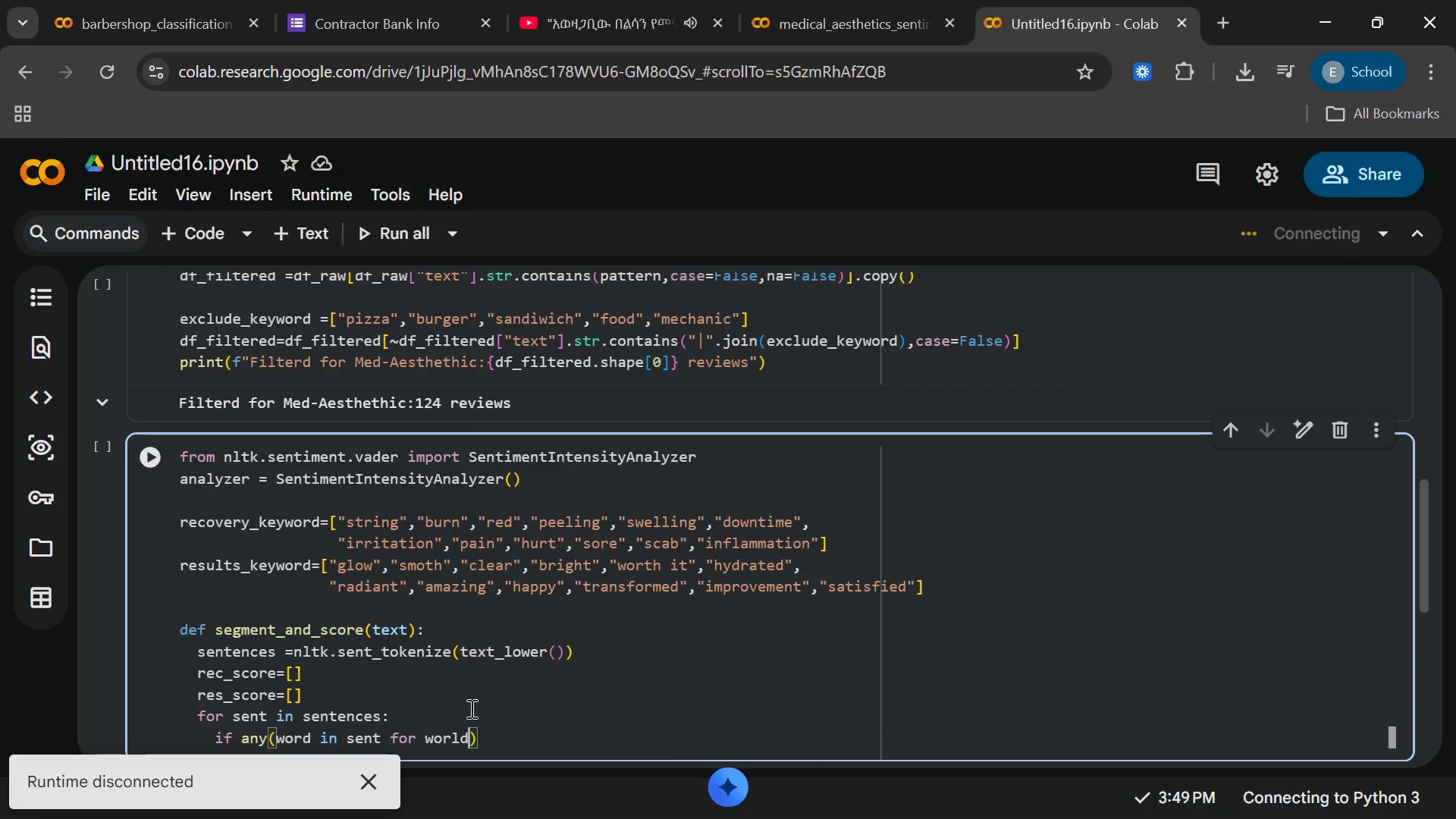 
left_click([457, 745])
 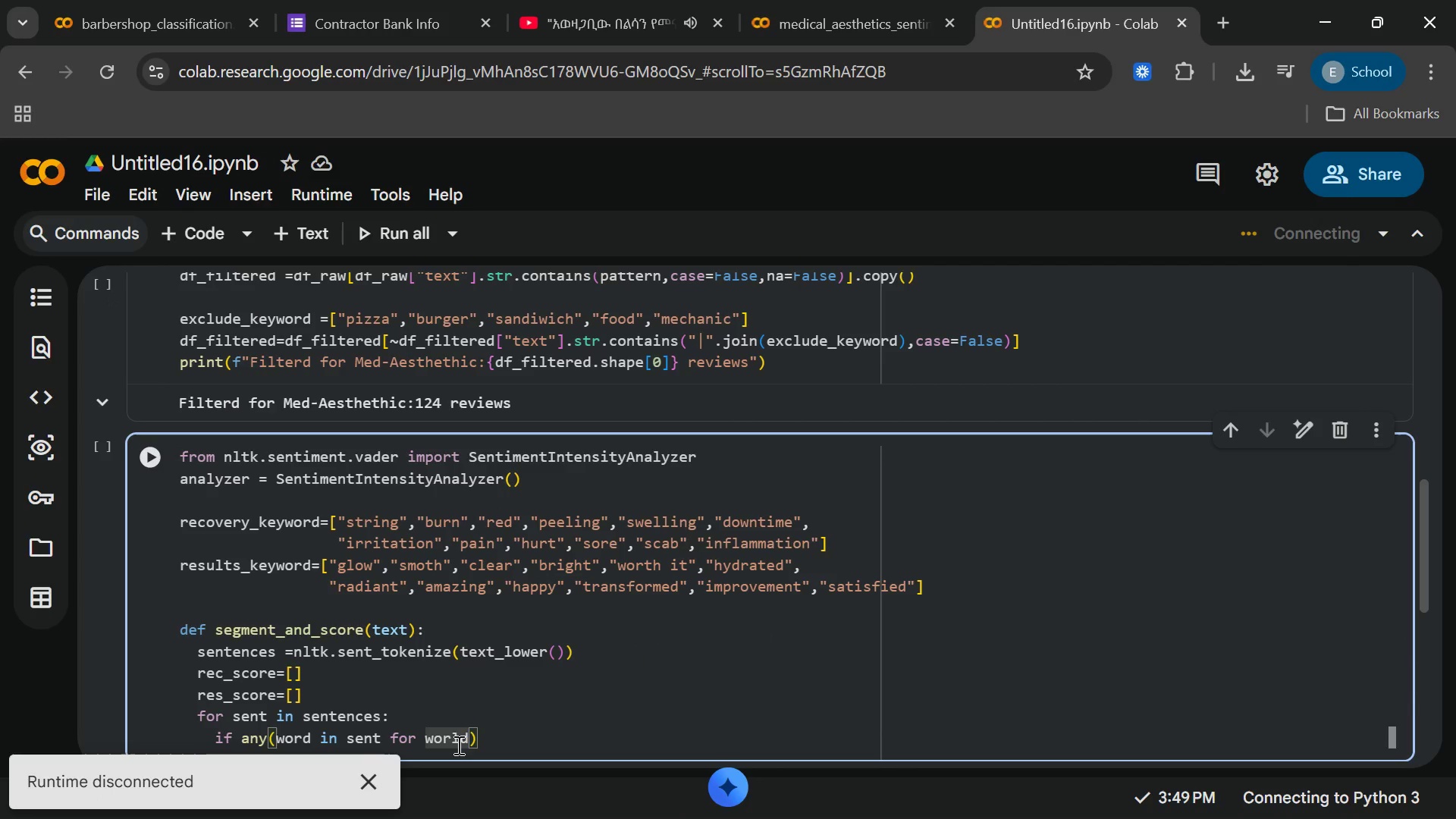 
key(Backspace)
 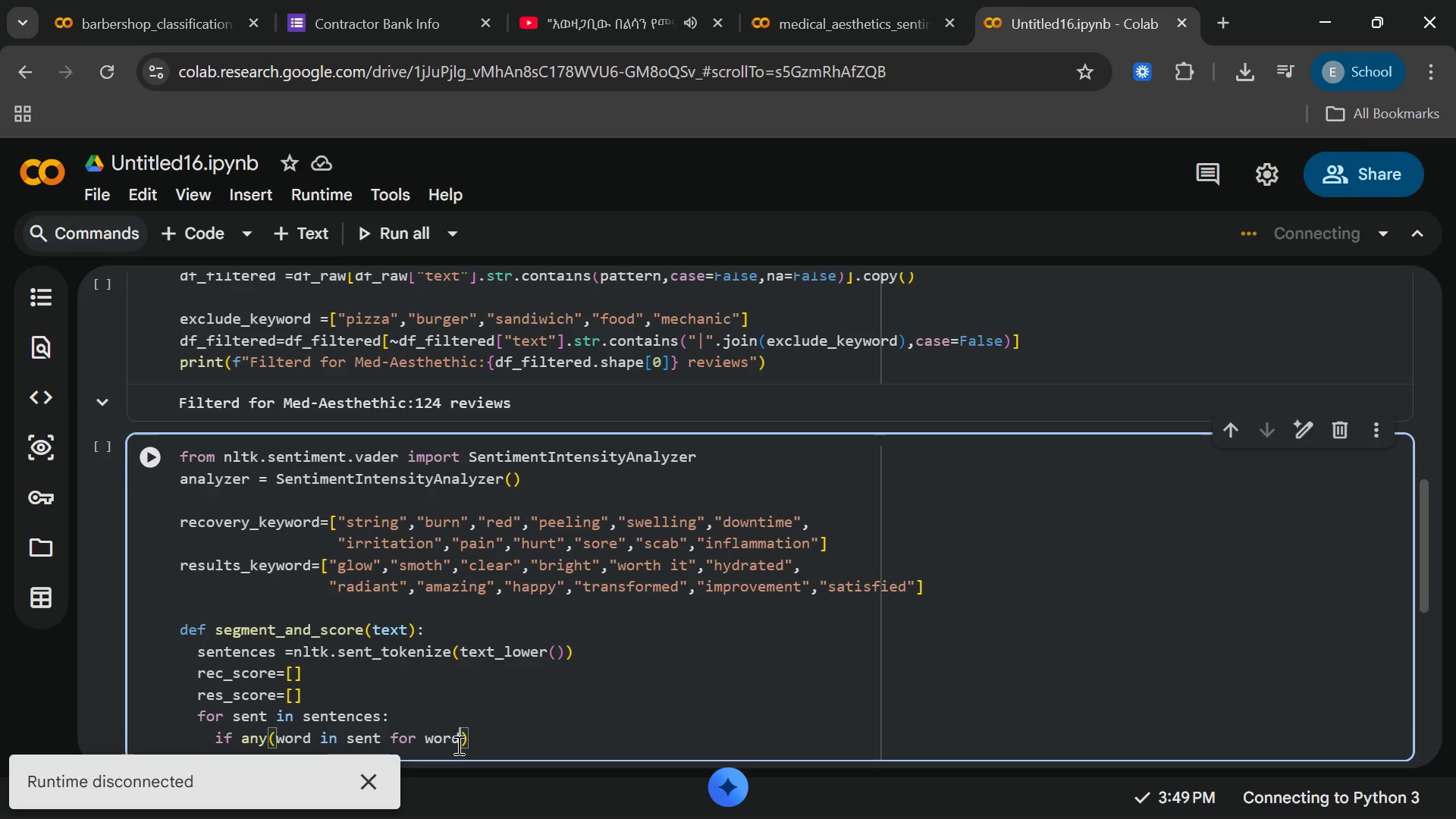 
key(ArrowRight)
 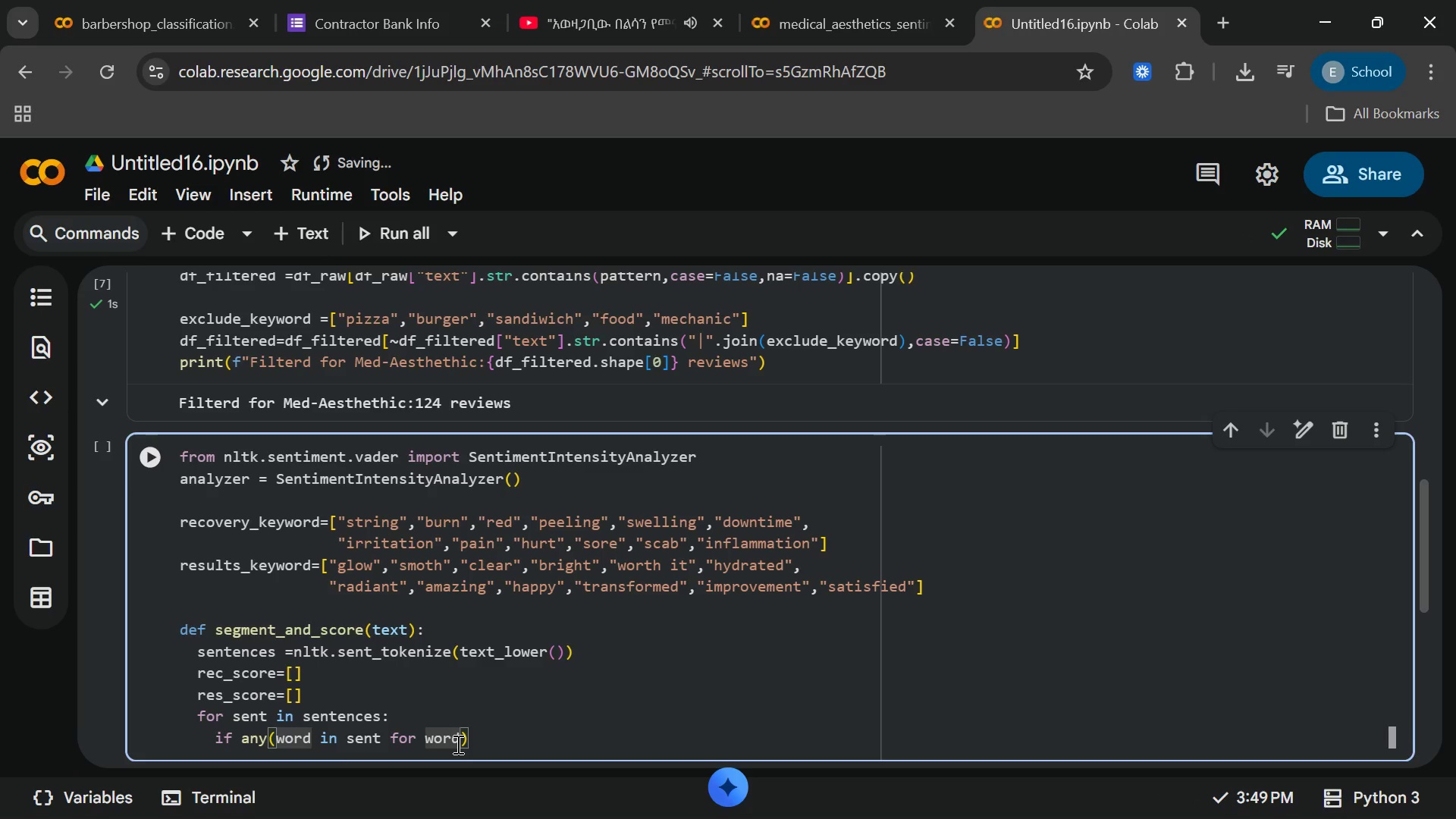 
wait(6.39)
 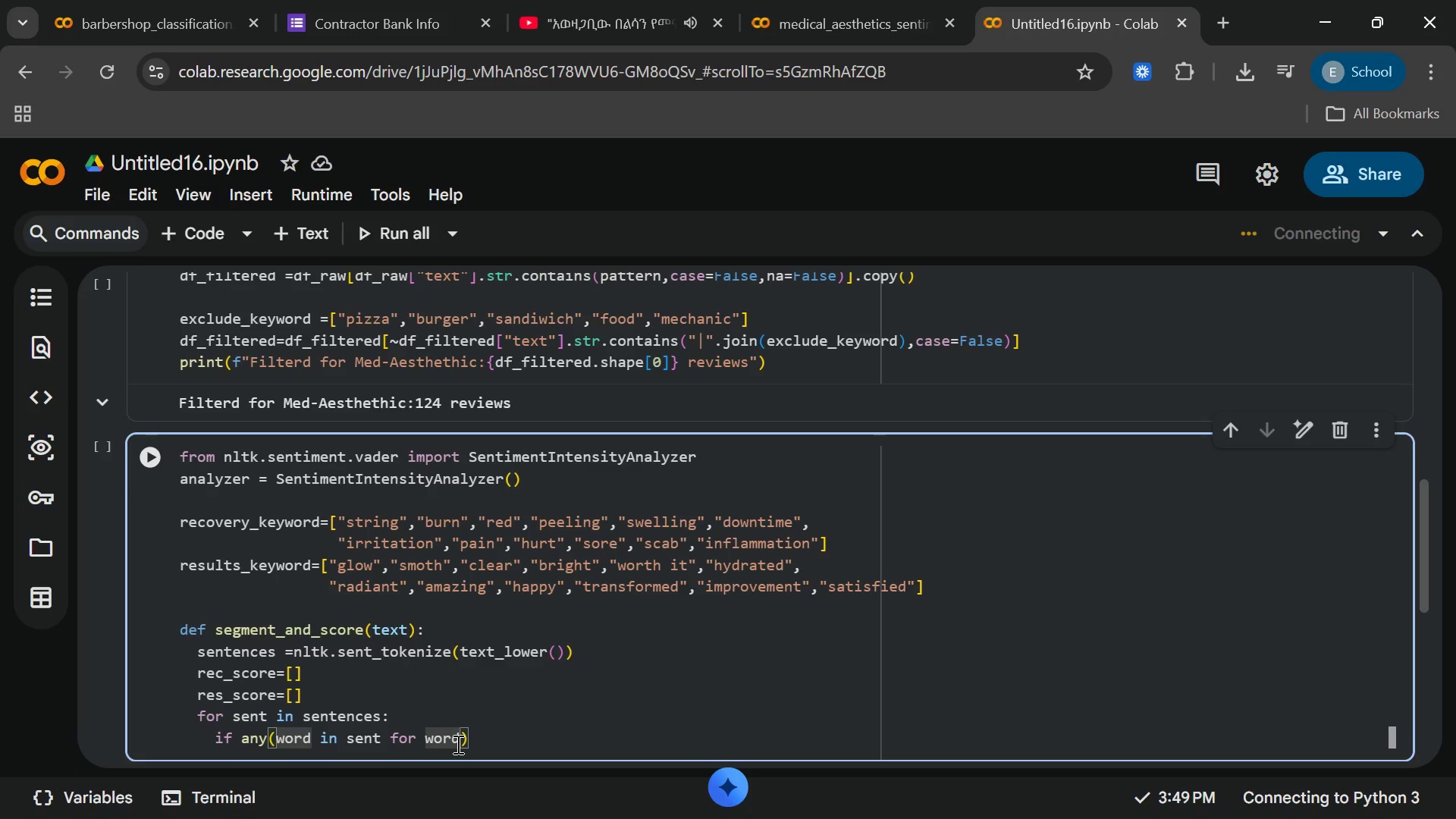 
type( in recvery_keywrds)
 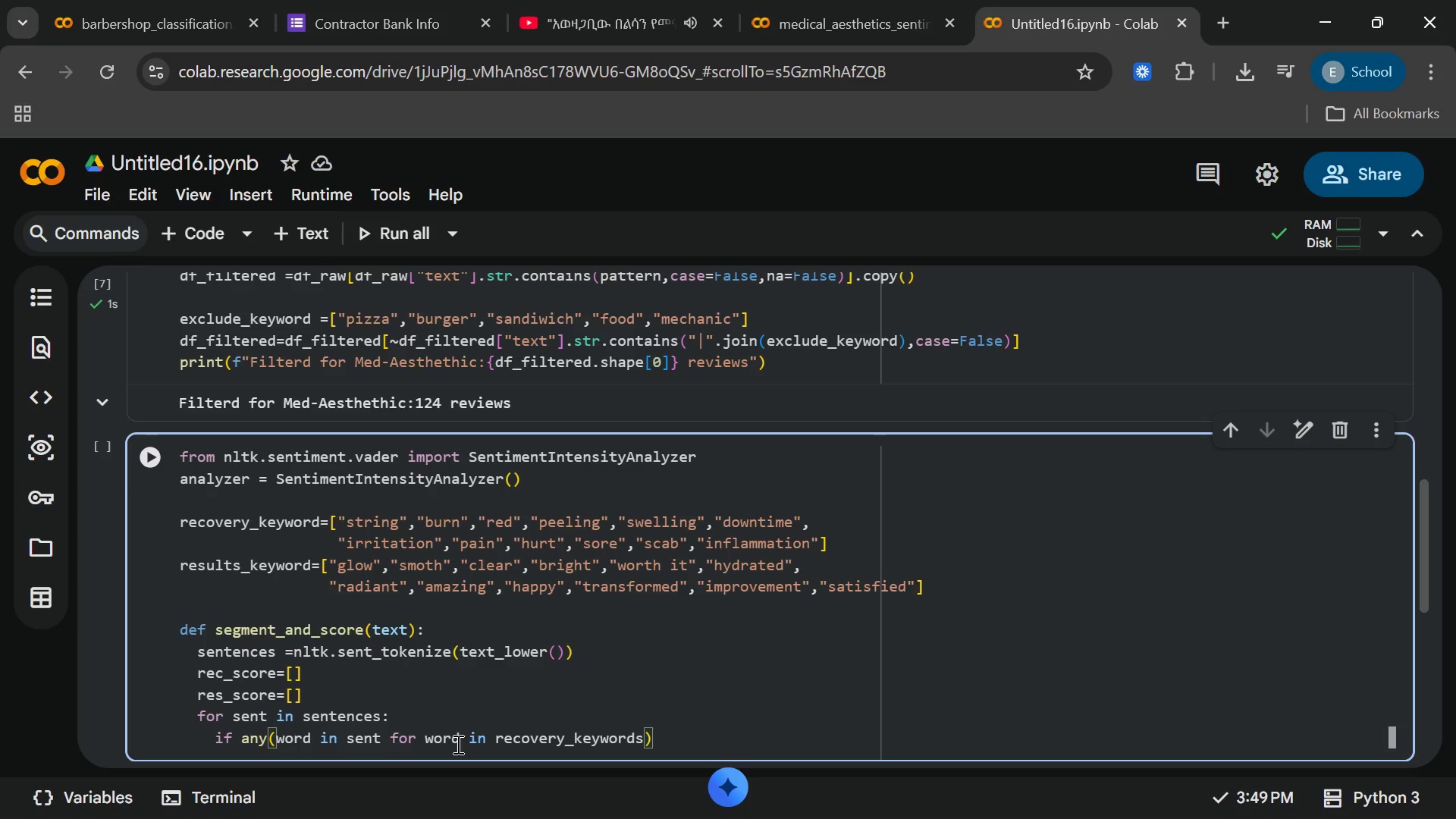 
hold_key(key=O, duration=4.45)
 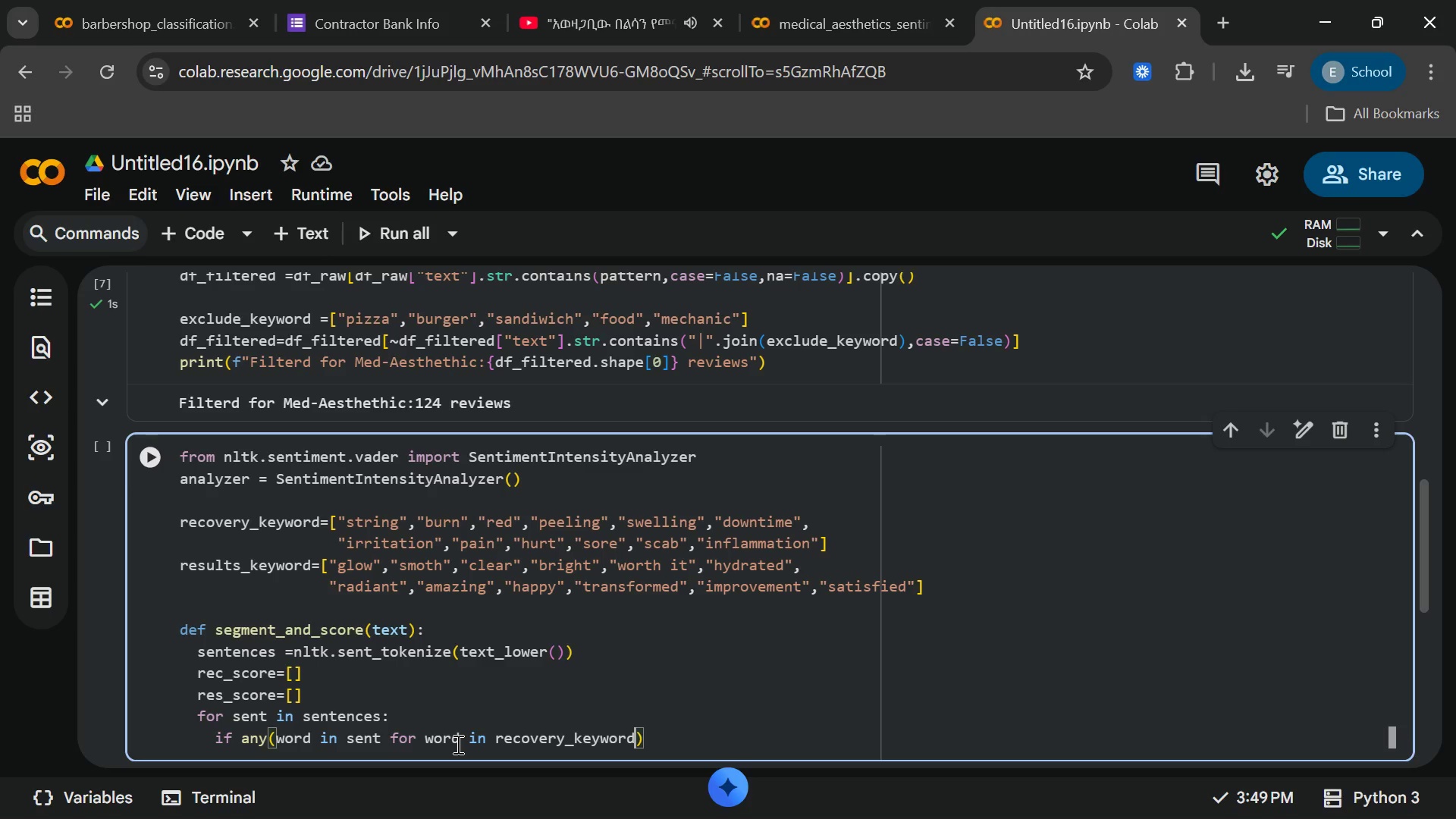 
key(ArrowRight)
 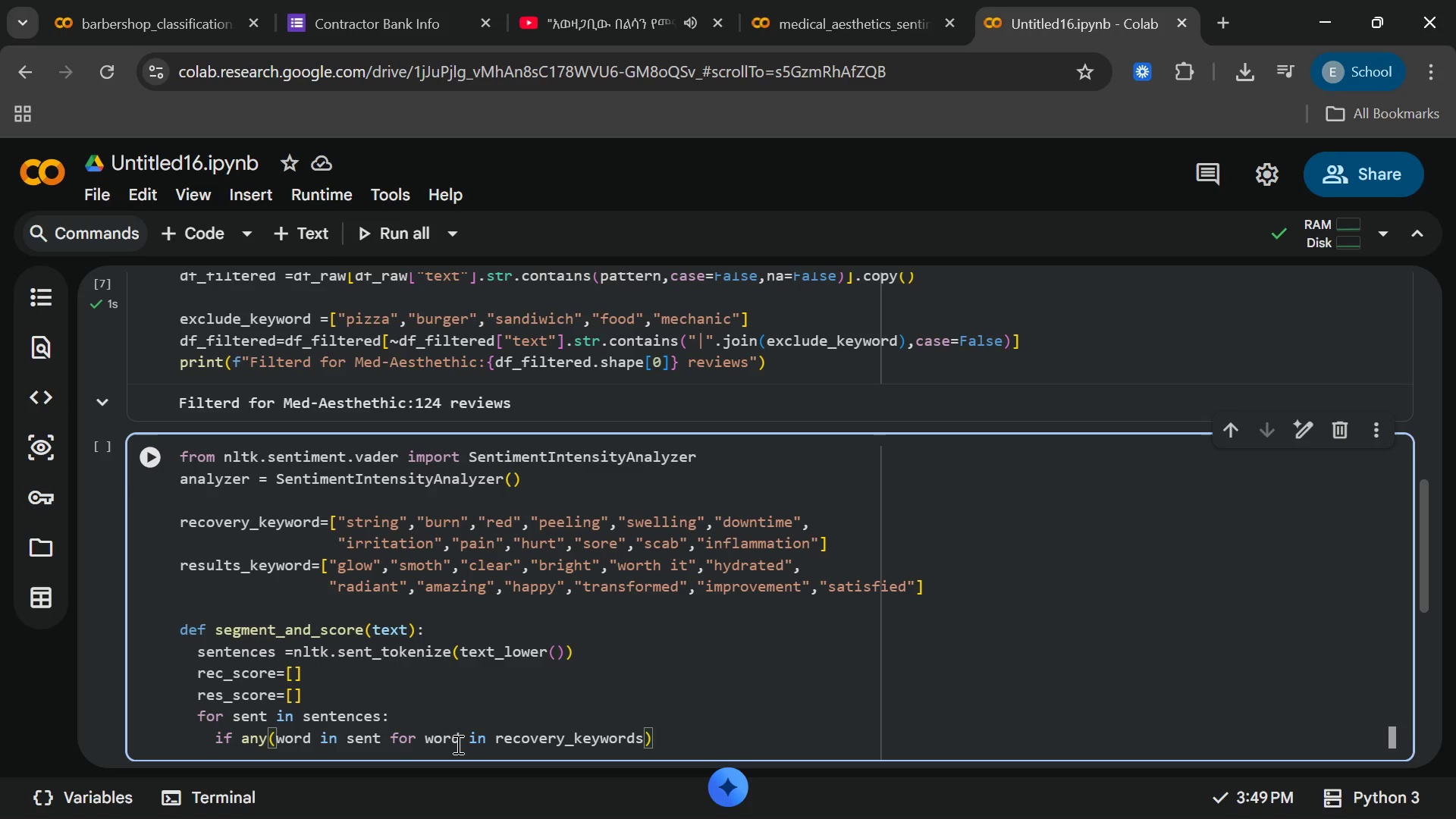 
key(Shift+Semicolon)
 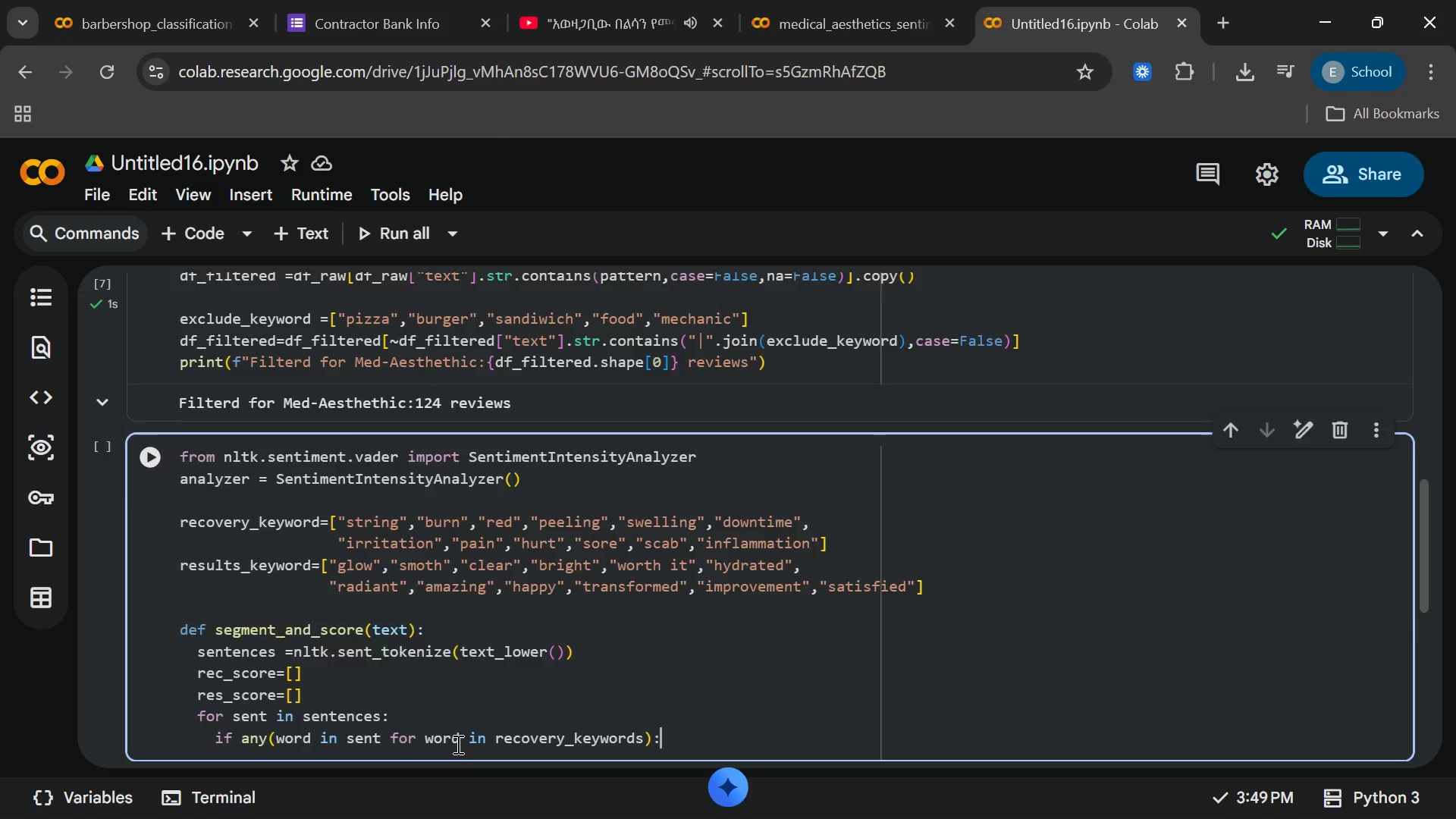 
key(Enter)
 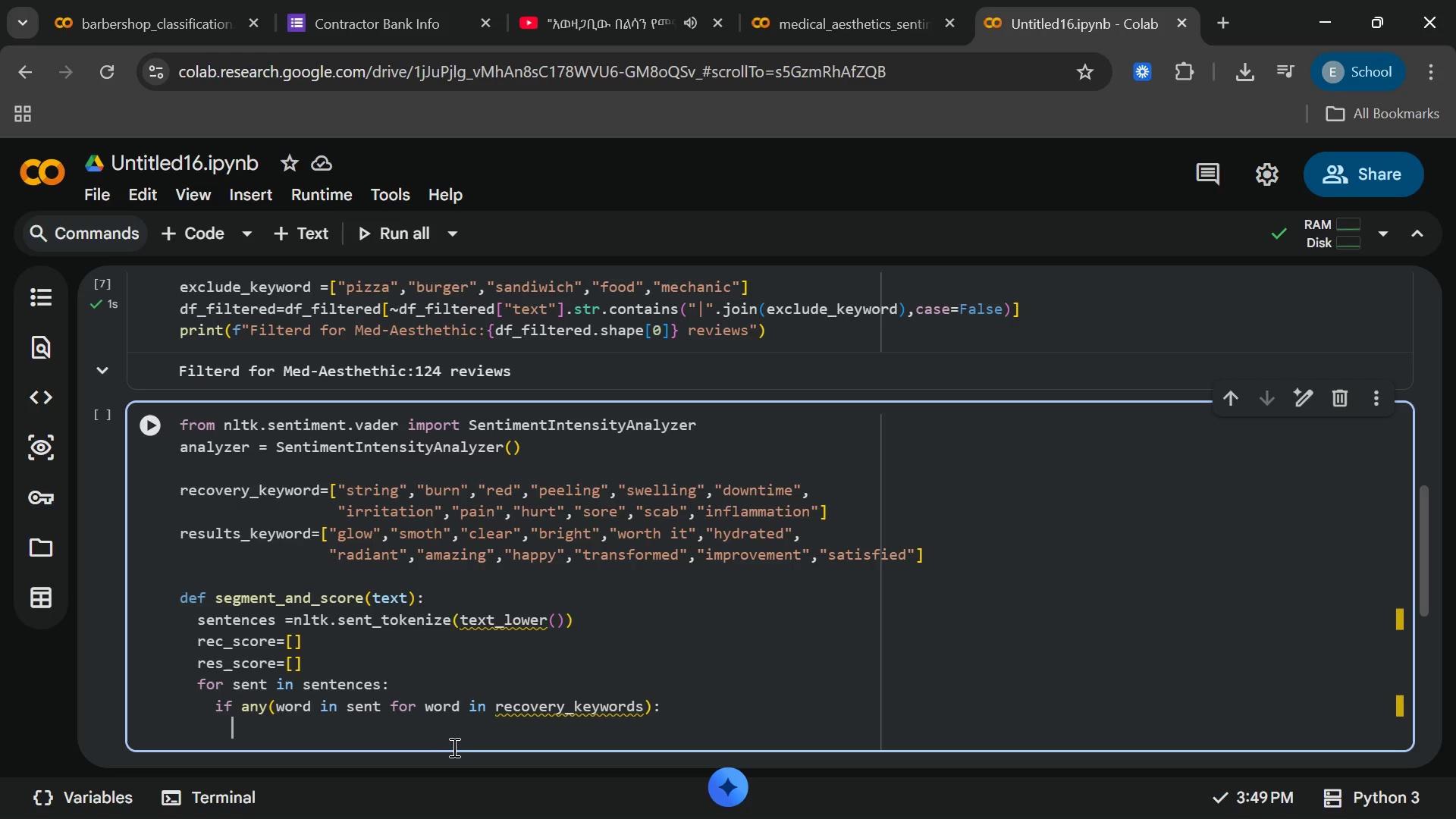 
wait(8.31)
 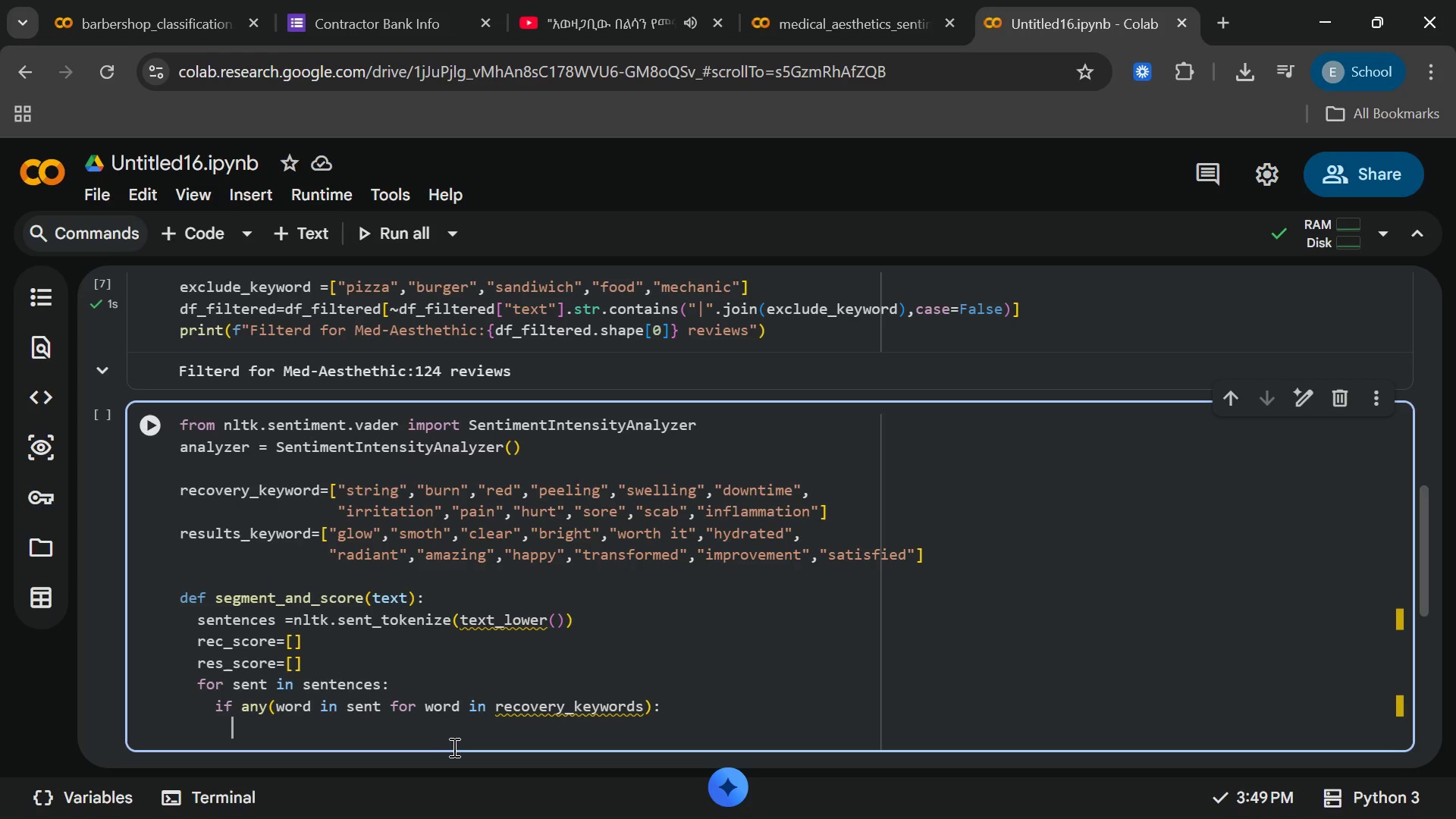 
type(rec_scores)
key(Backspace)
type(.)
 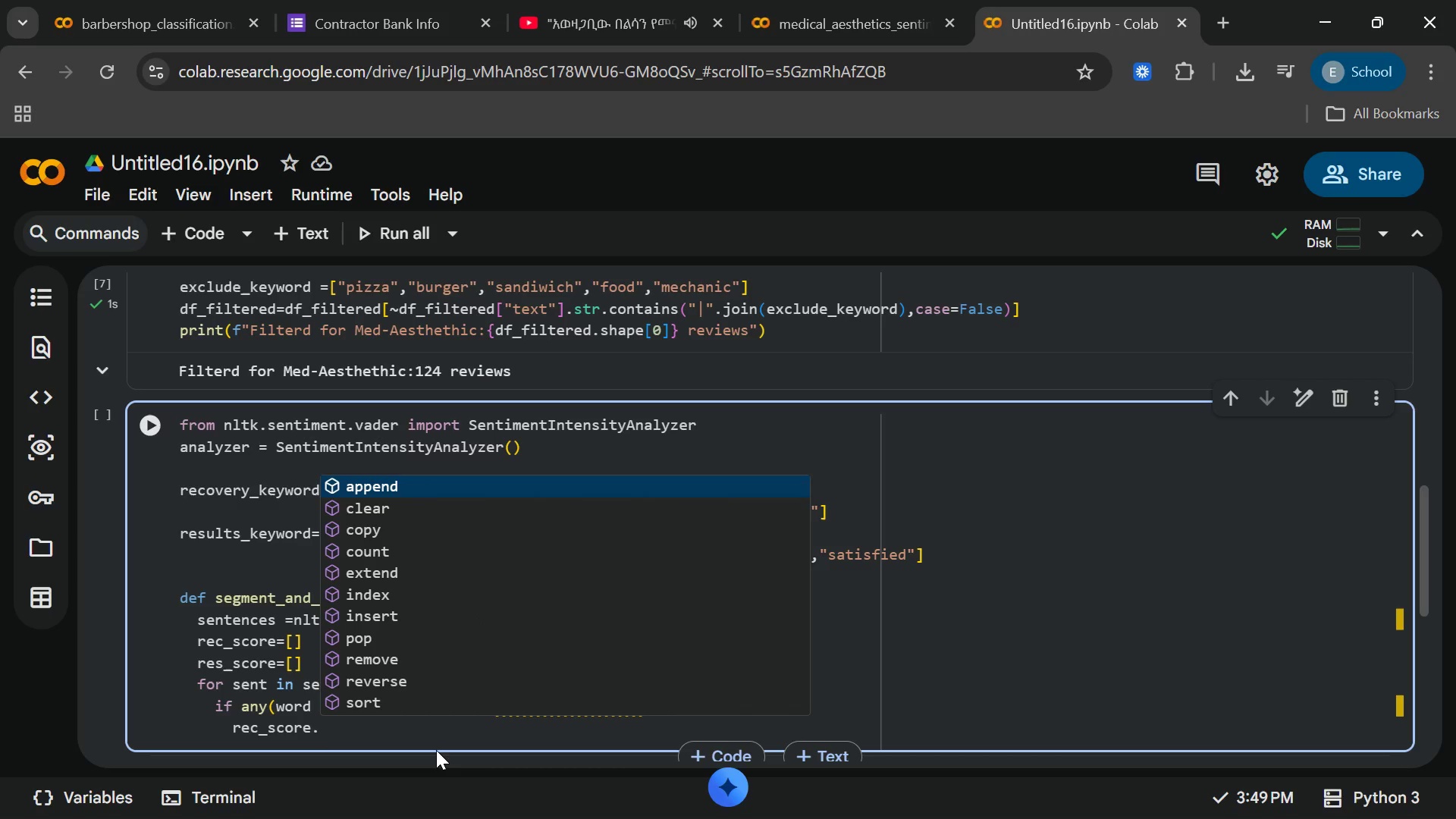 
wait(8.22)
 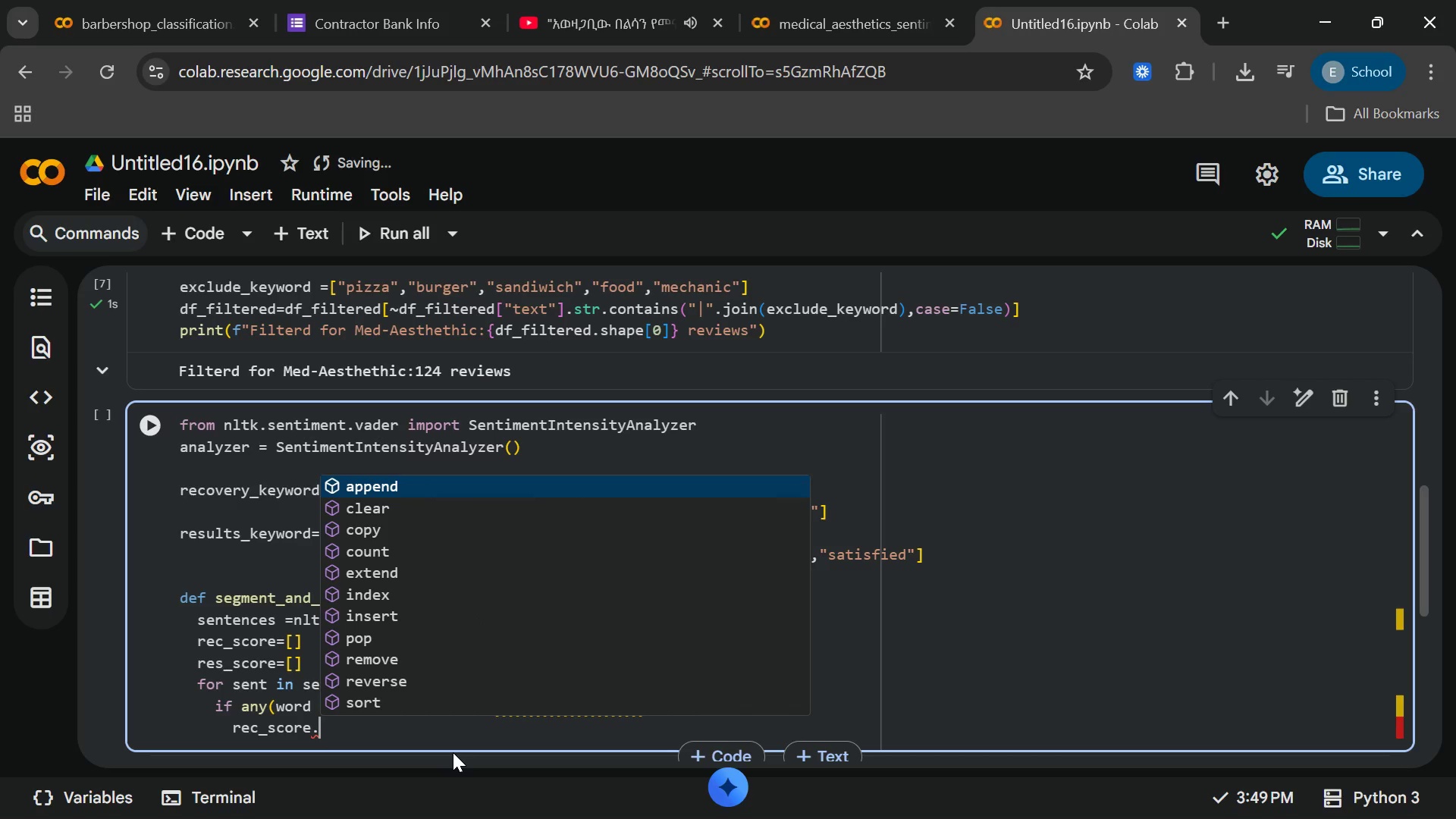 
key(Enter)
 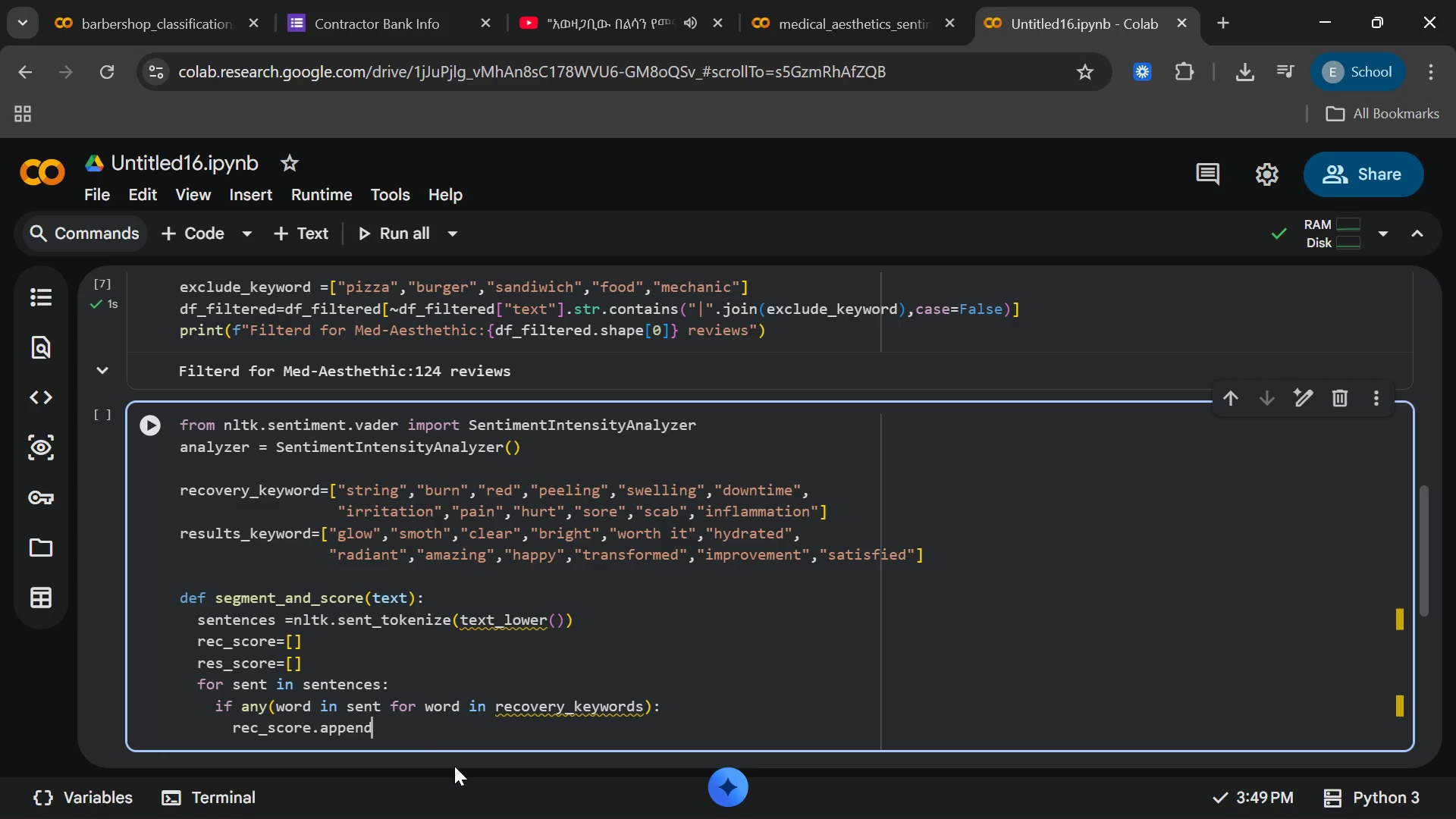 
type((analyzer)
 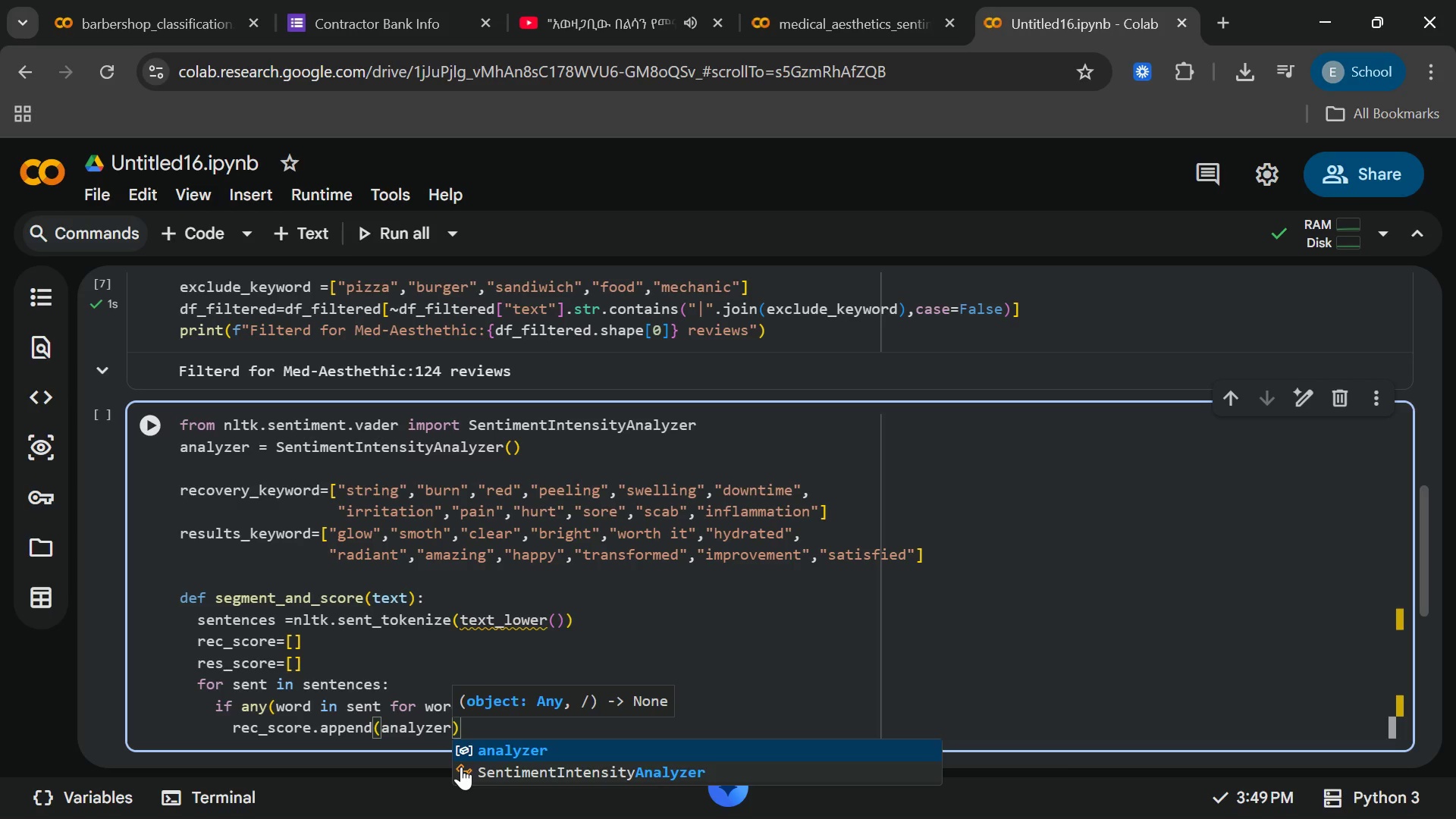 
key(Enter)
 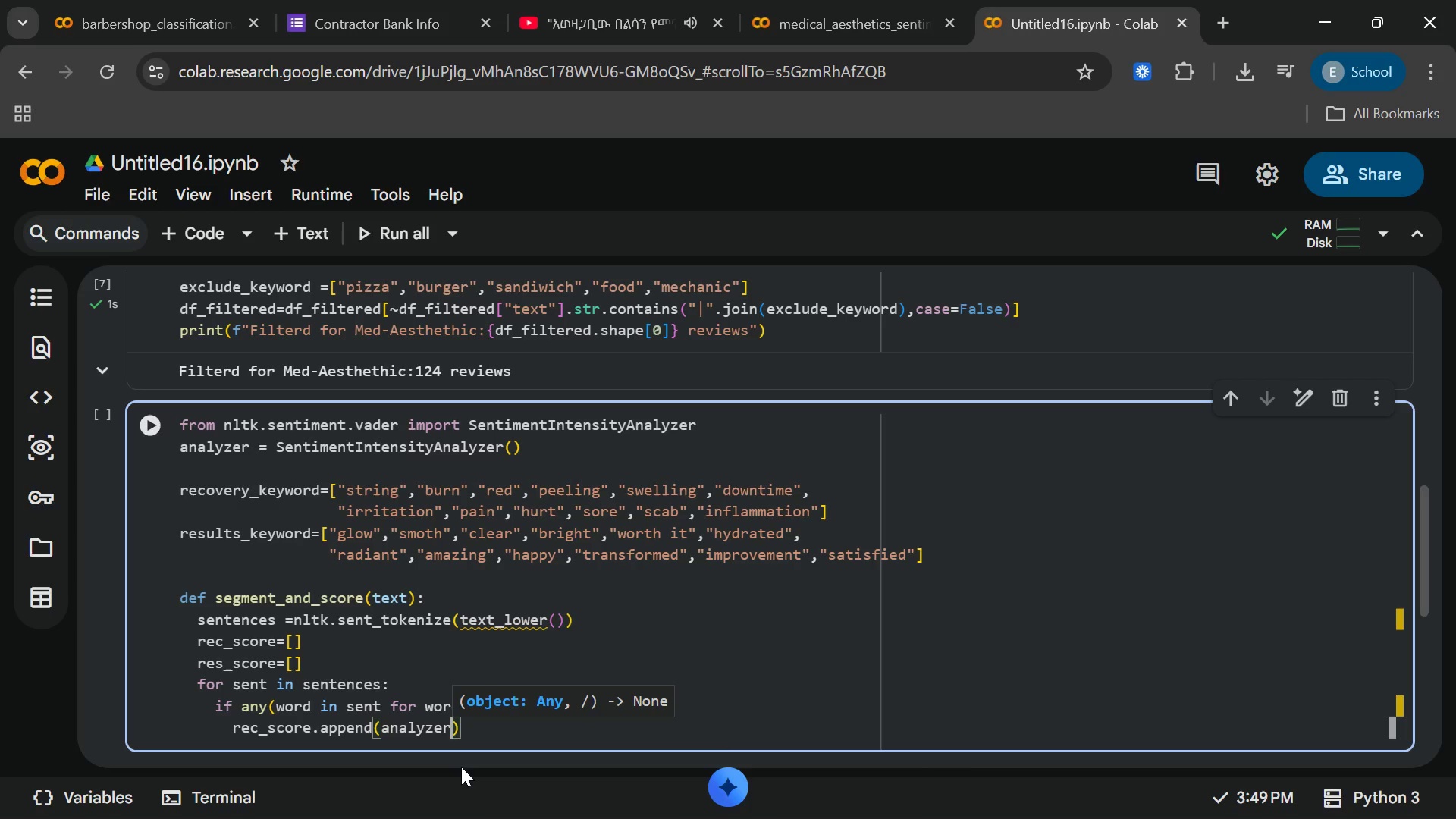 
type(.polarity)
 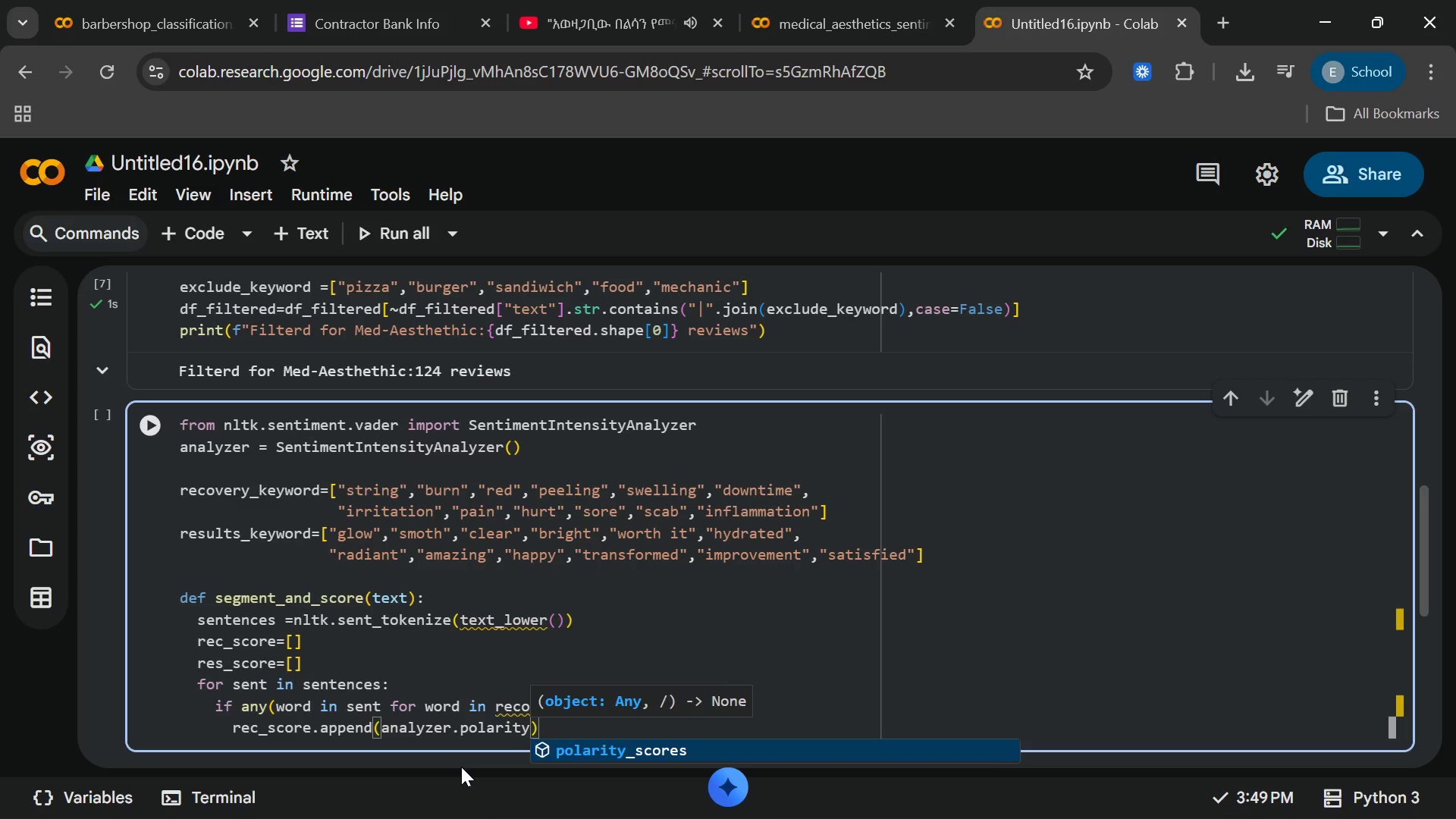 
key(Enter)
 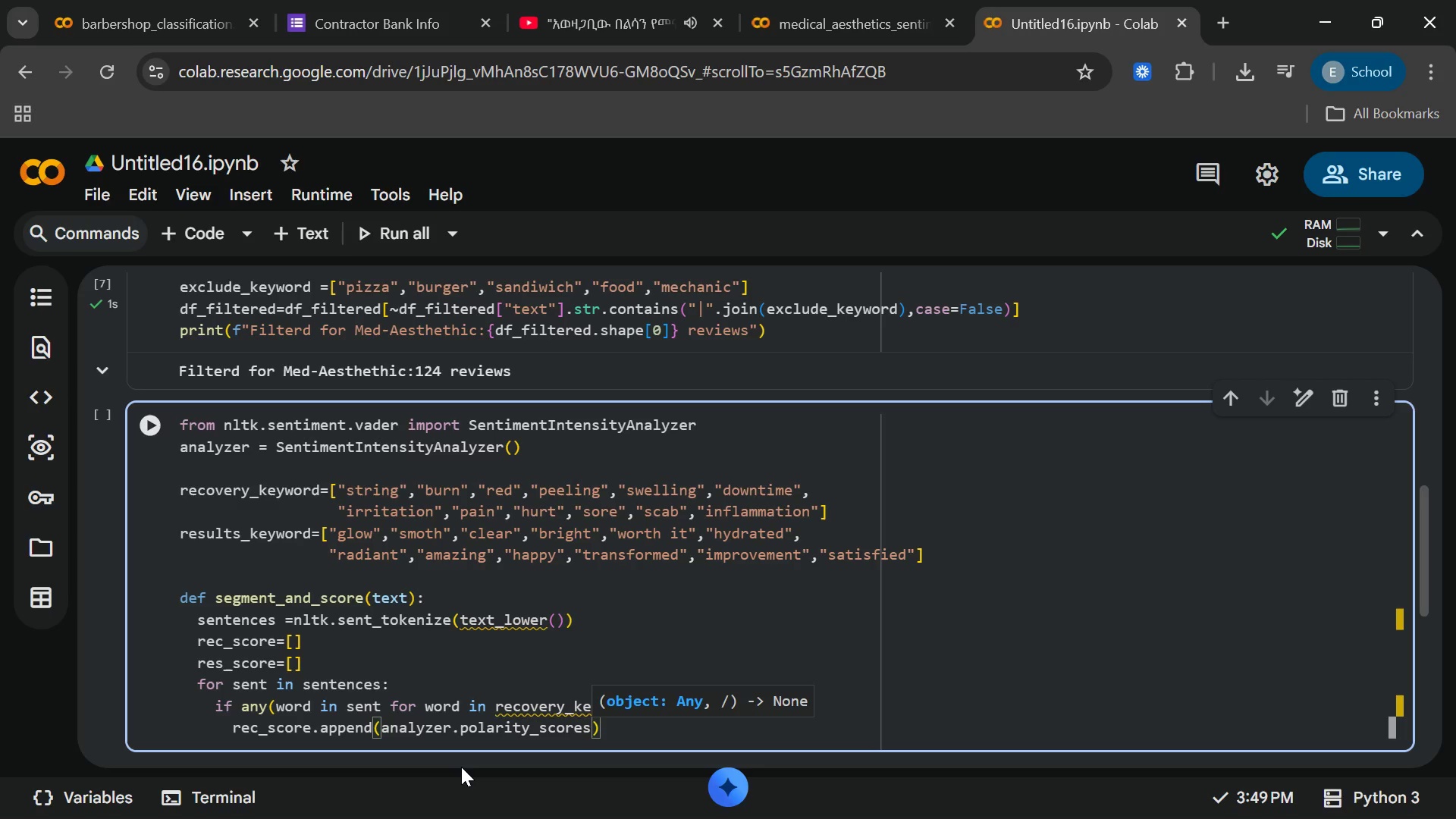 
type((sent)
 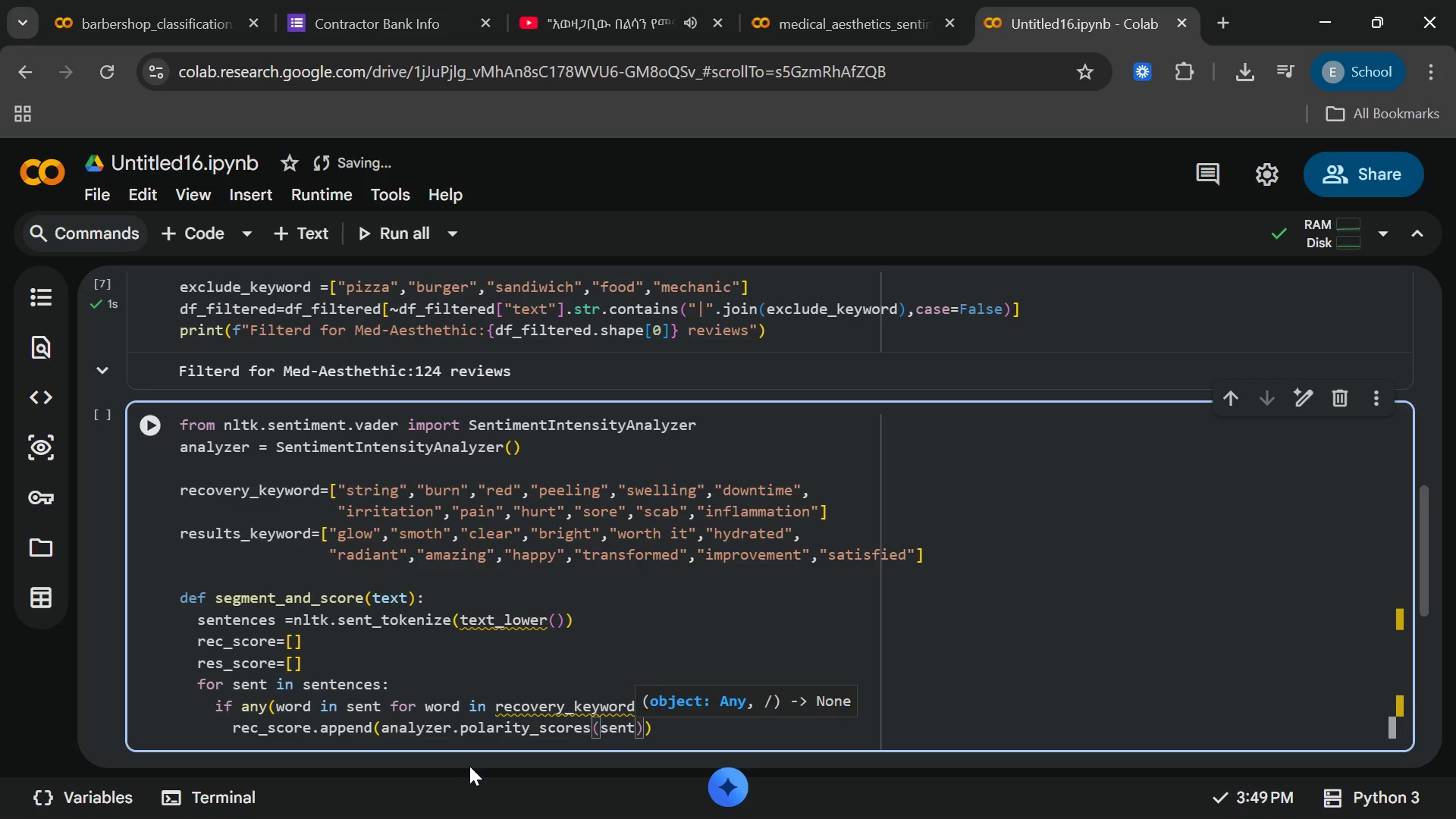 
wait(5.03)
 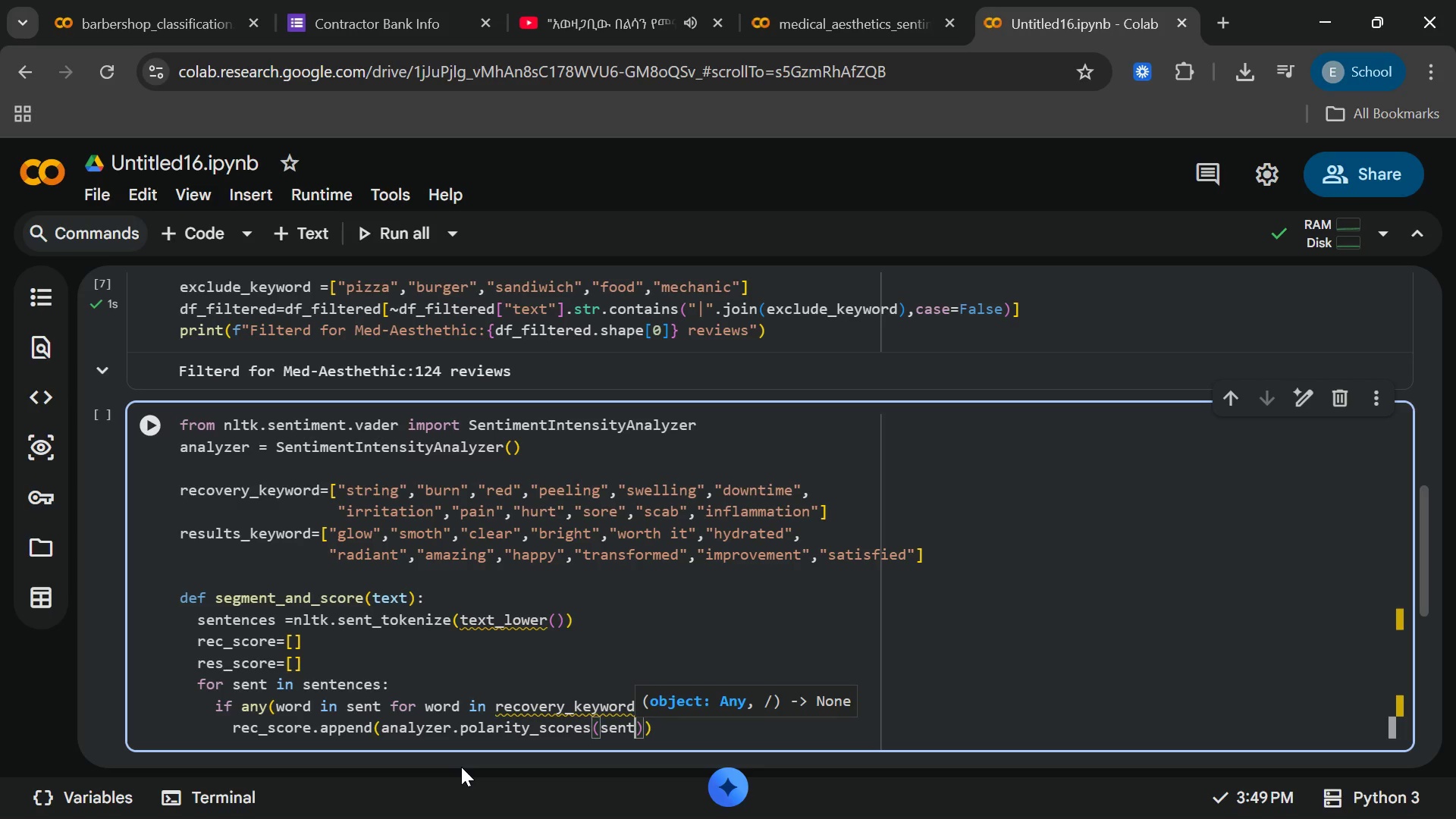 
key(ArrowRight)
 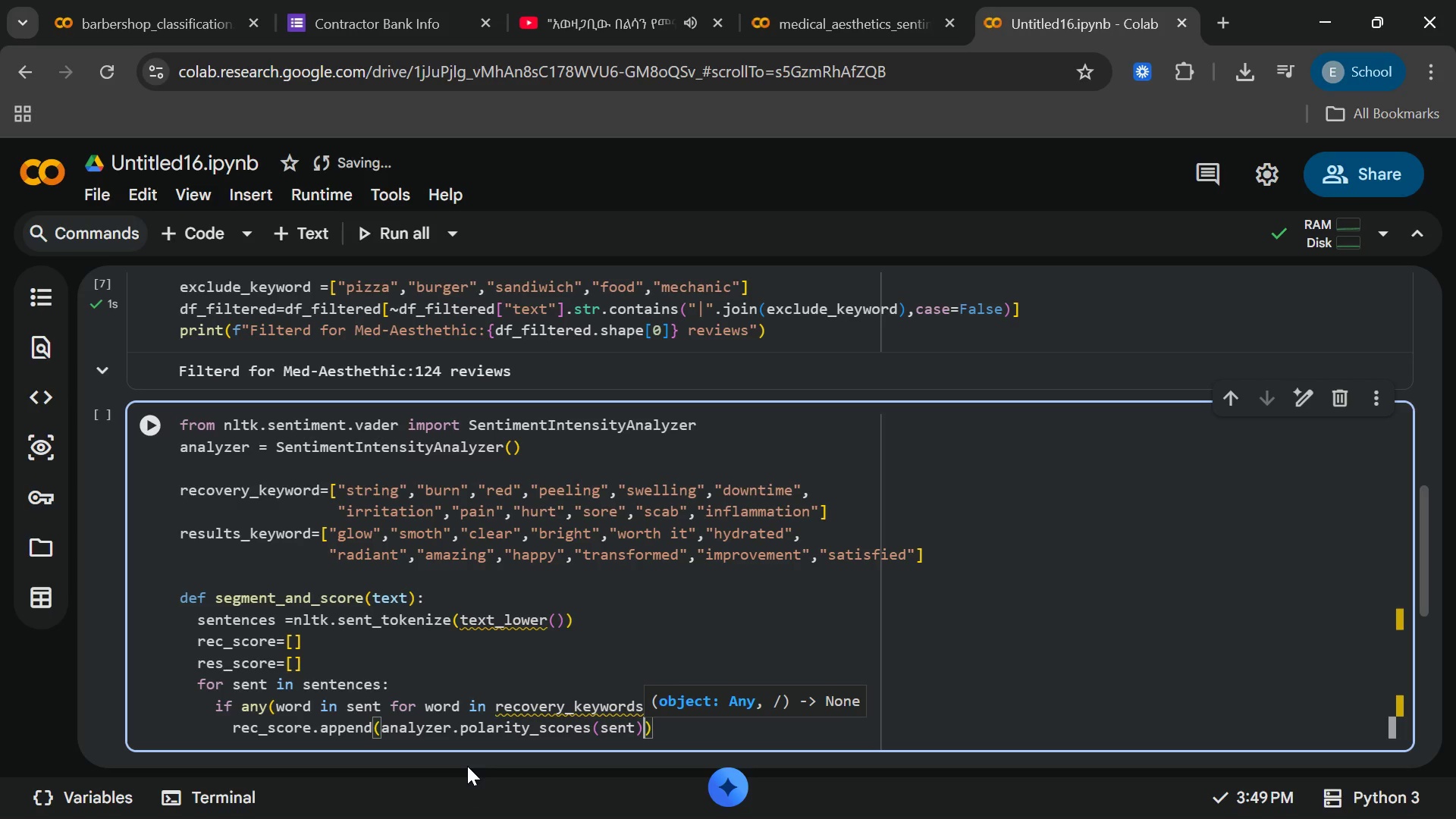 
key(Shift+BracketLeft)
 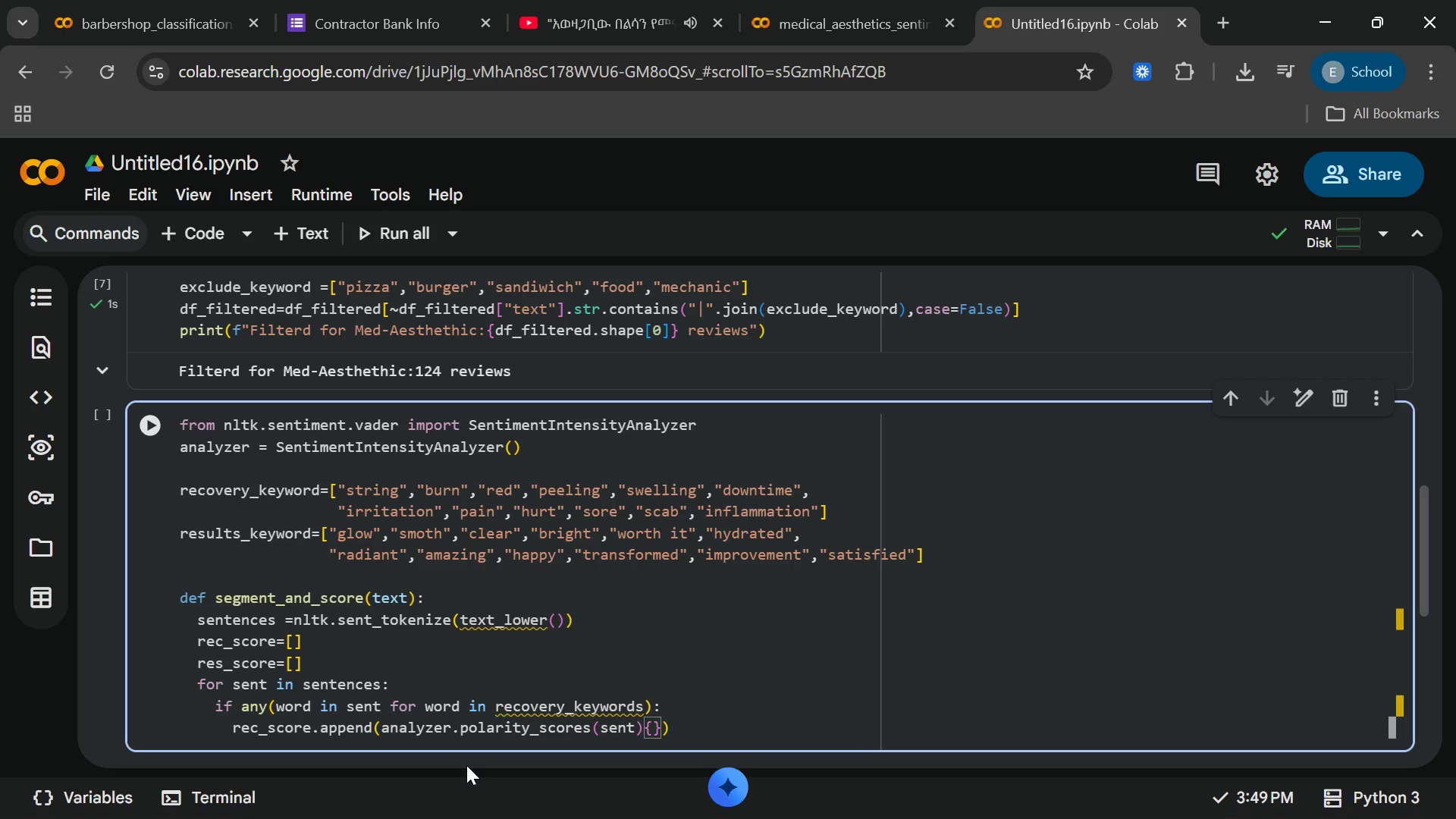 
key(Backspace)
 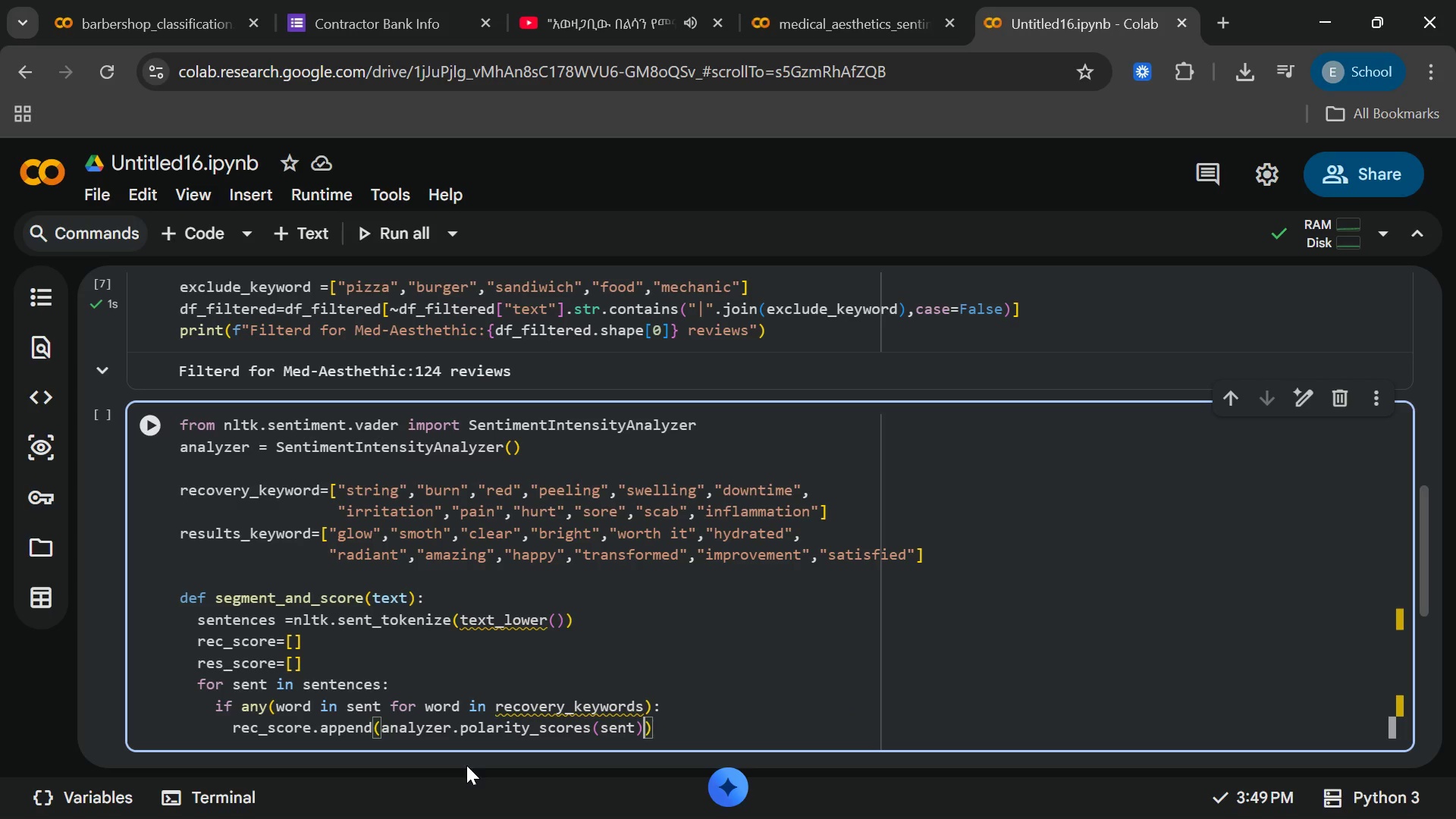 
key(BracketLeft)
 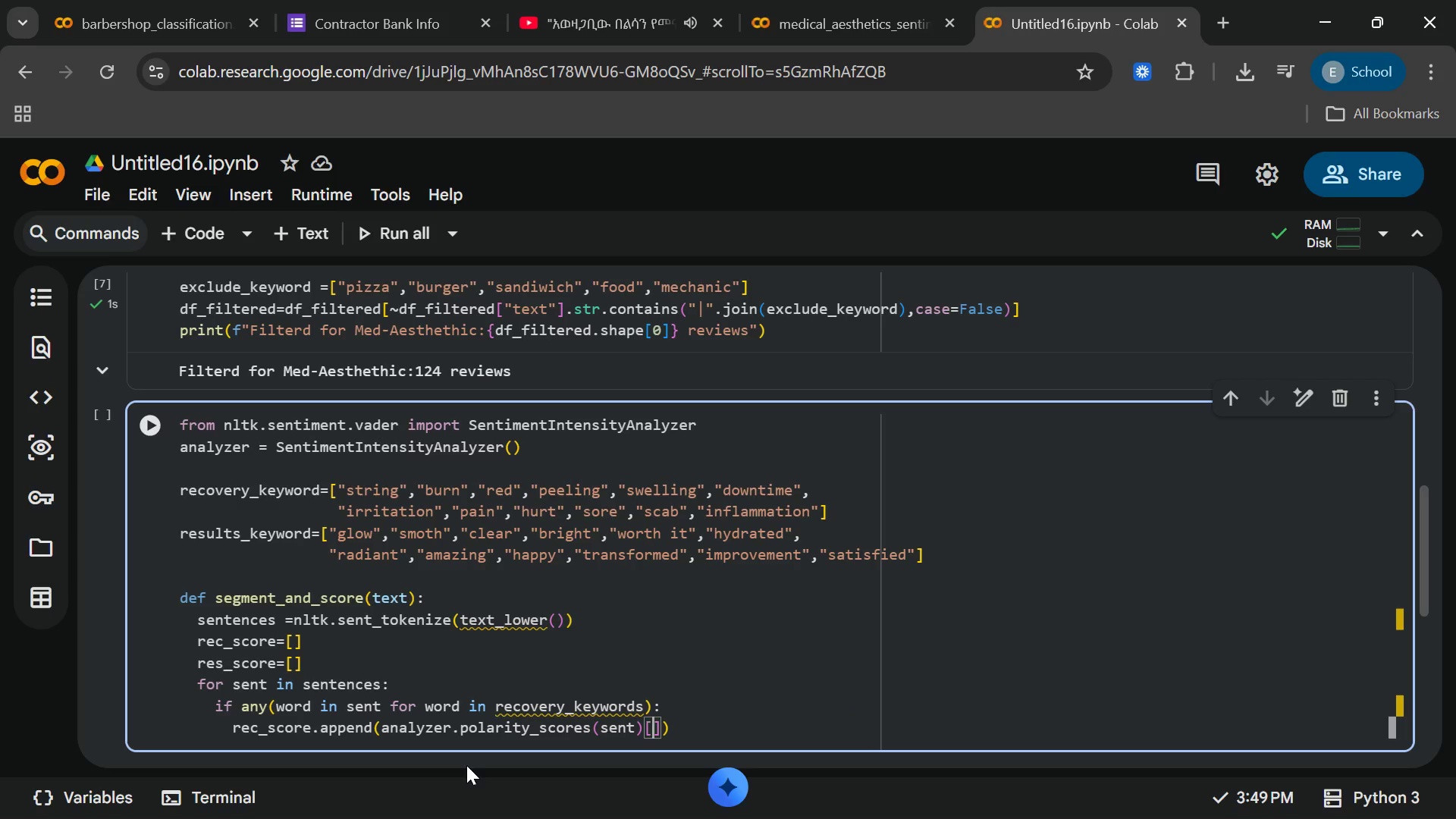 
key(Shift+Quote)
 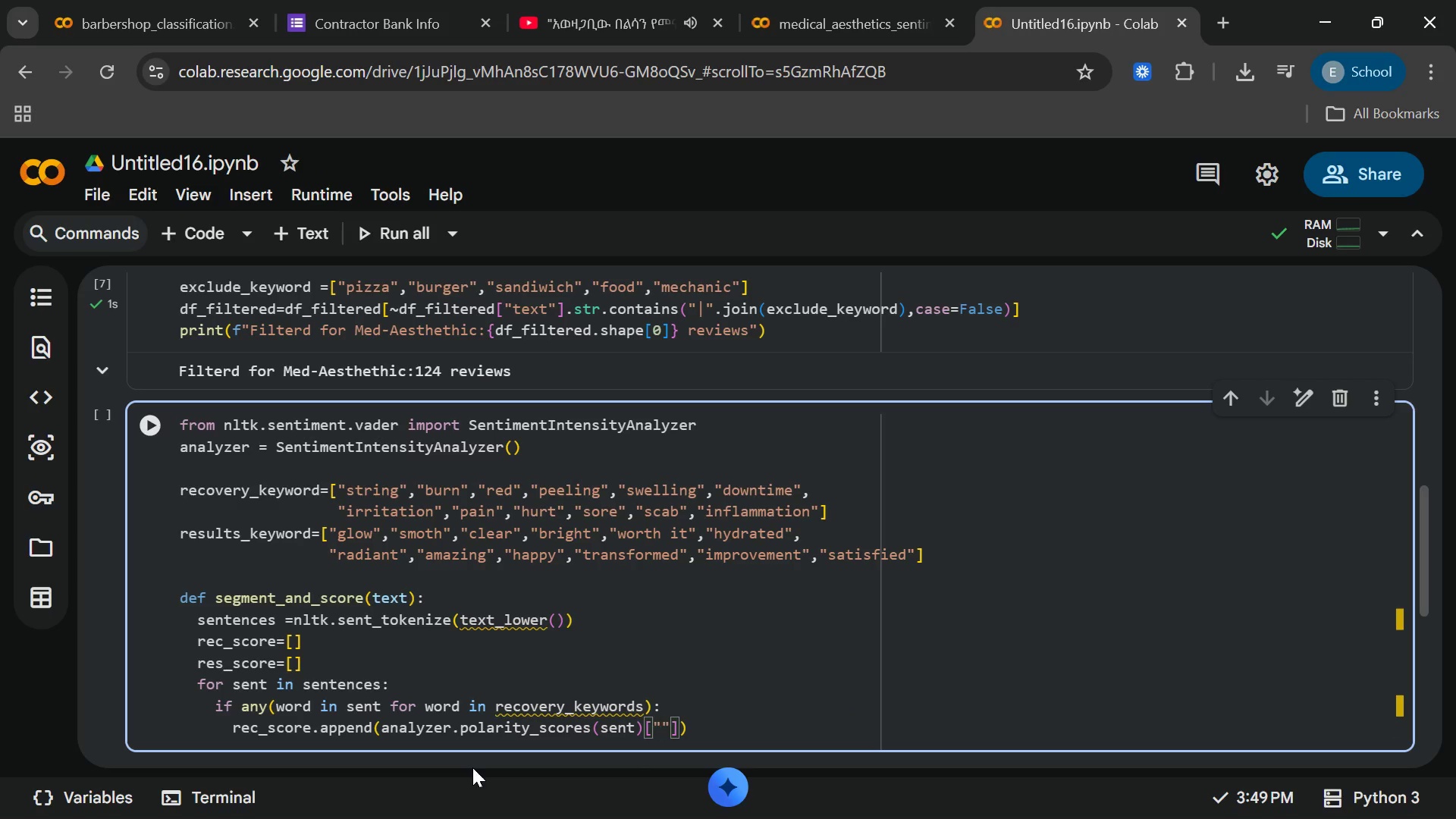 
wait(10.53)
 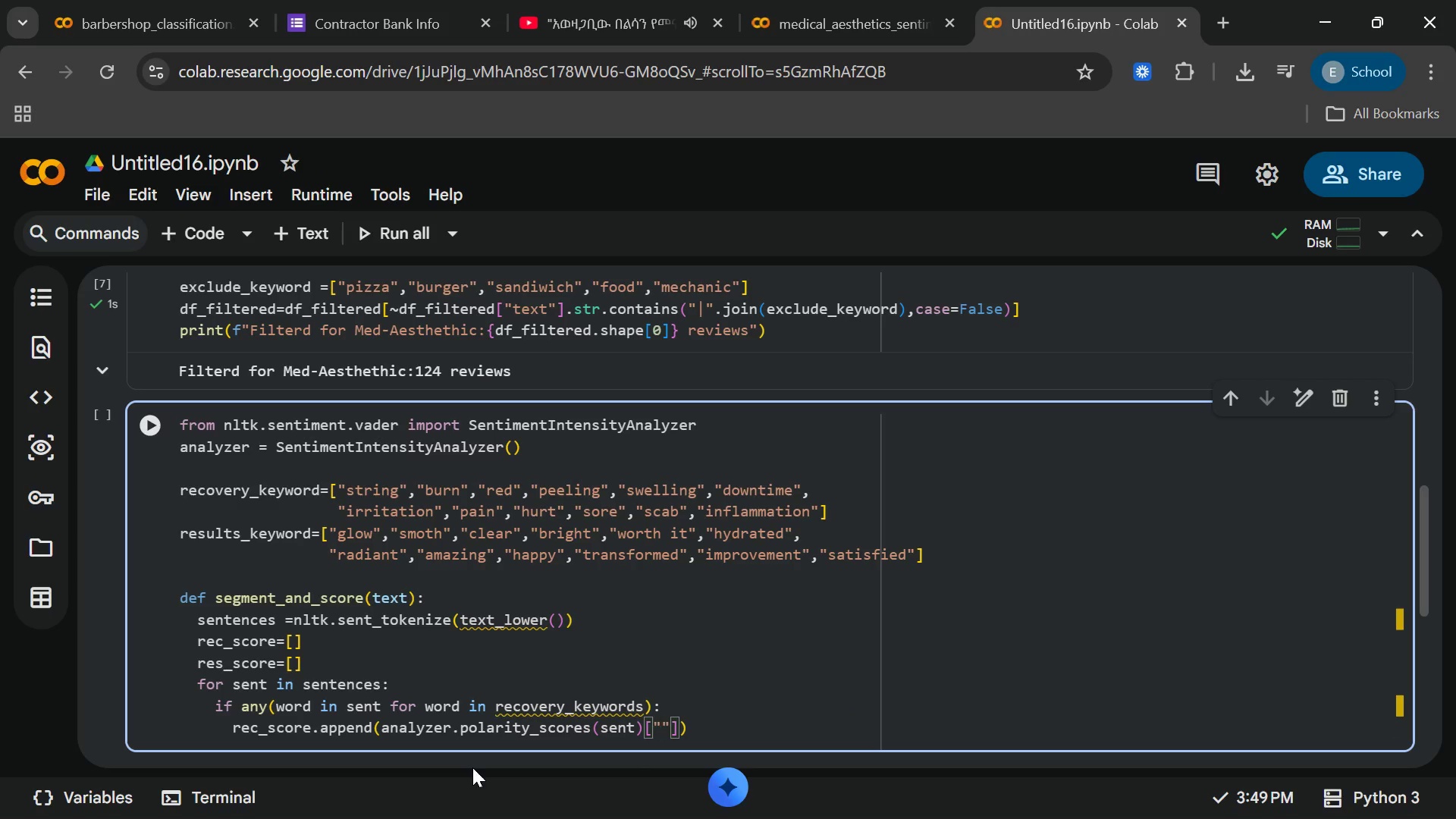 
type(compound)
 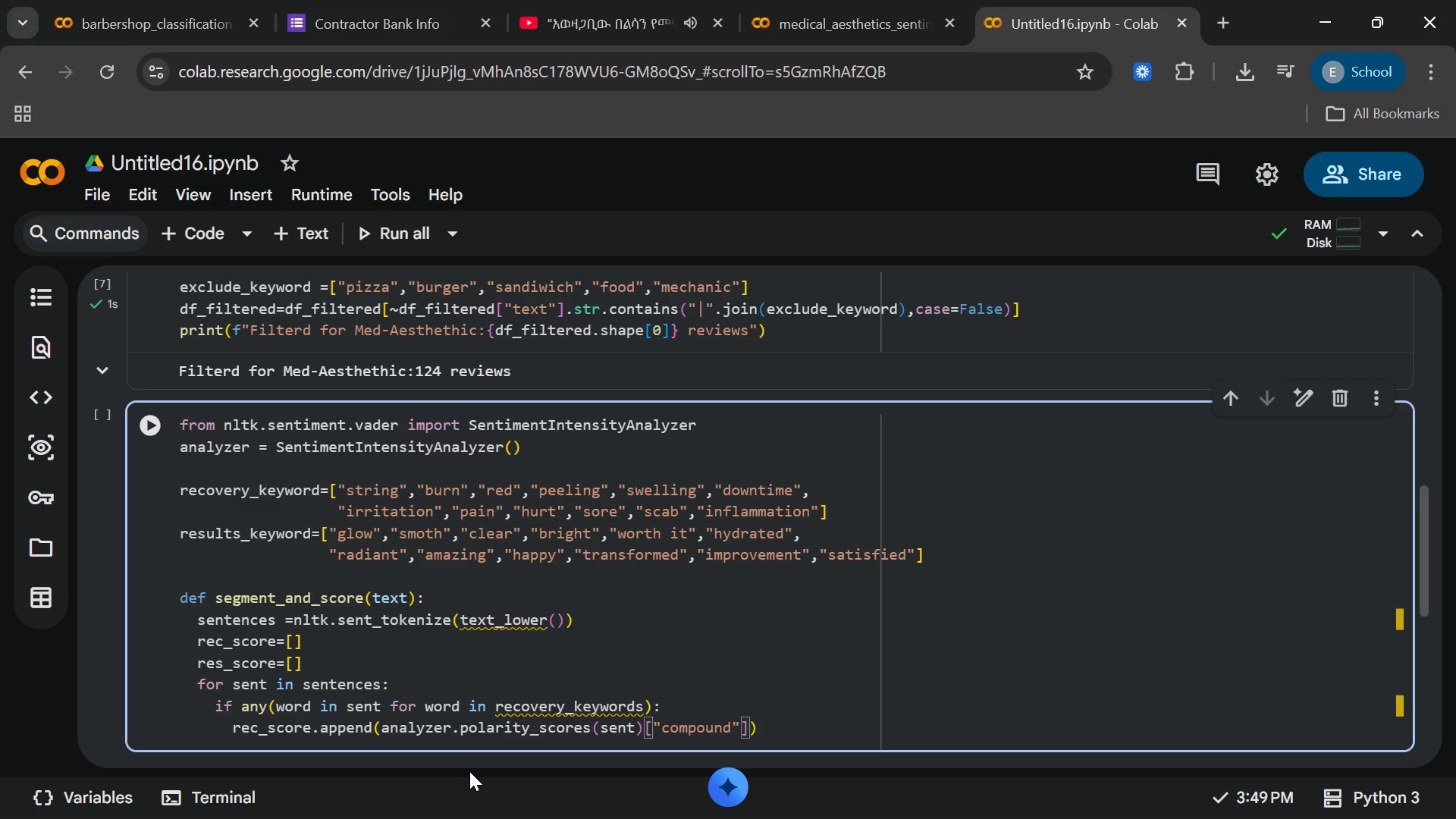 
key(ArrowRight)
 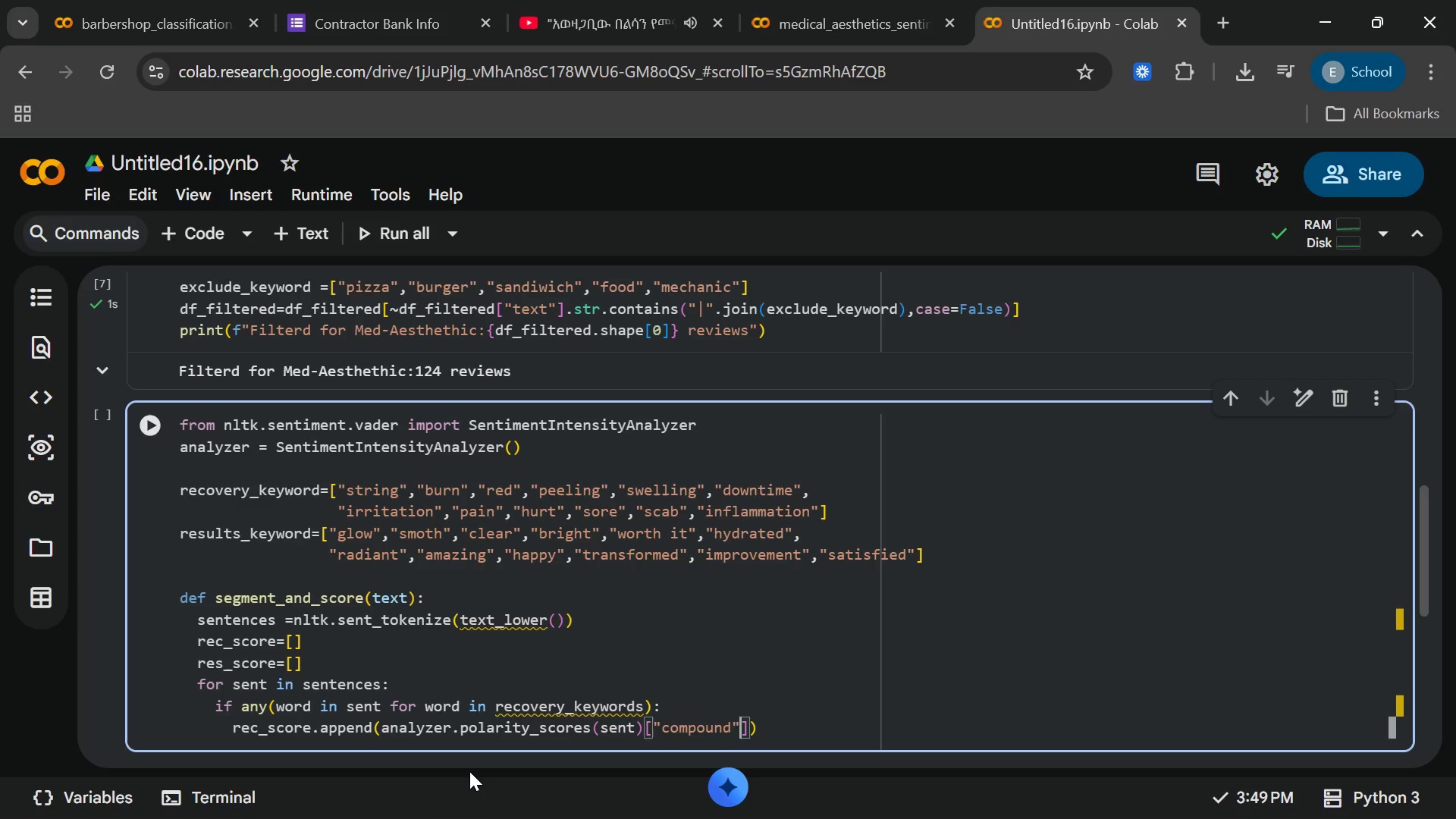 
key(ArrowRight)
 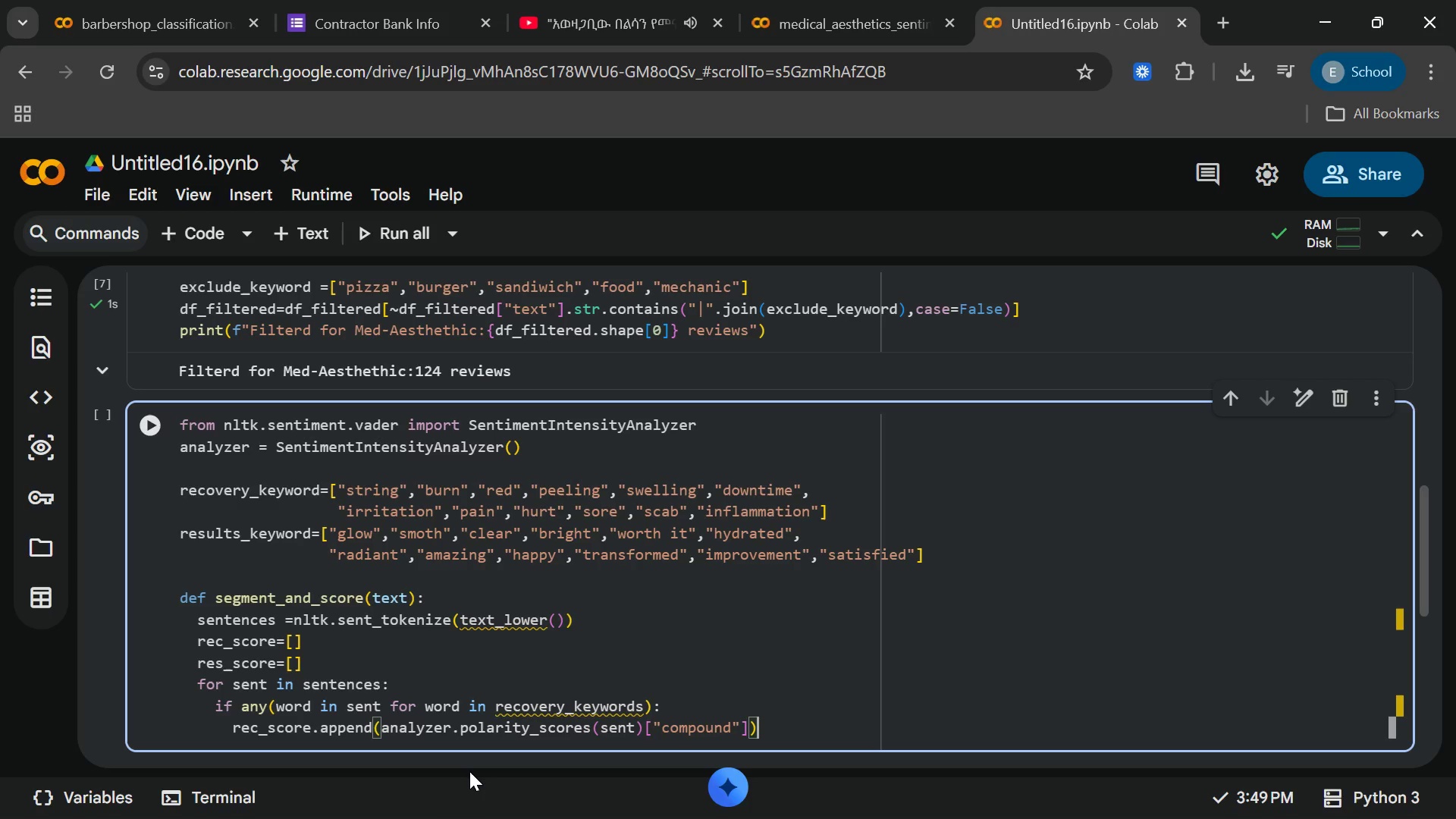 
key(ArrowRight)
 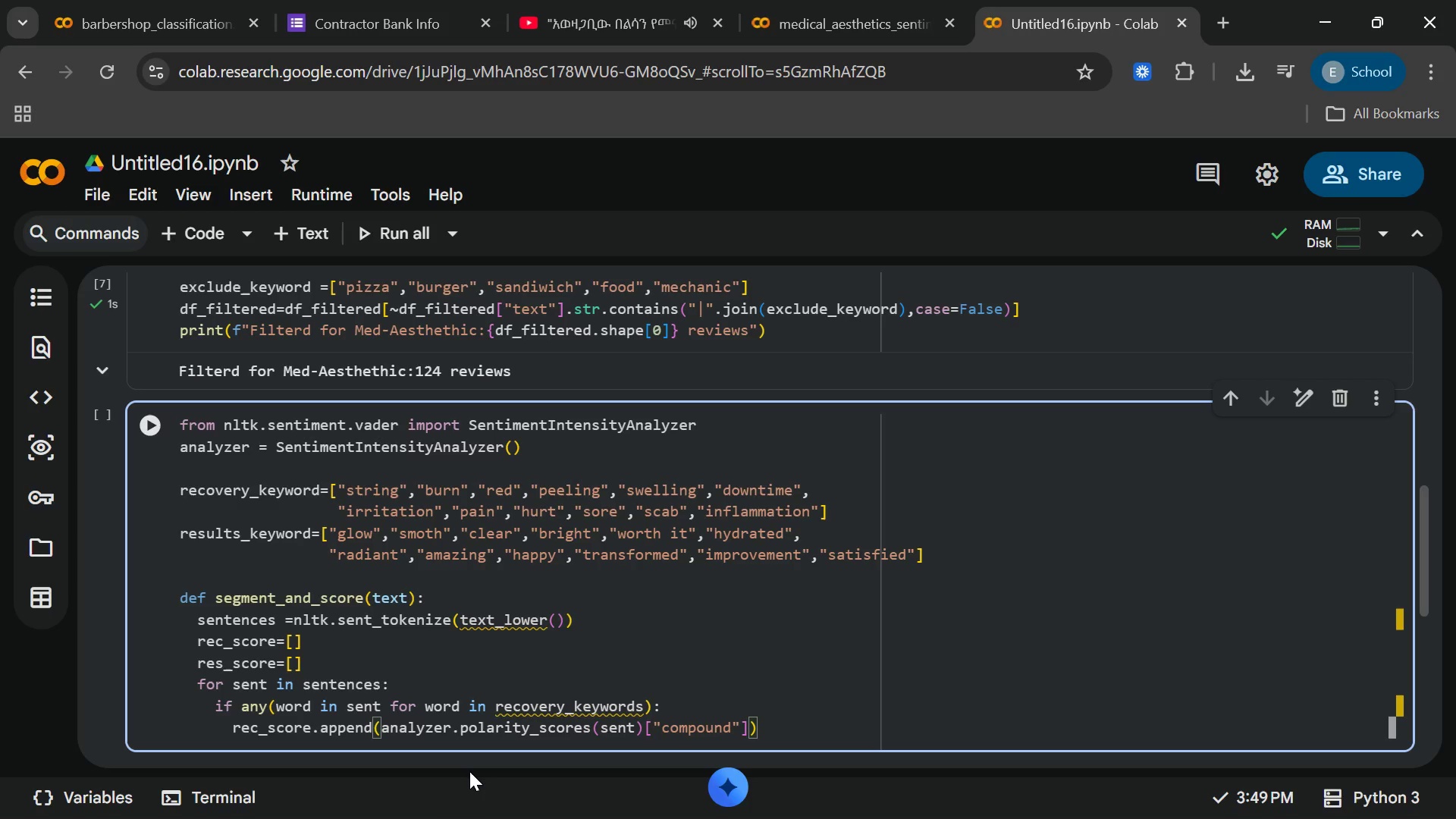 
key(Enter)
 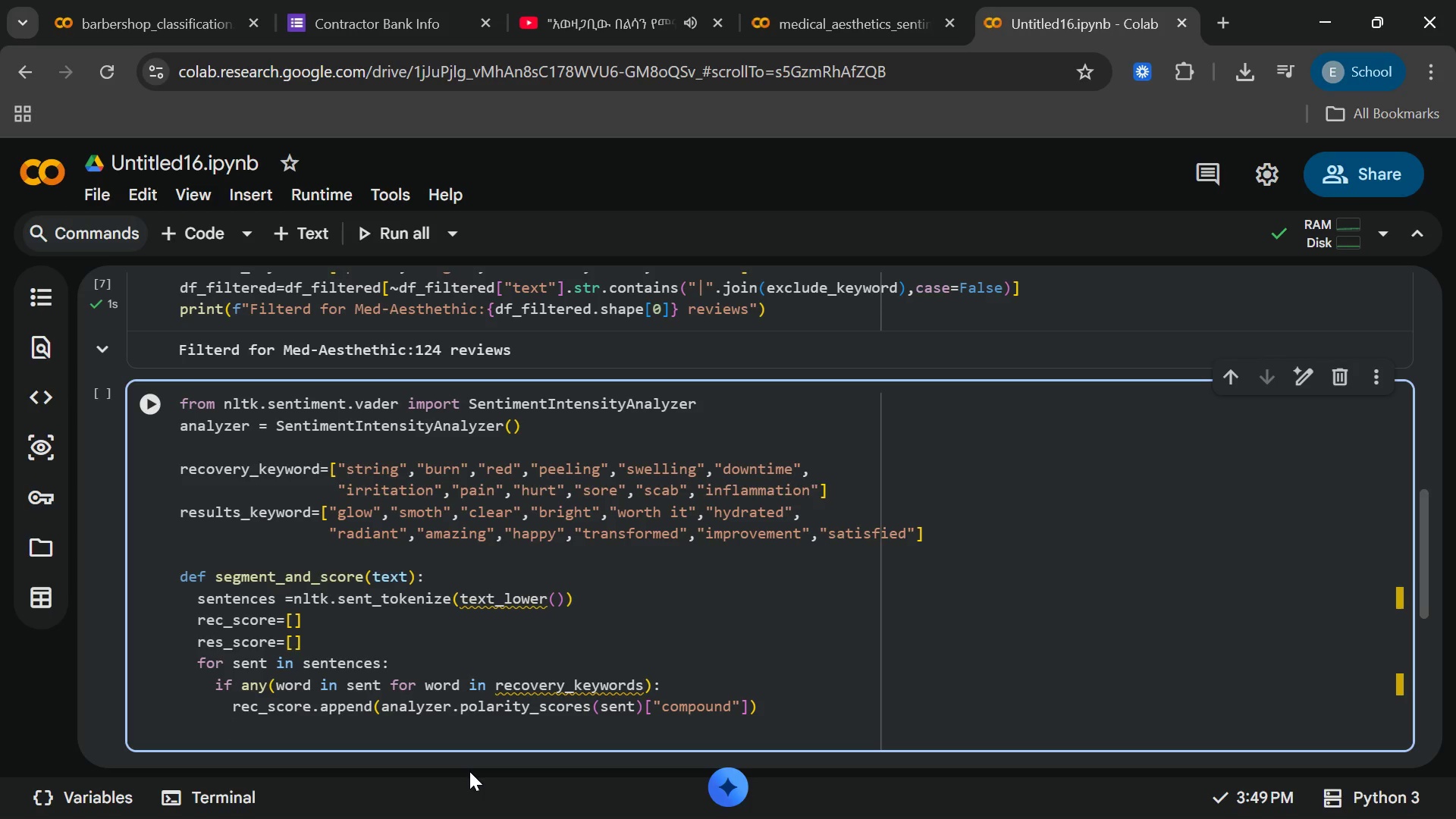 
type(if any)
key(Backspace)
key(Backspace)
key(Backspace)
key(Backspace)
key(Backspace)
key(Backspace)
key(Backspace)
type(if nay)
key(Backspace)
key(Backspace)
key(Backspace)
type(any)
 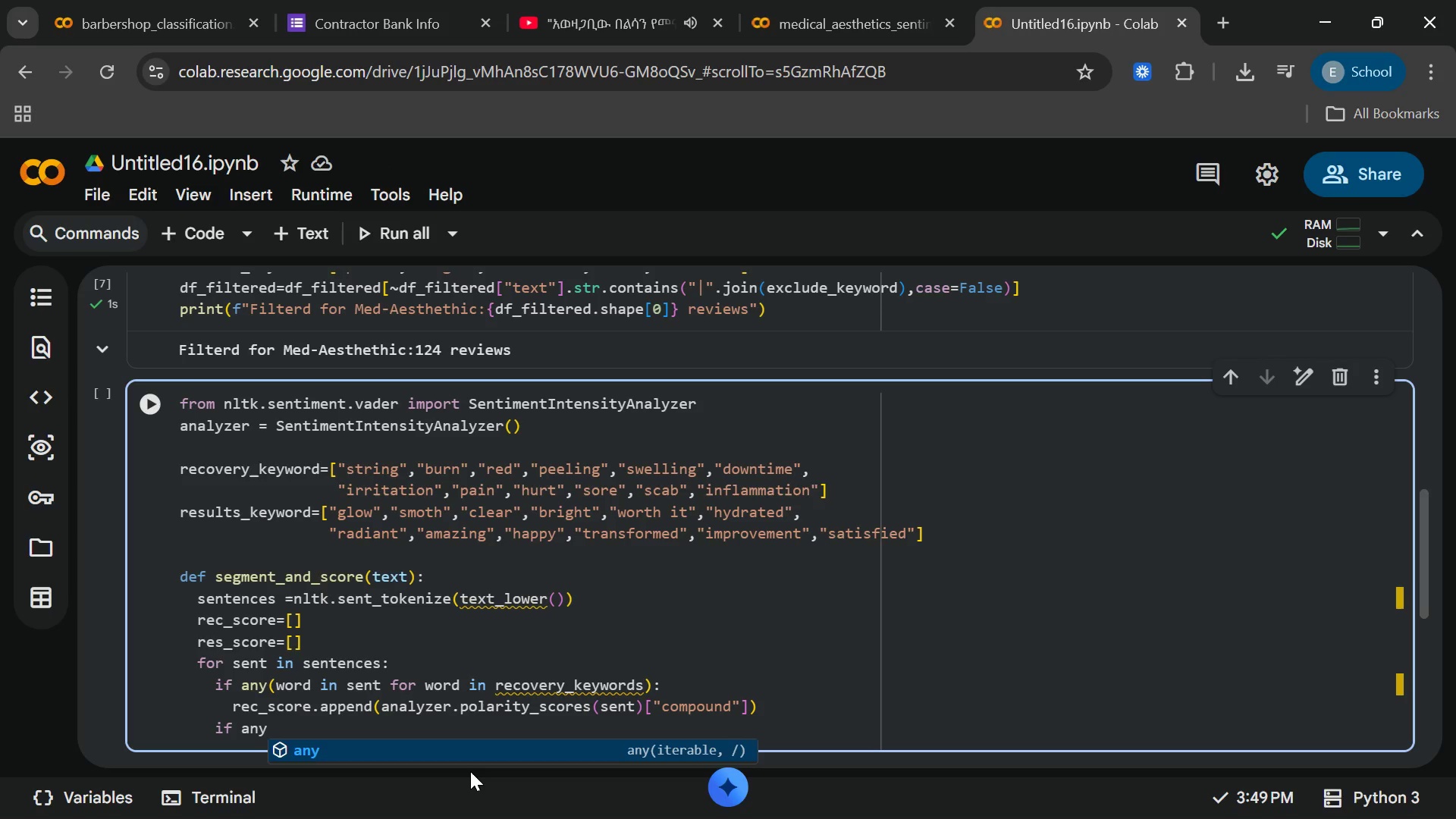 
type((word)
 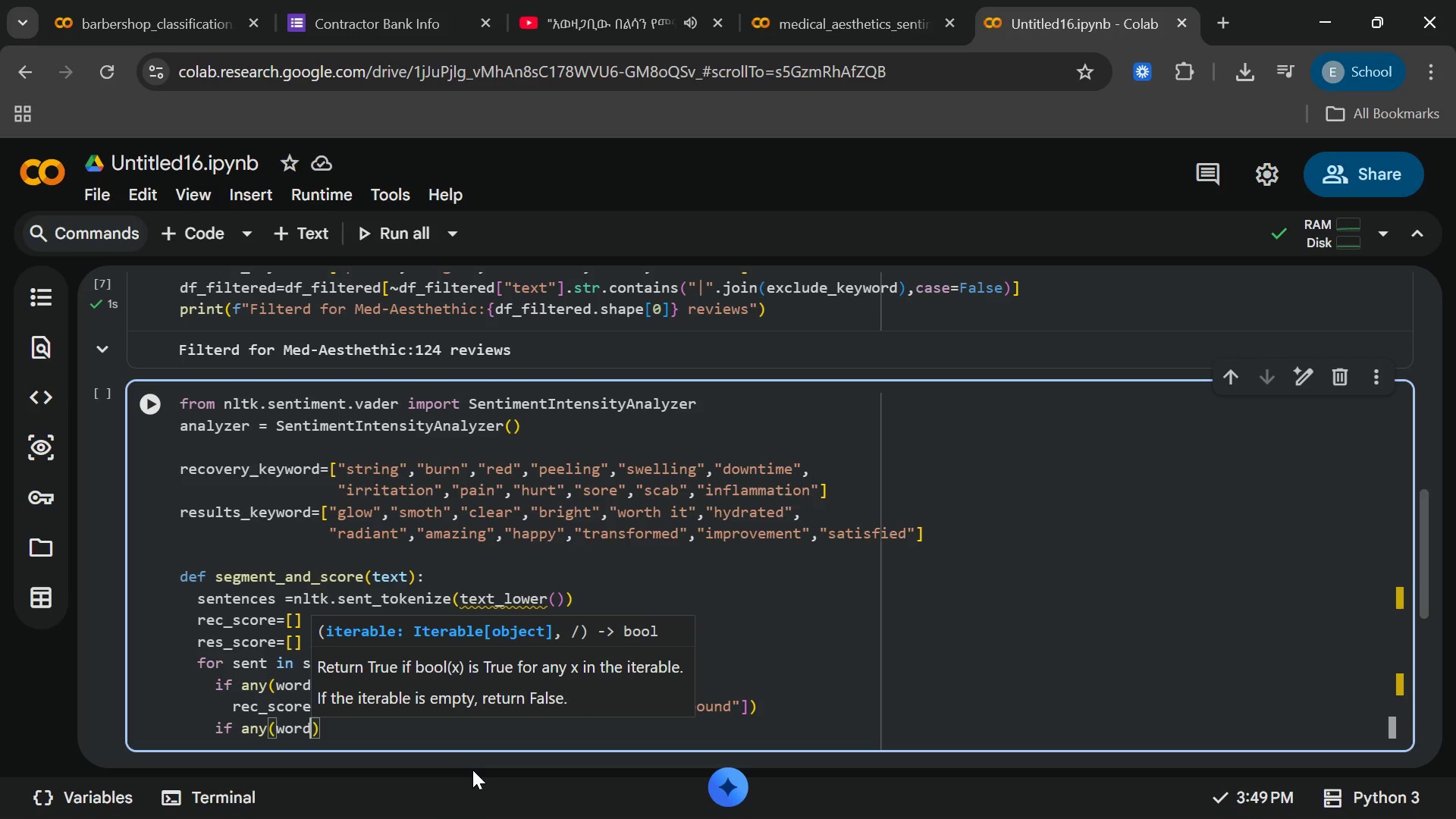 
wait(9.95)
 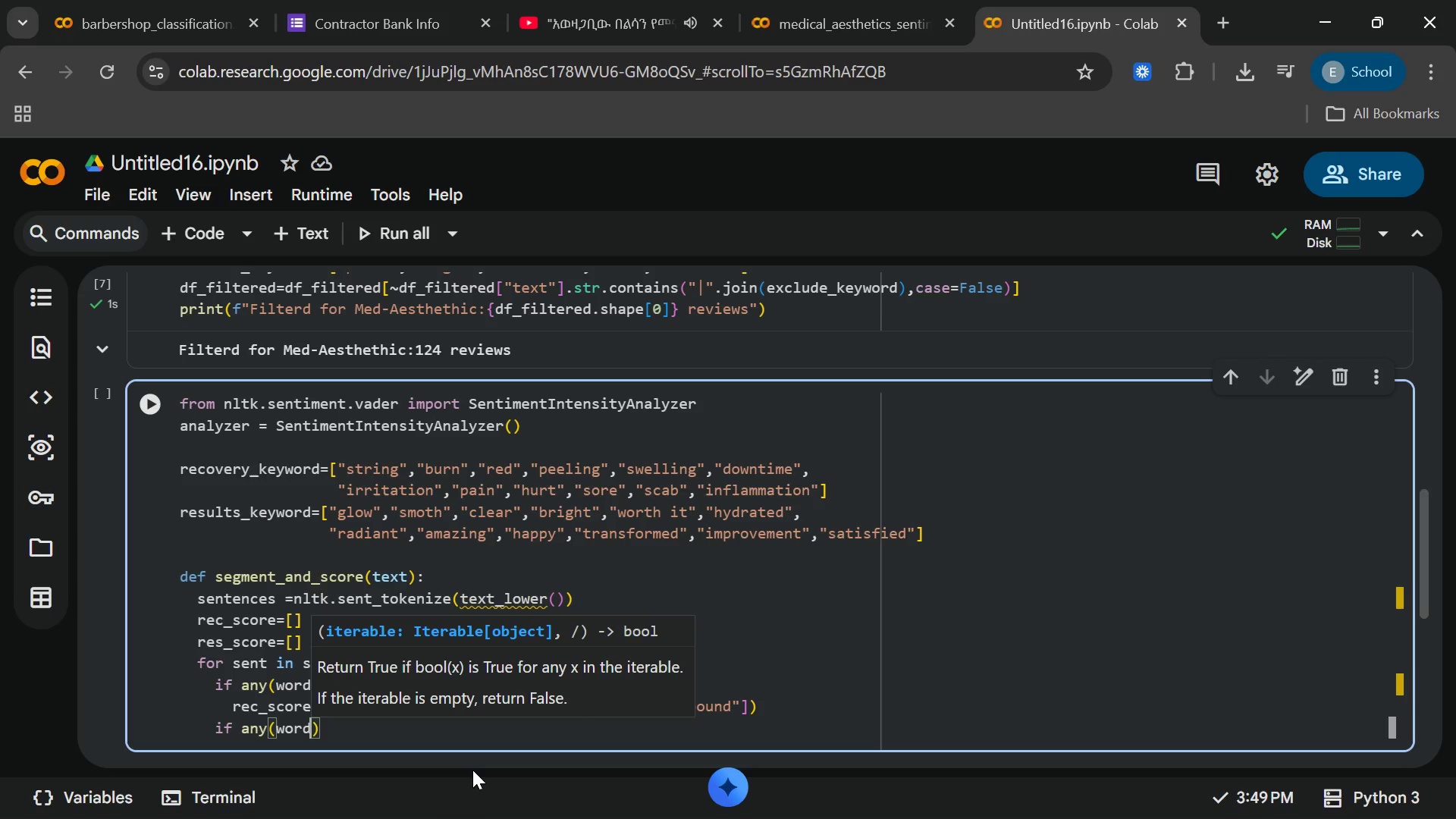 
type( in sent for world)
key(Backspace)
key(Backspace)
type(d in results_keyword)
 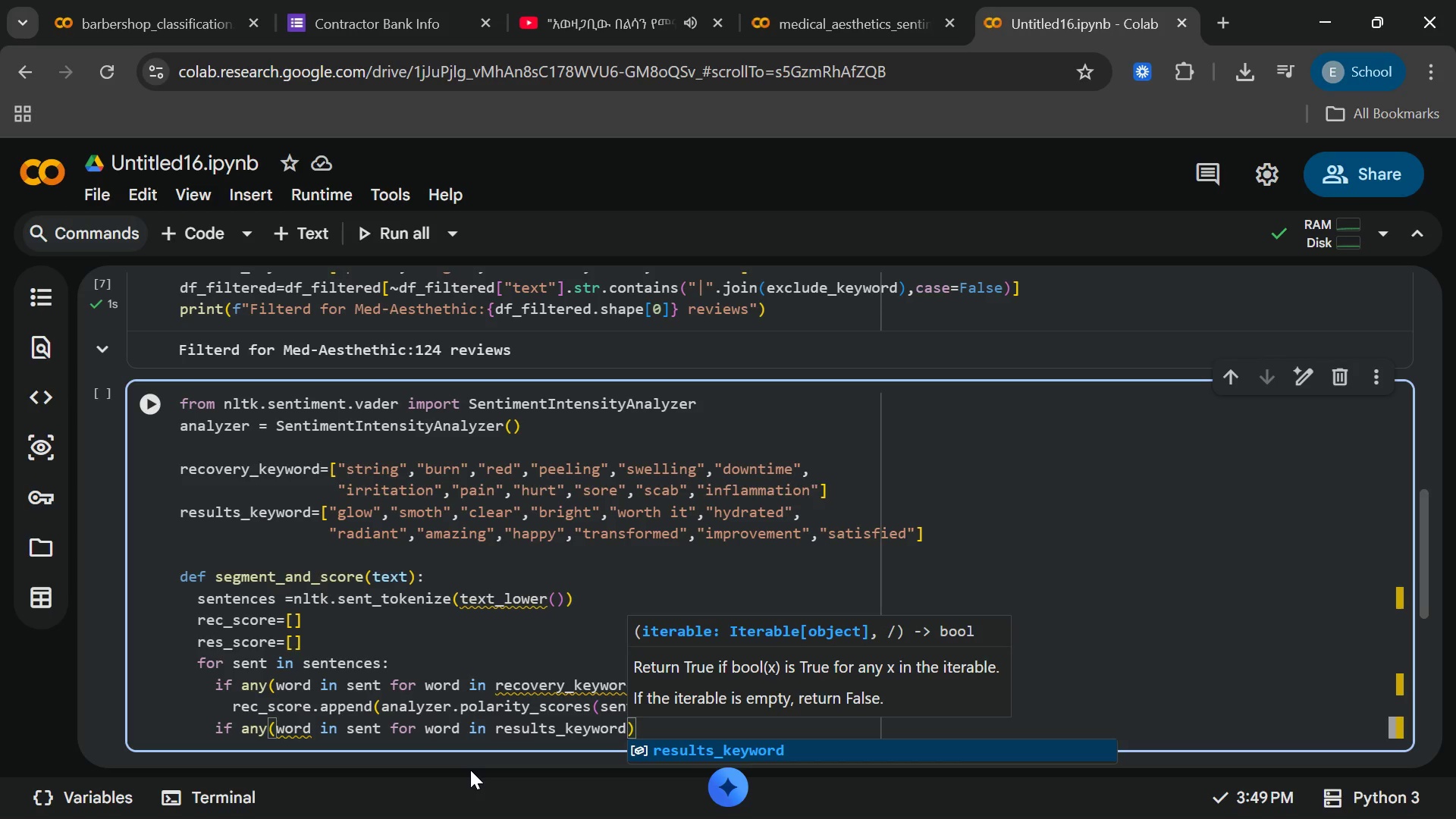 
key(Enter)
 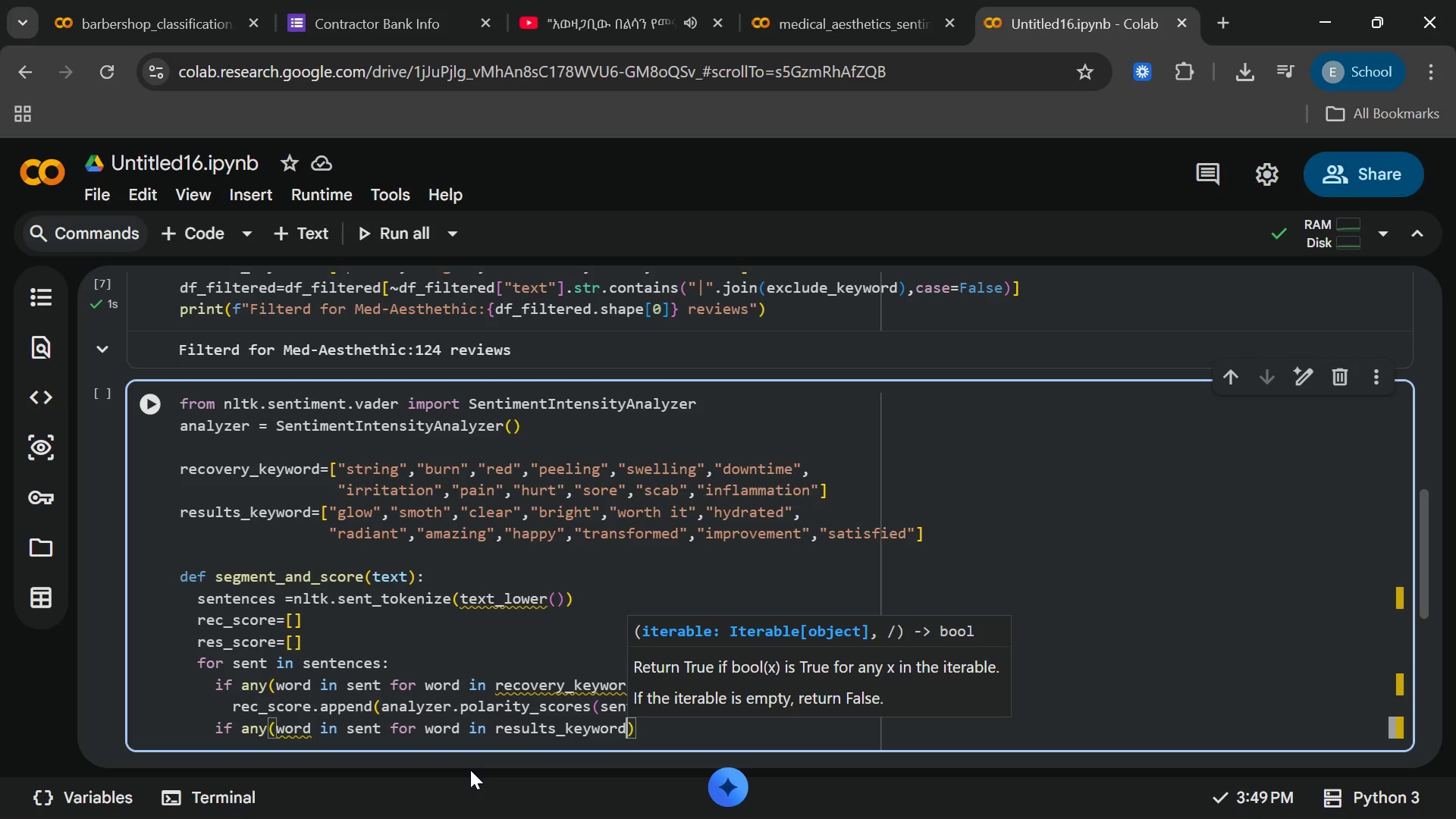 
key(ArrowRight)
 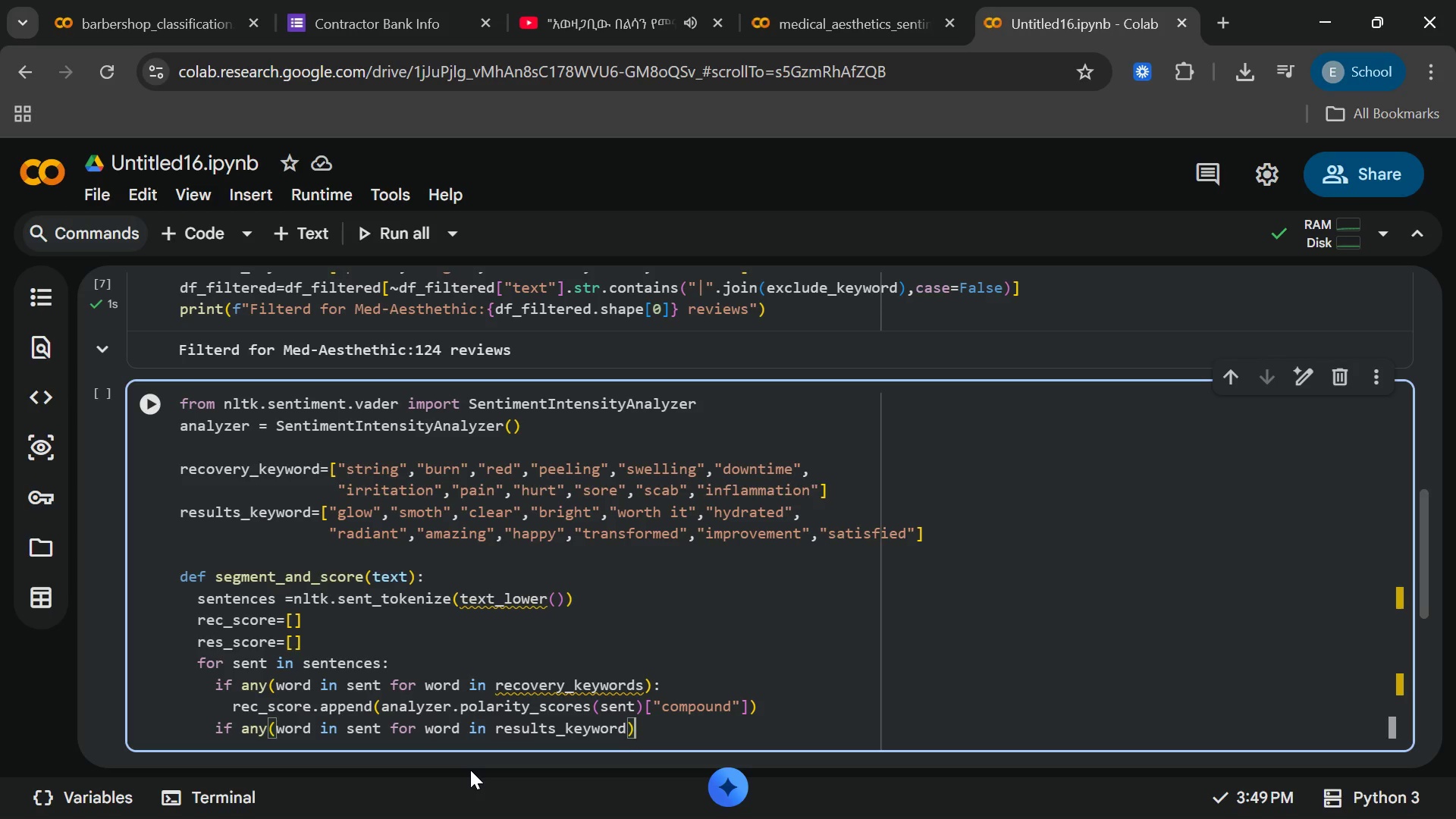 
key(Shift+ShiftRight)
 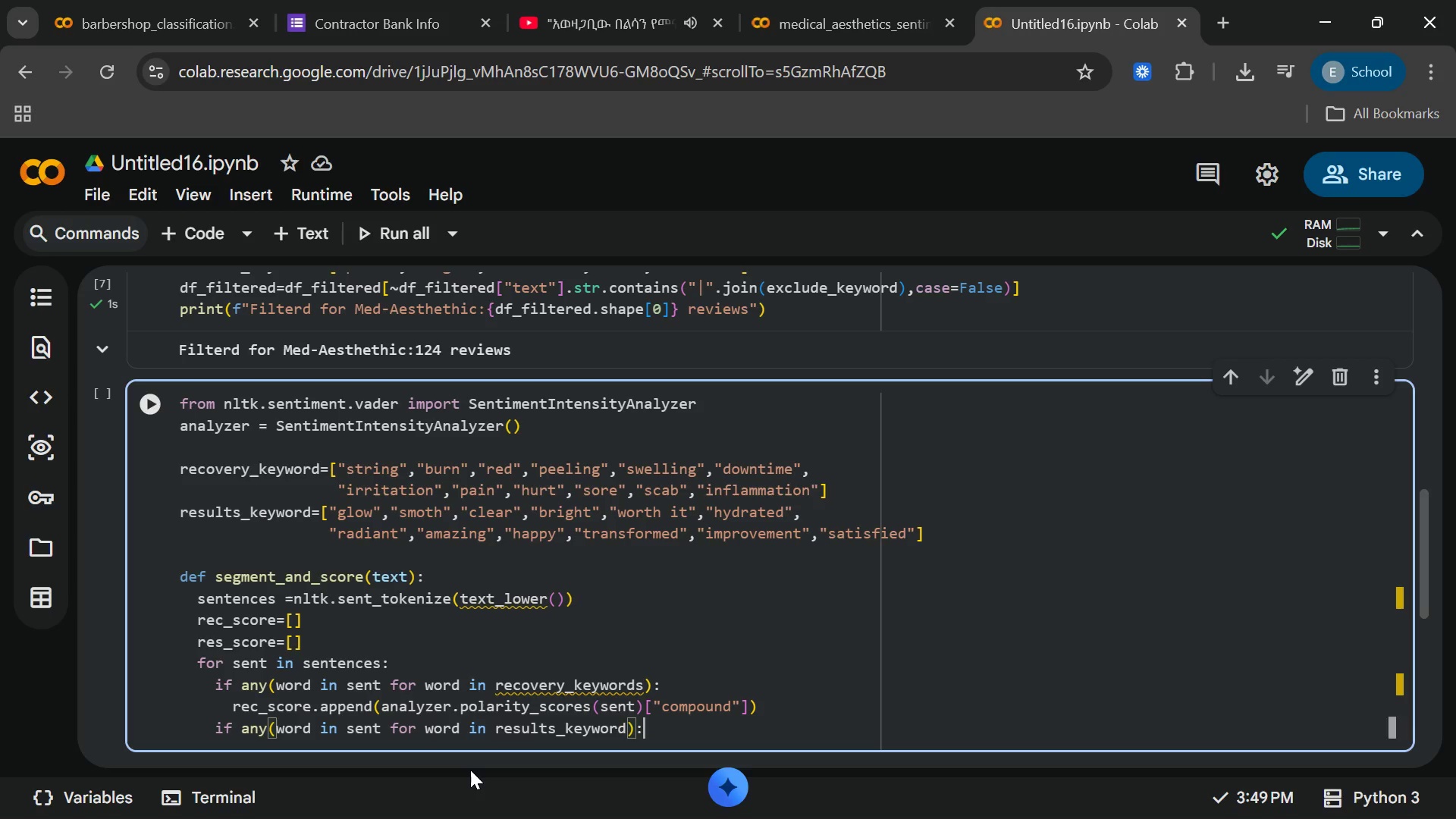 
key(Shift+Semicolon)
 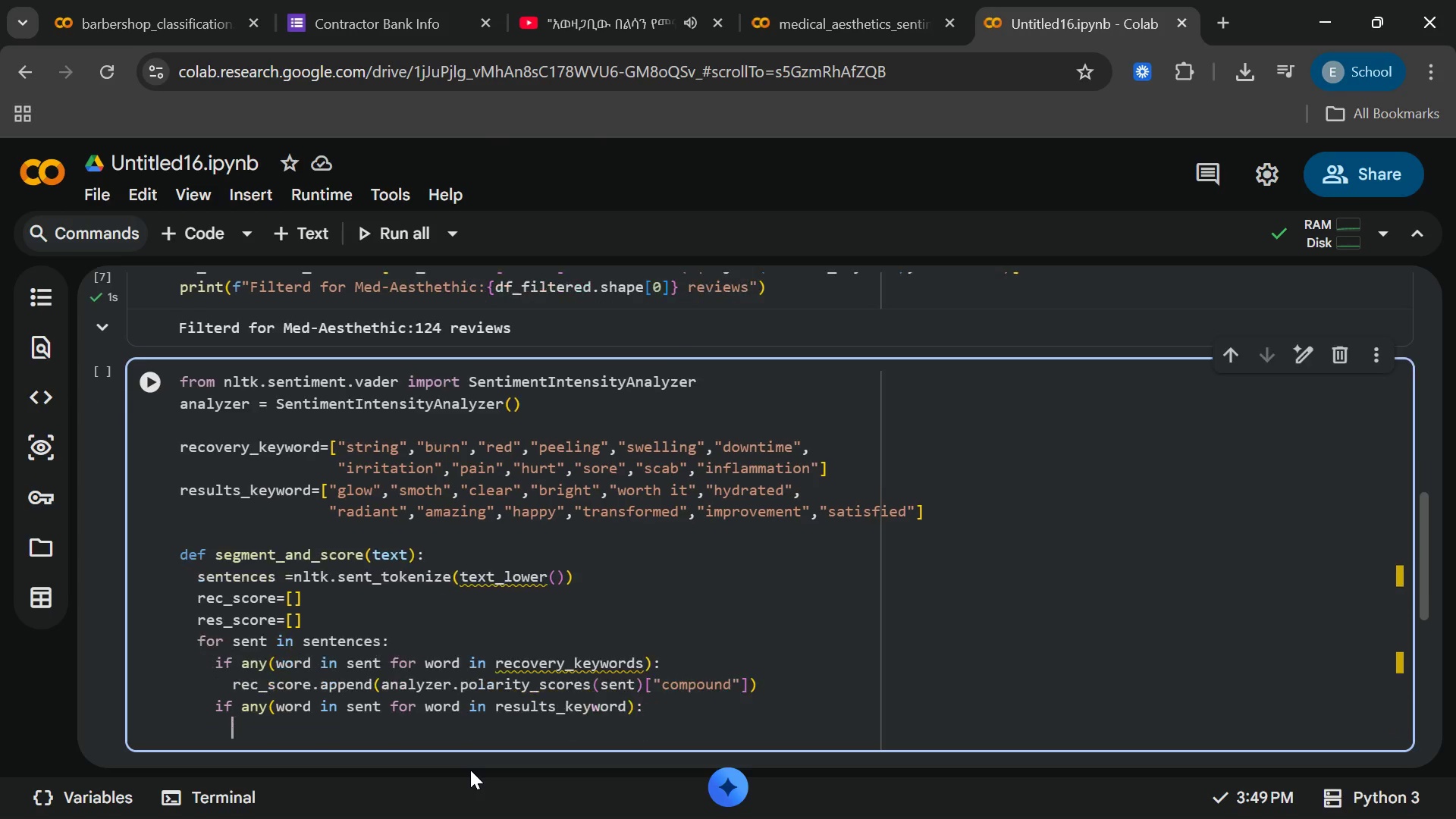 
key(Enter)
 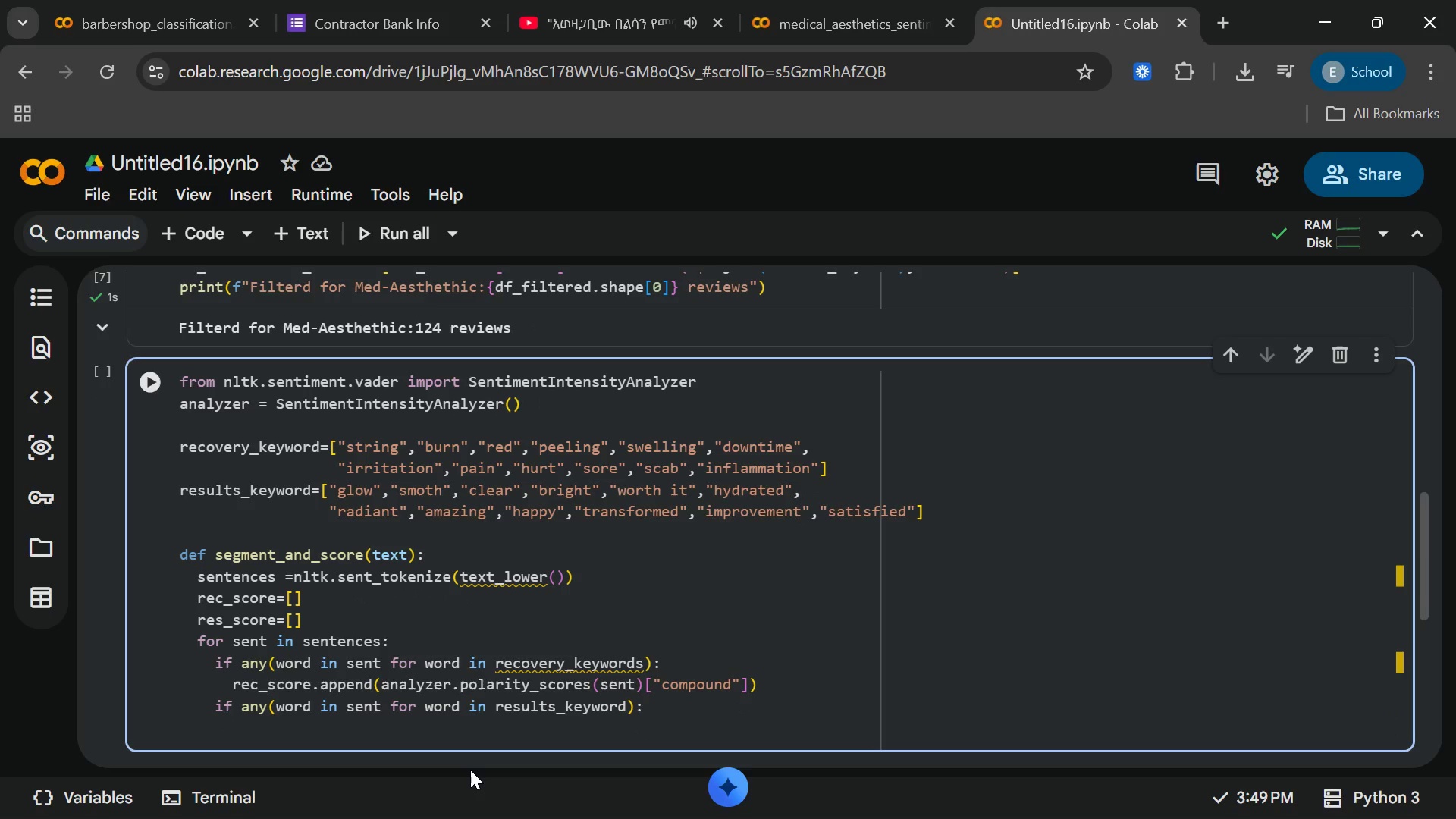 
type(res_)
 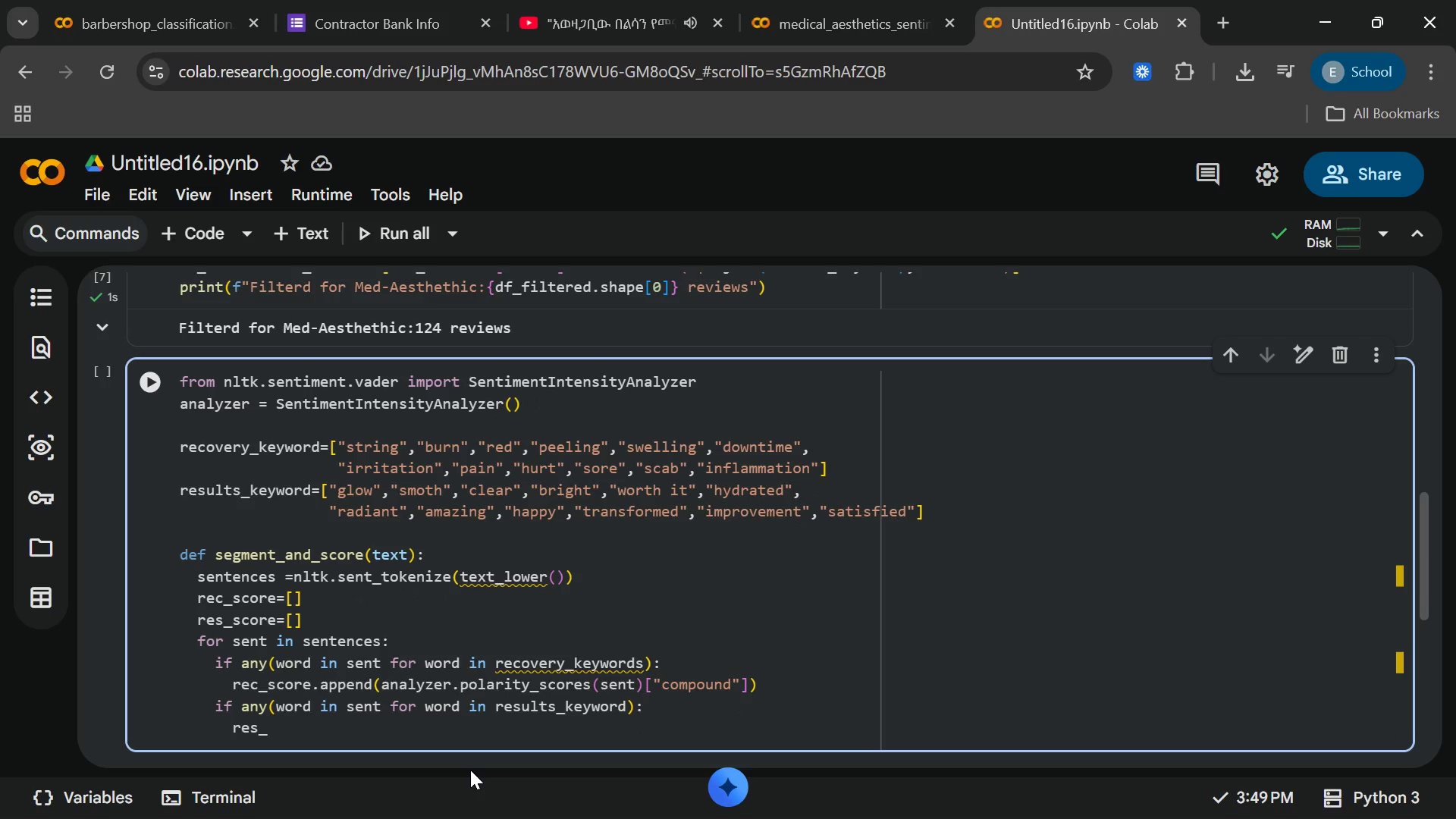 
wait(10.19)
 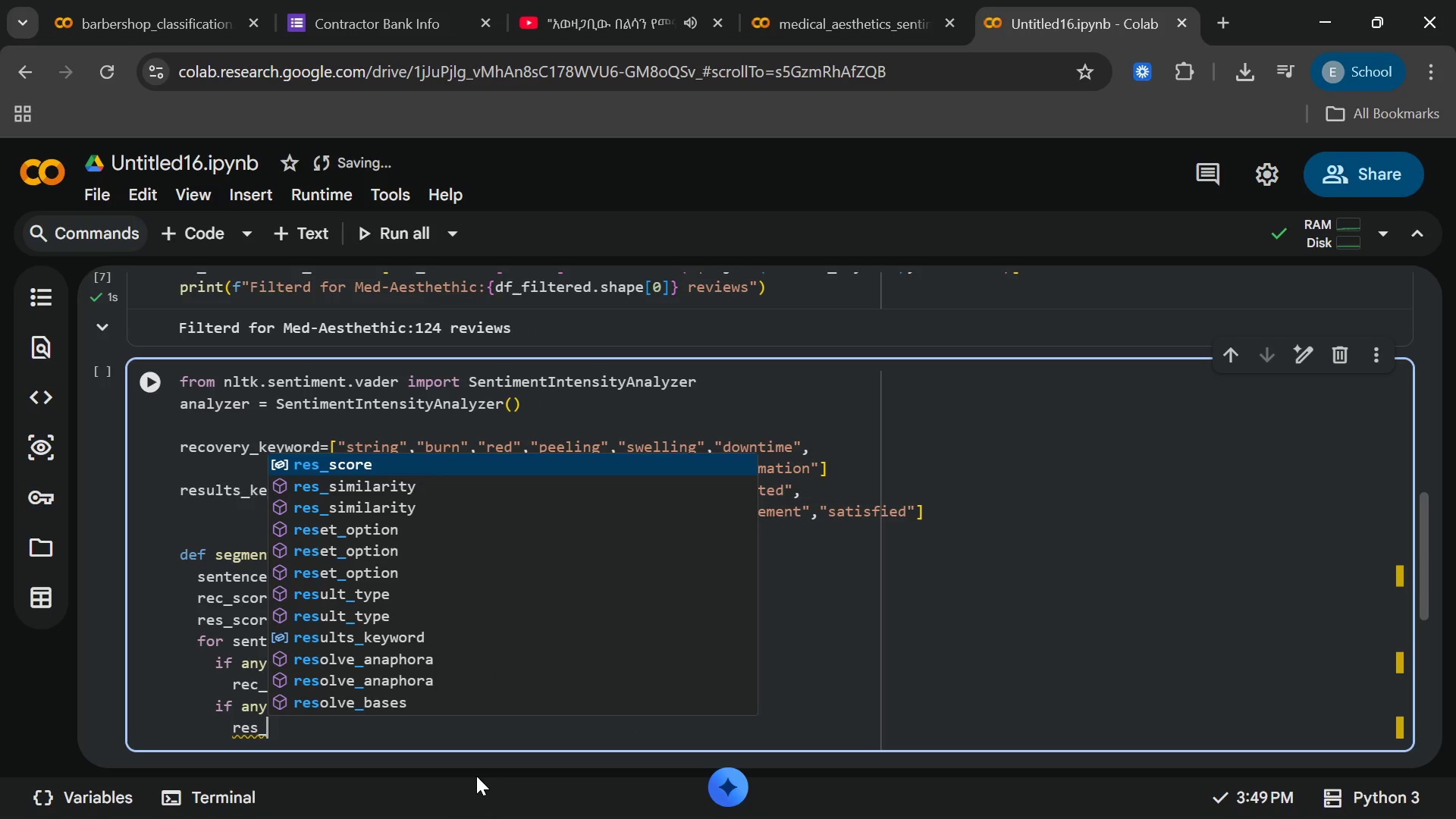 
type(scor)
 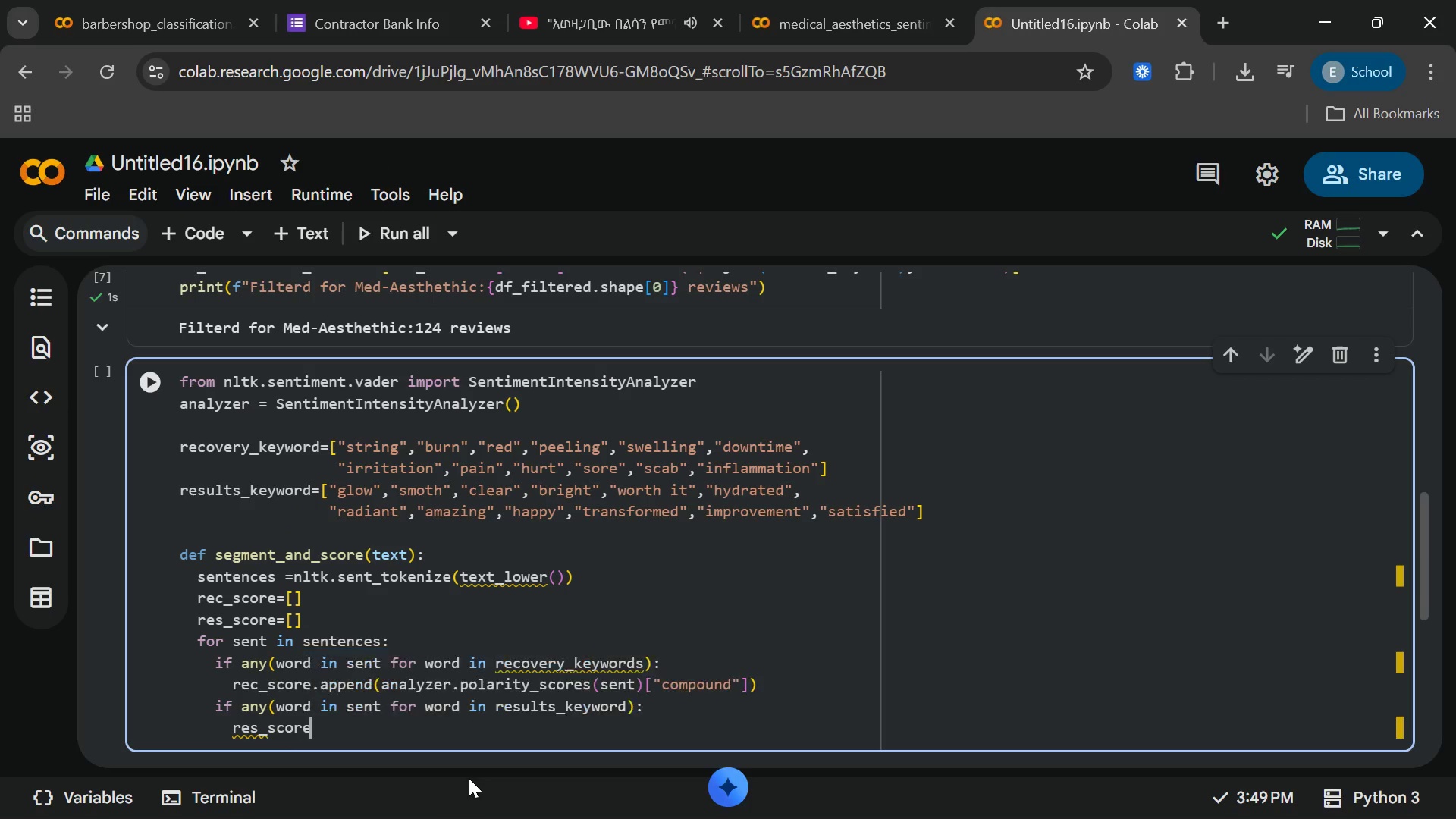 
key(Enter)
 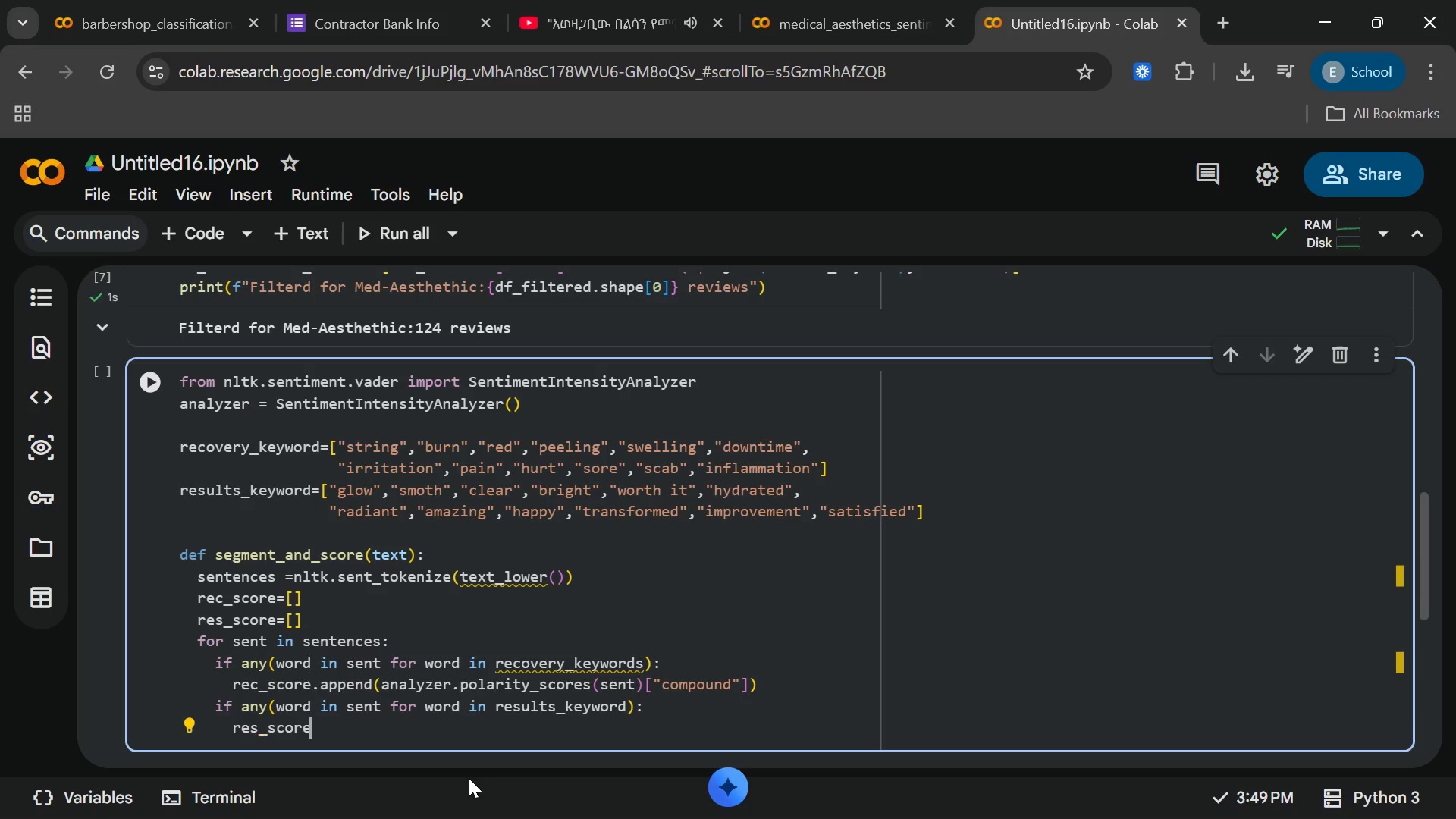 
type(.aappend)
 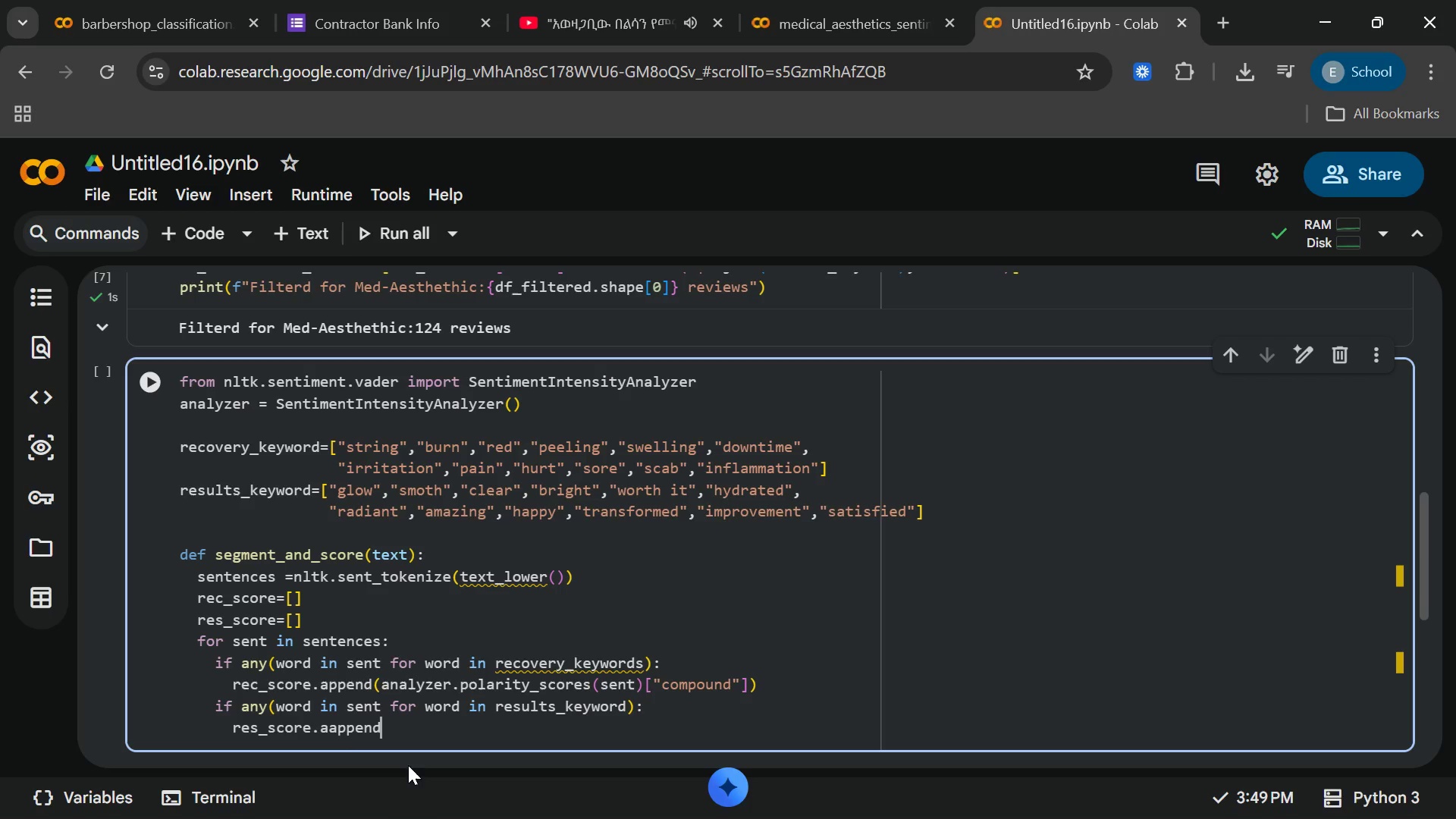 
left_click([335, 724])
 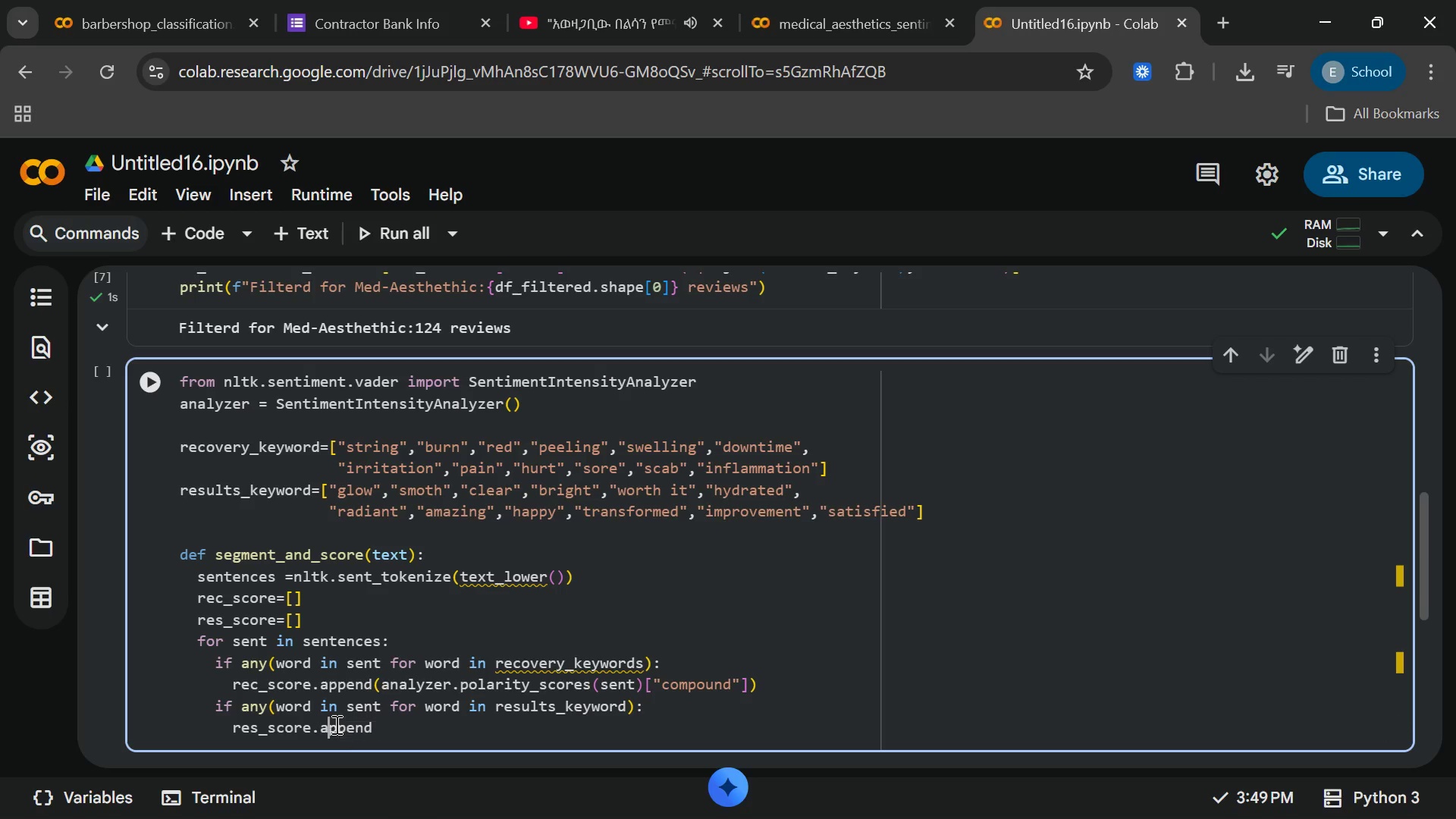 
key(Backspace)
 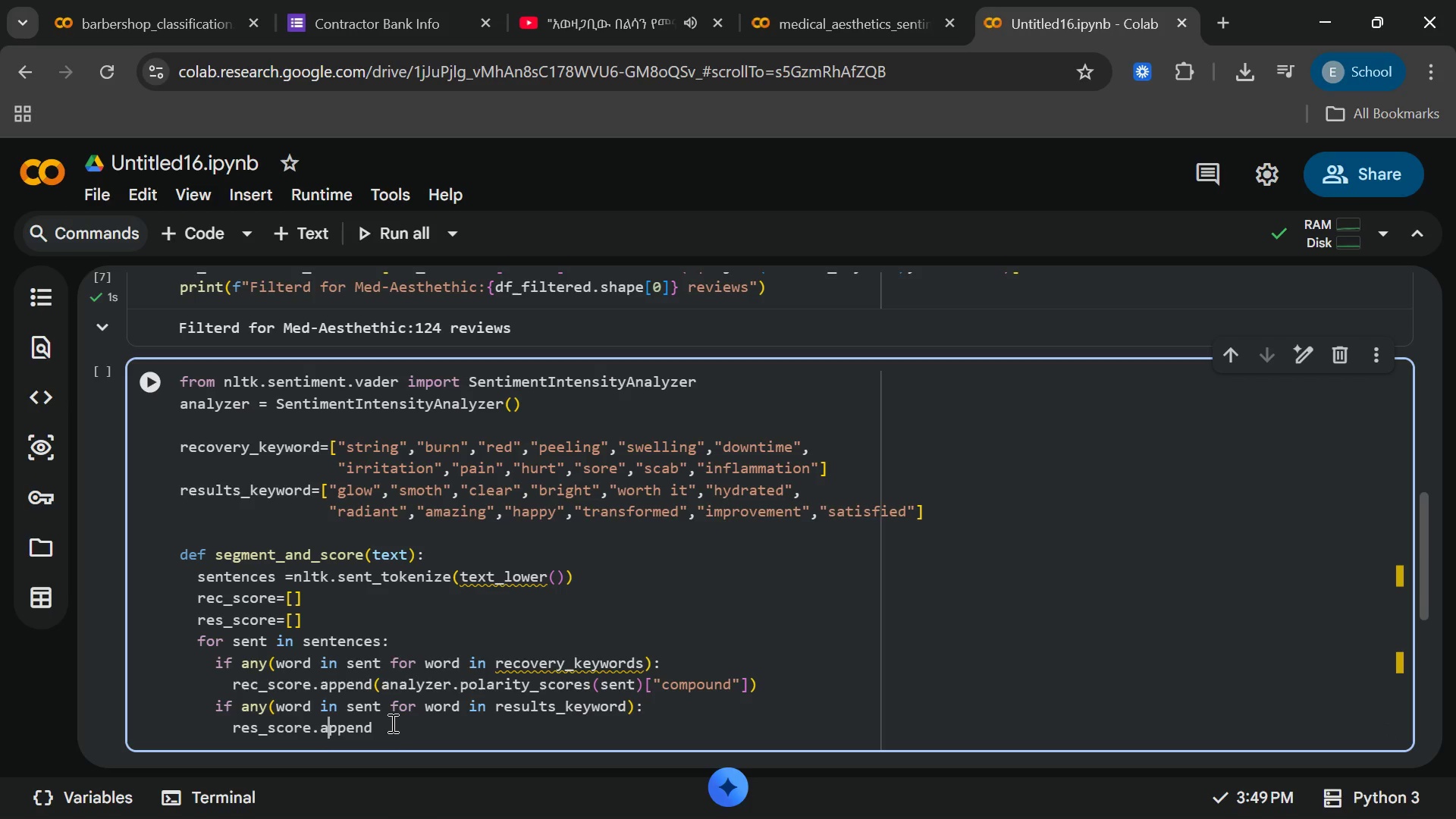 
left_click([394, 745])
 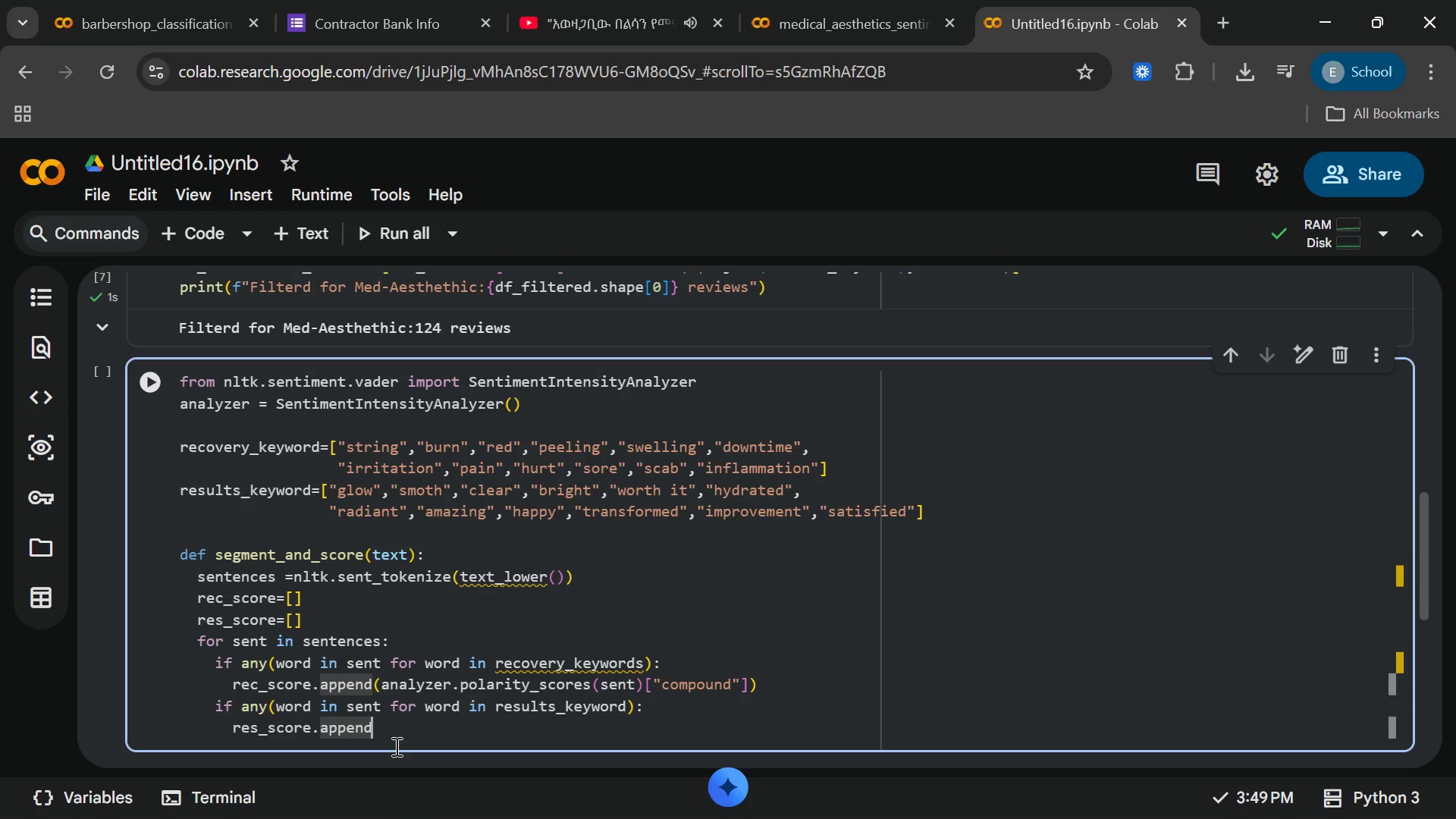 
type((analyzer)
 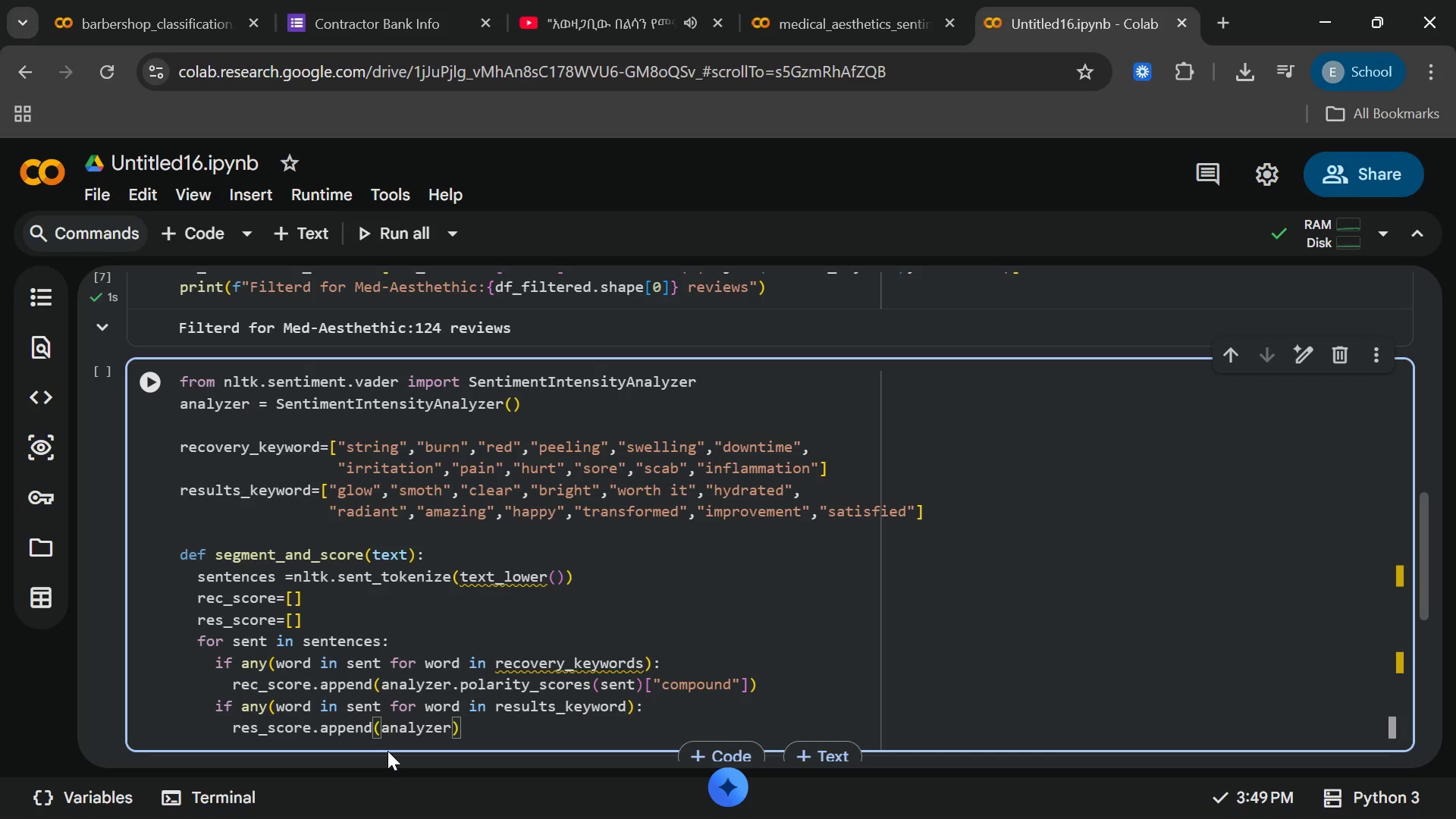 
type(.polarity)
 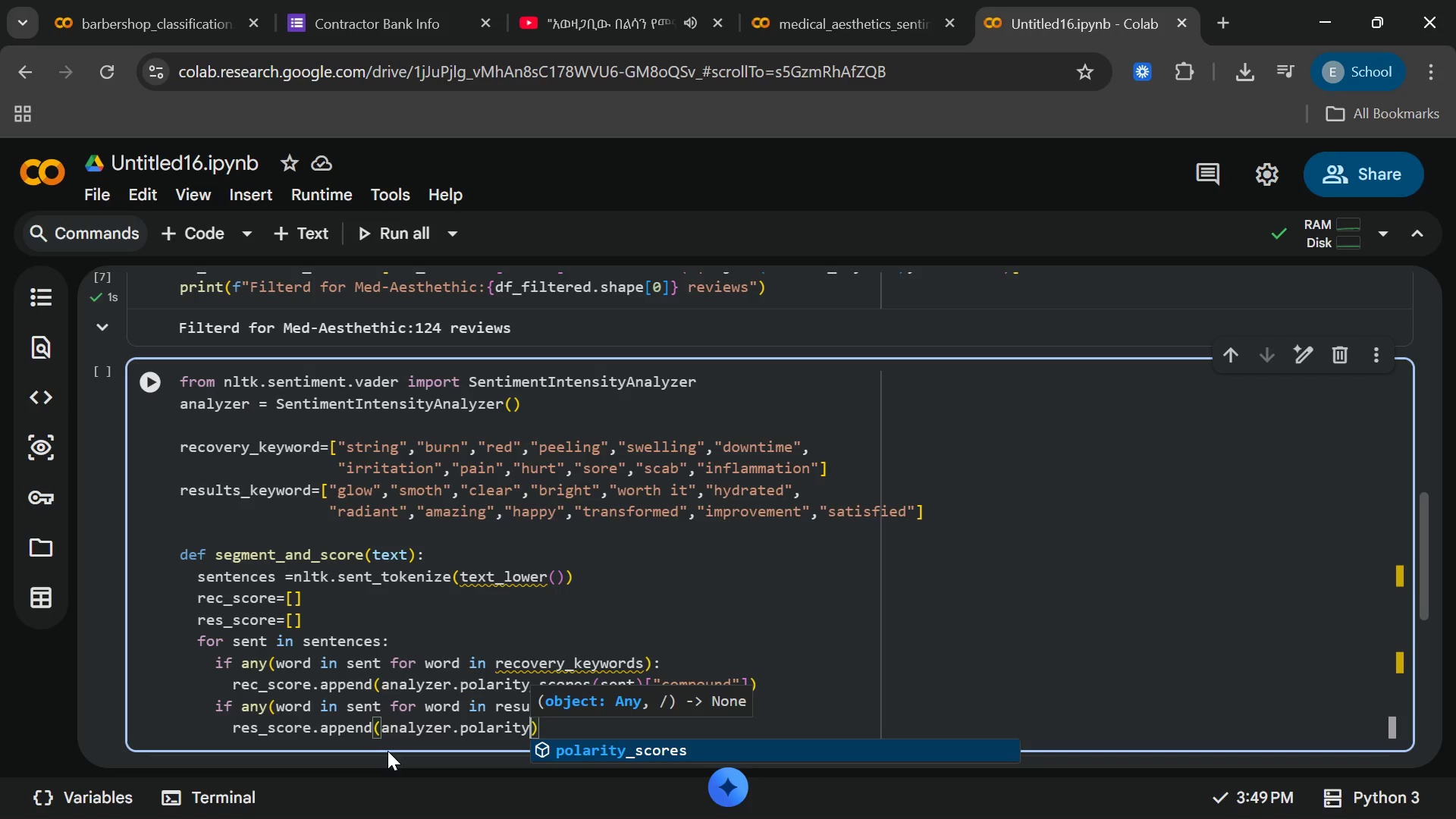 
wait(5.36)
 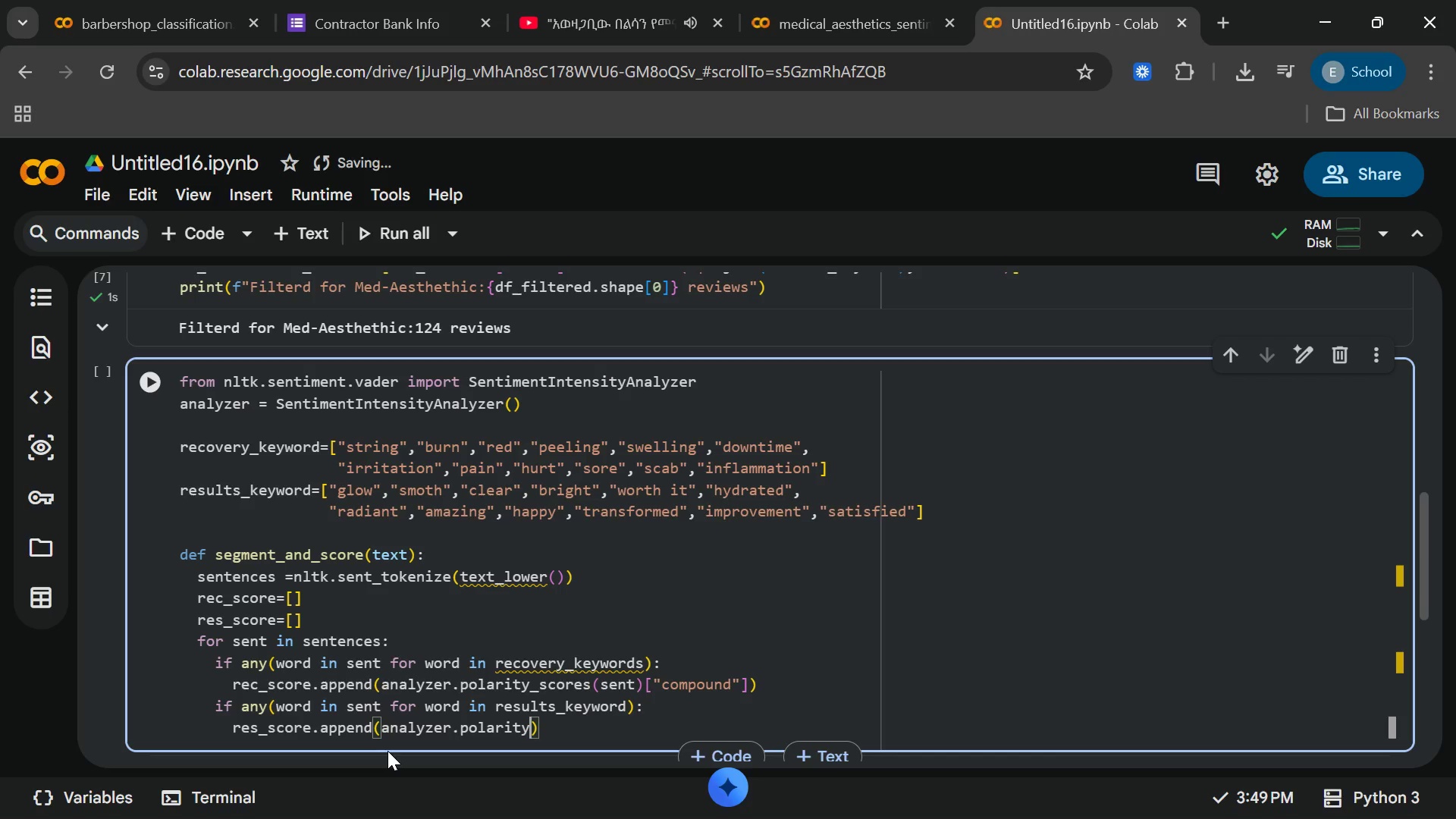 
key(Enter)
 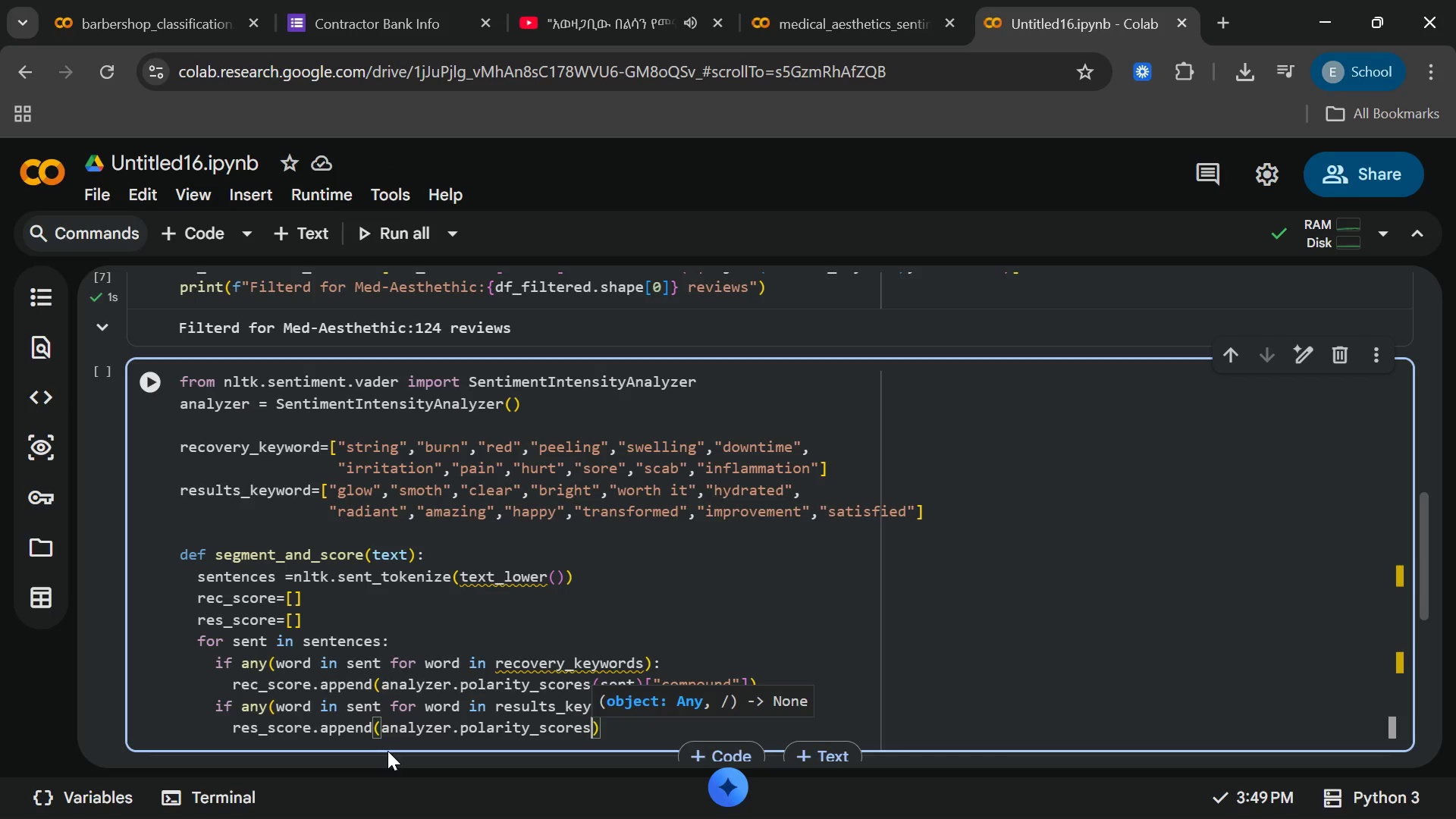 
type((sent)
 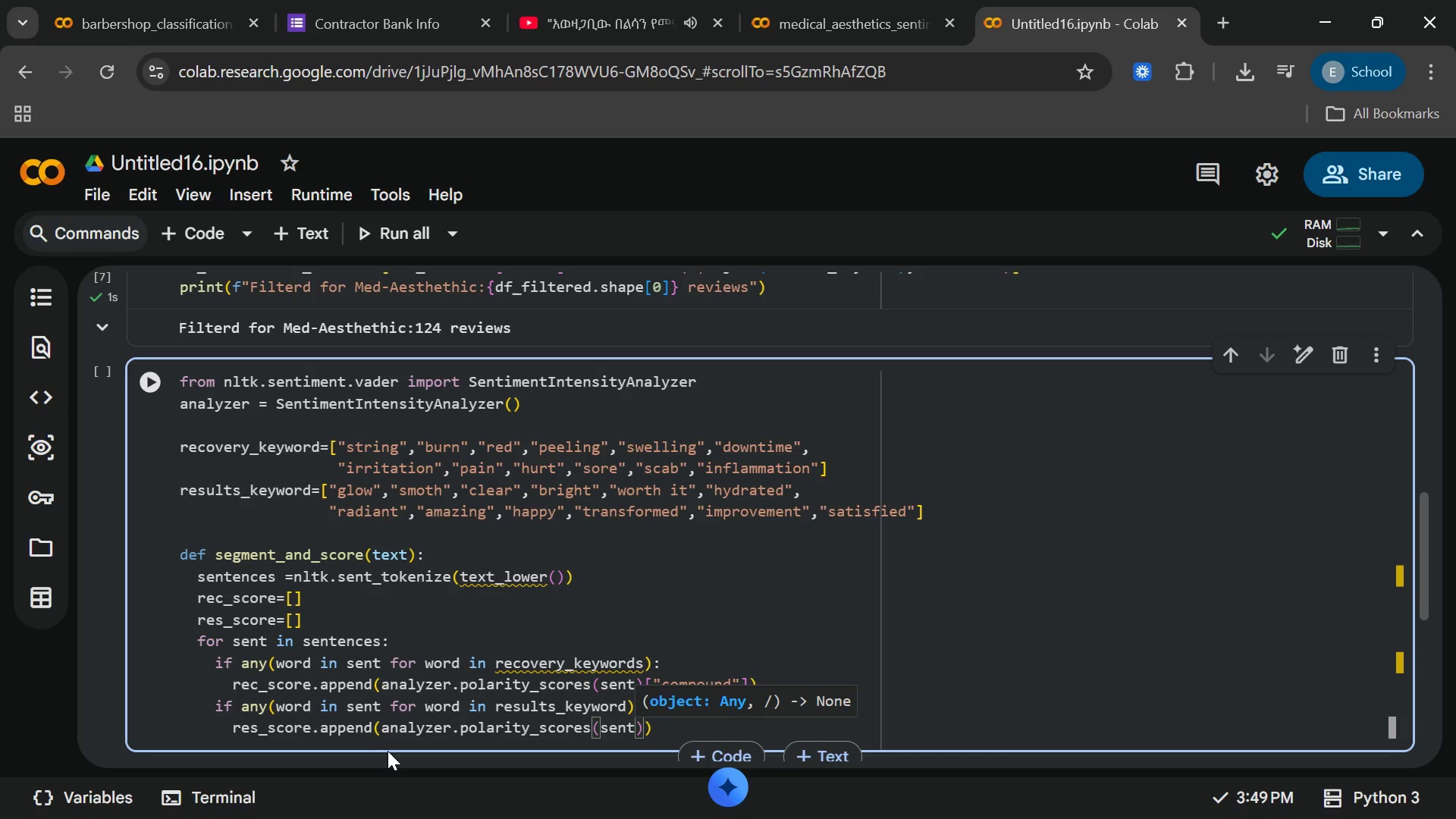 
key(ArrowRight)
 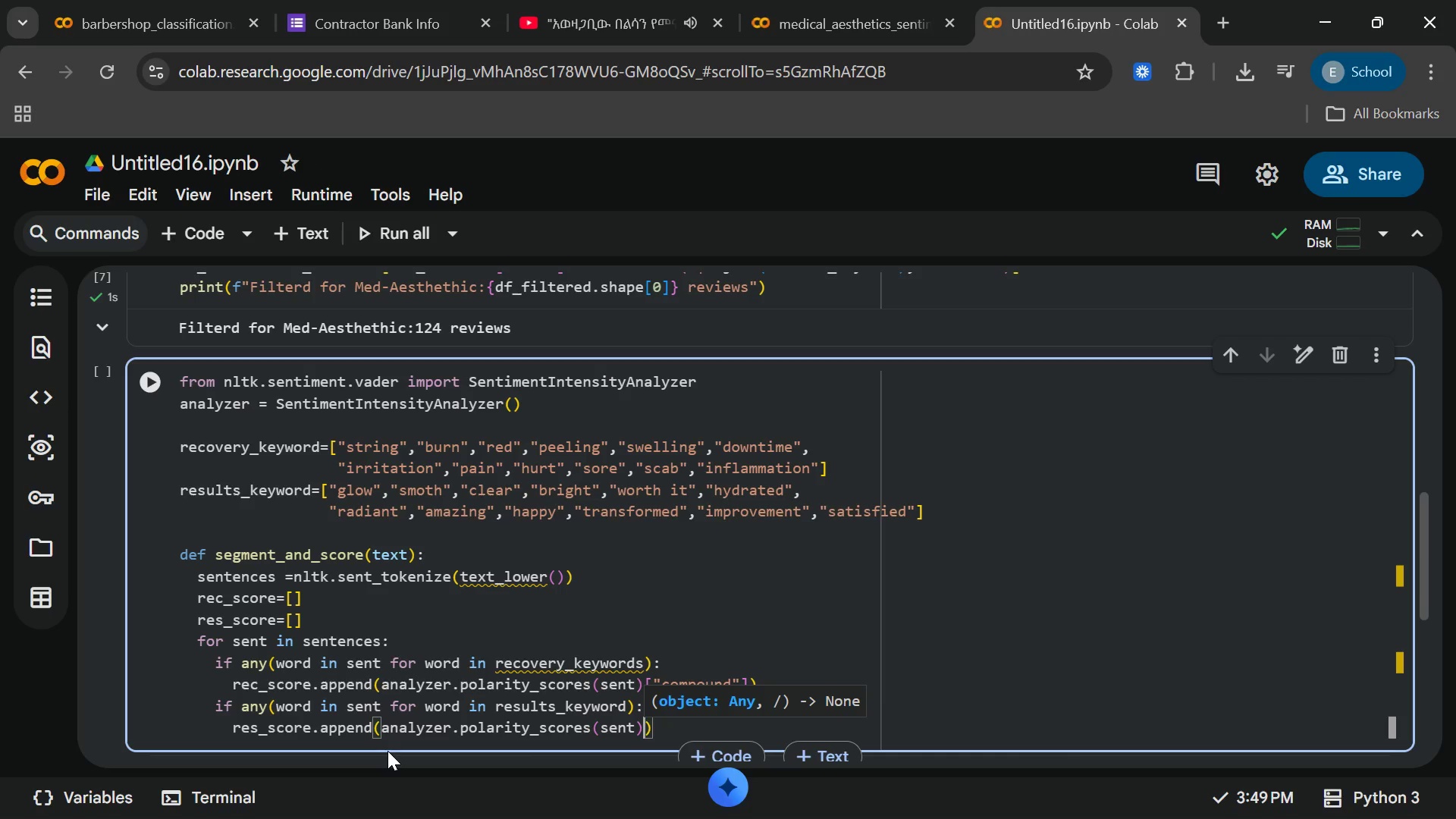 
key(BracketLeft)
 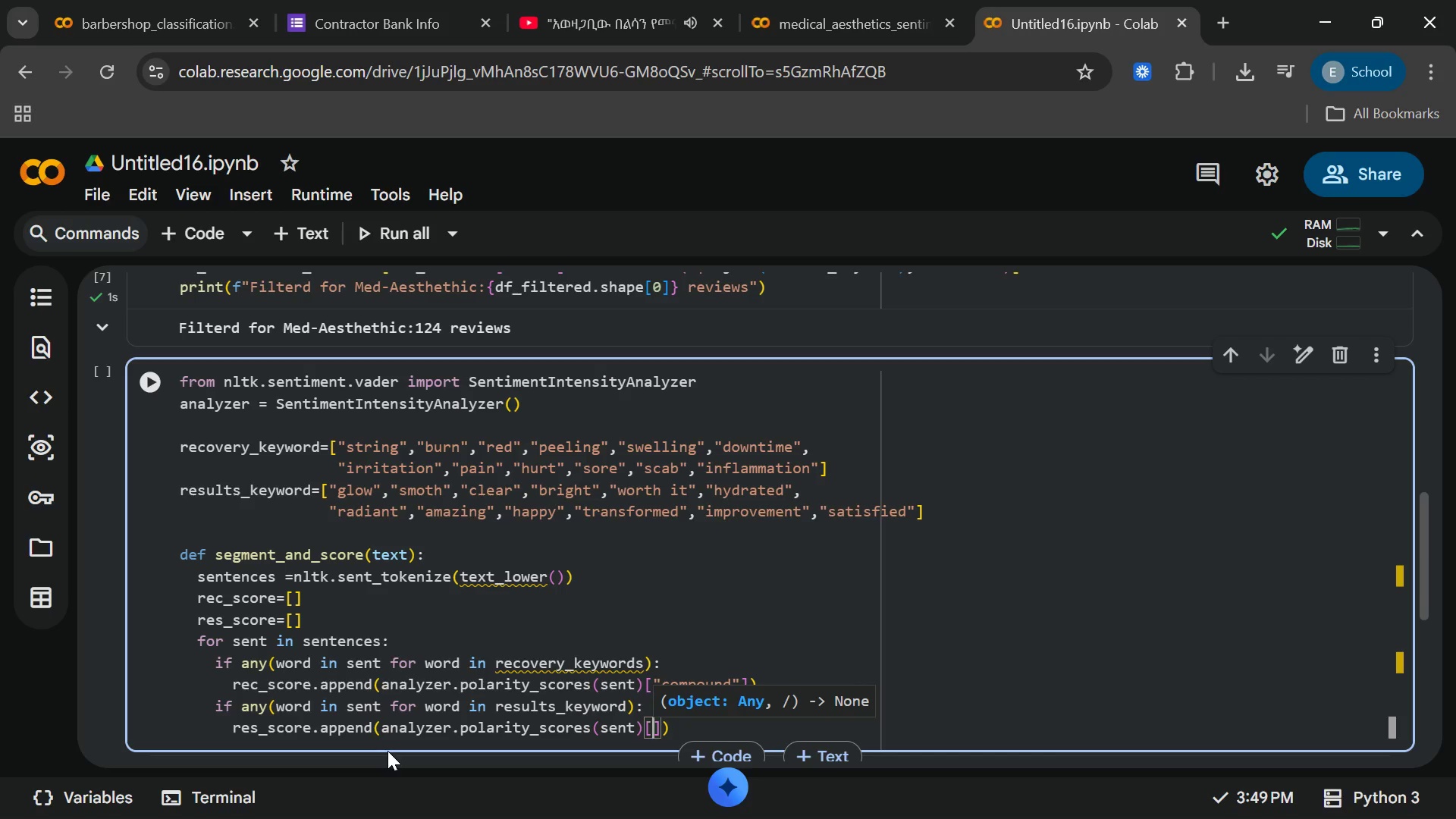 
key(Shift+Quote)
 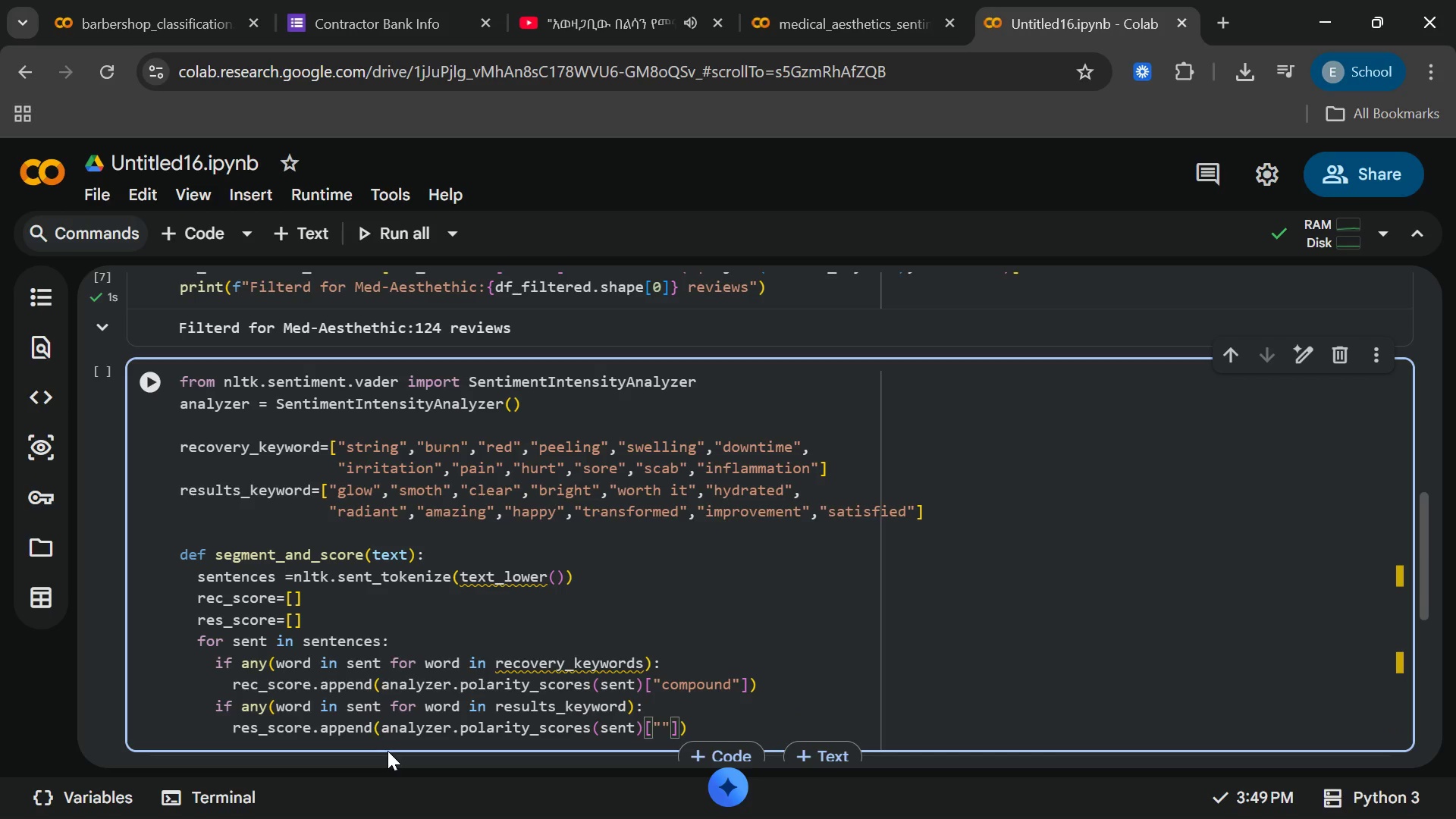 
type(compund)
 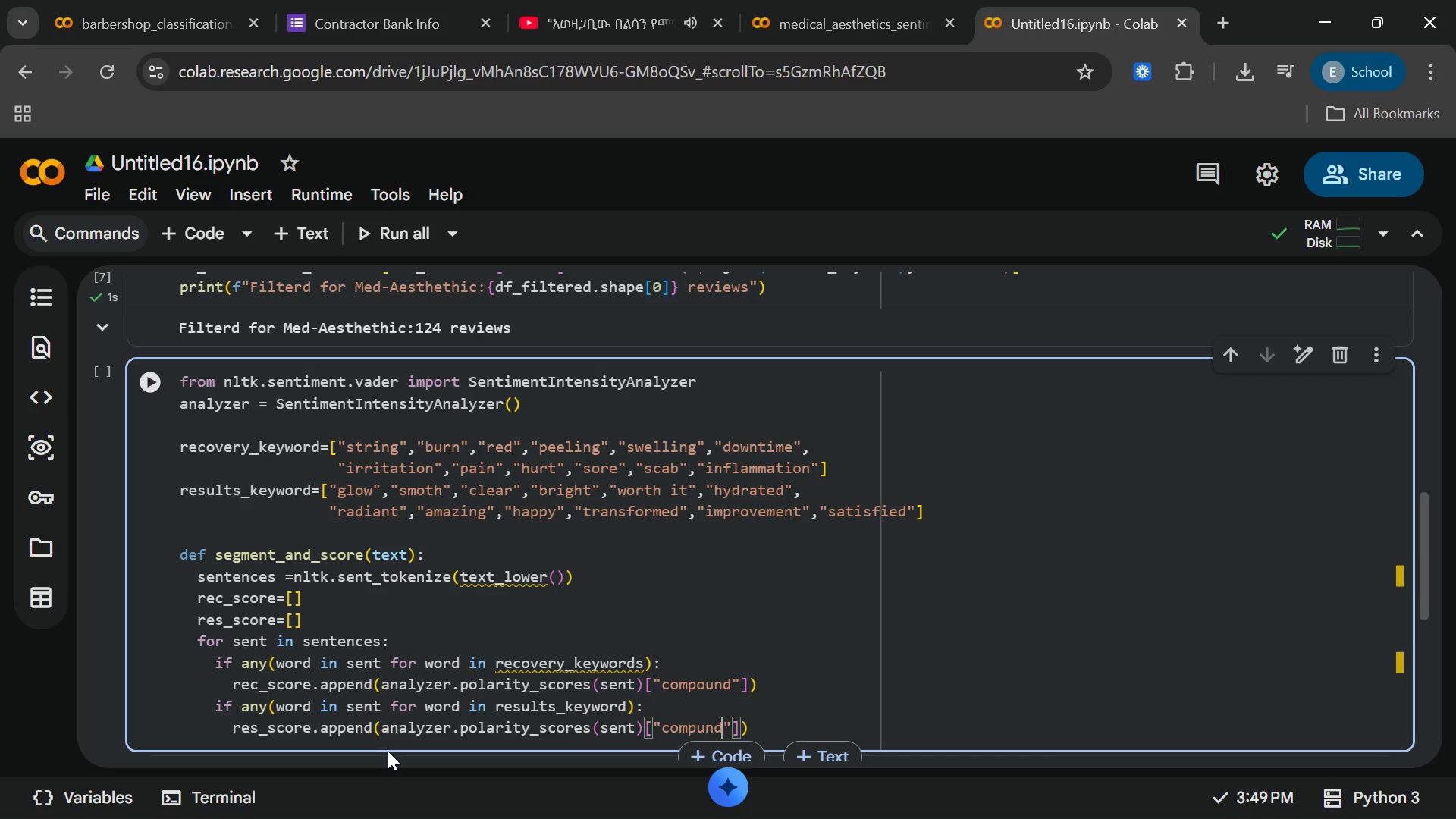 
key(ArrowLeft)
 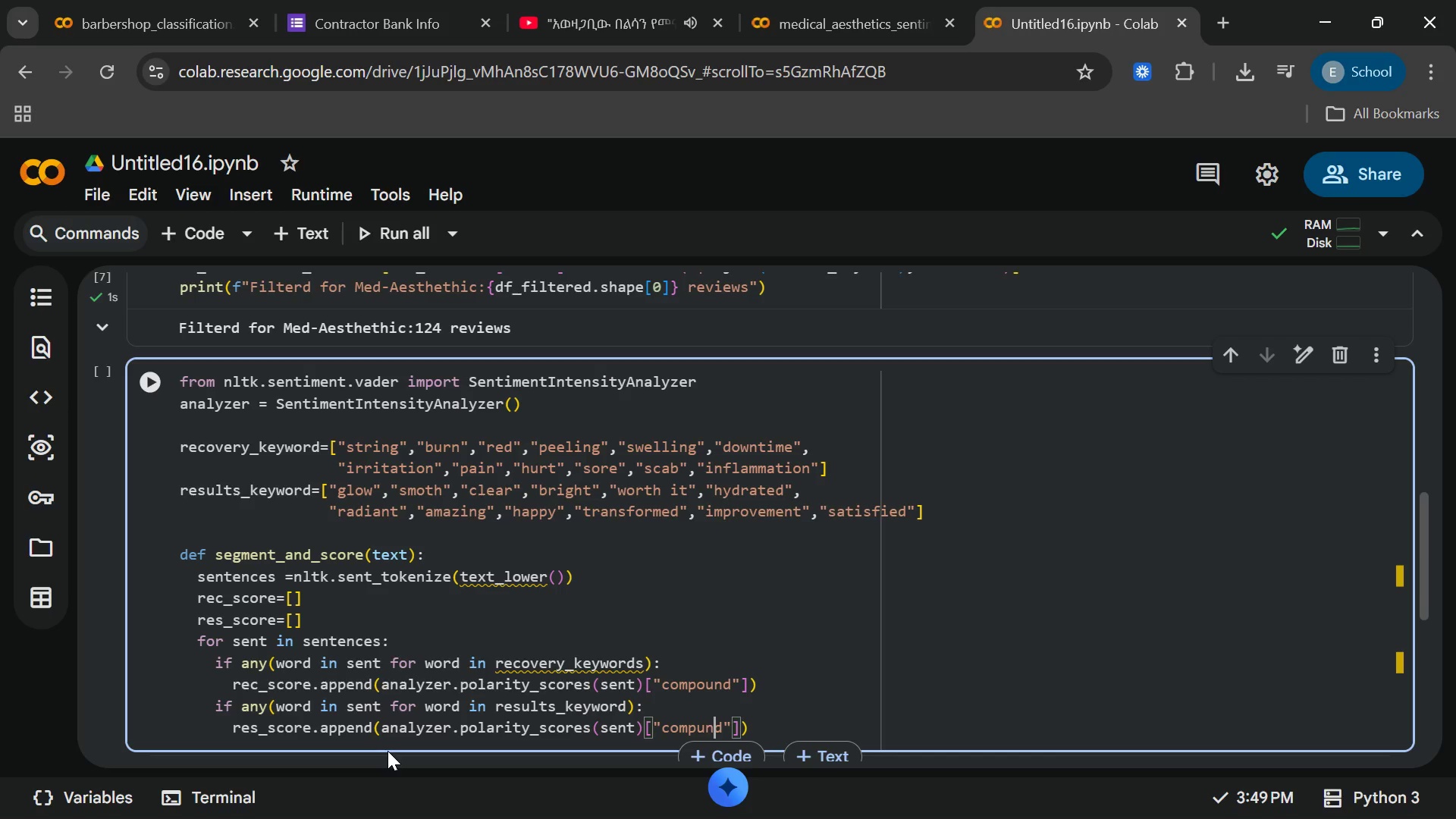 
key(ArrowLeft)
 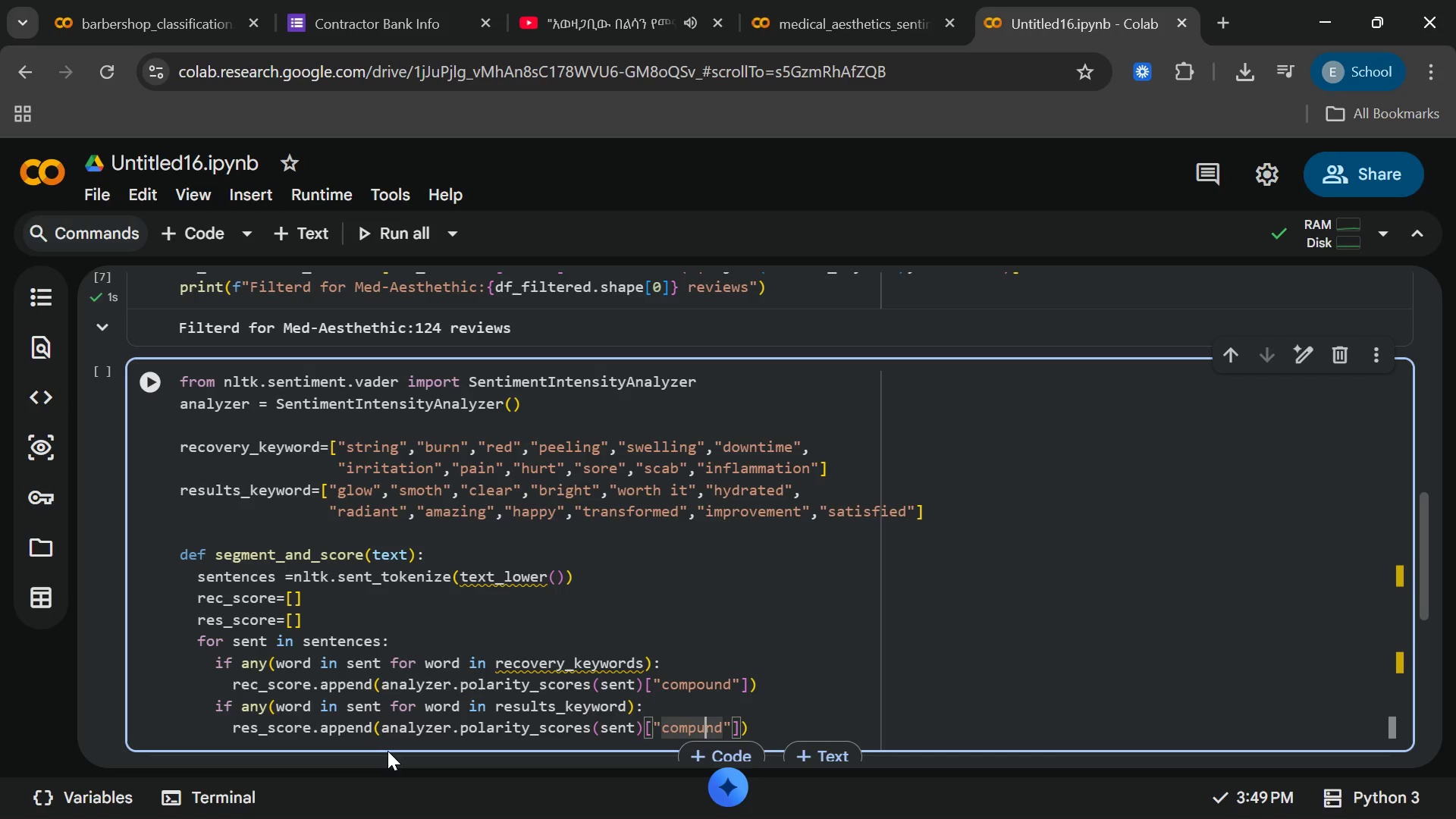 
key(ArrowLeft)
 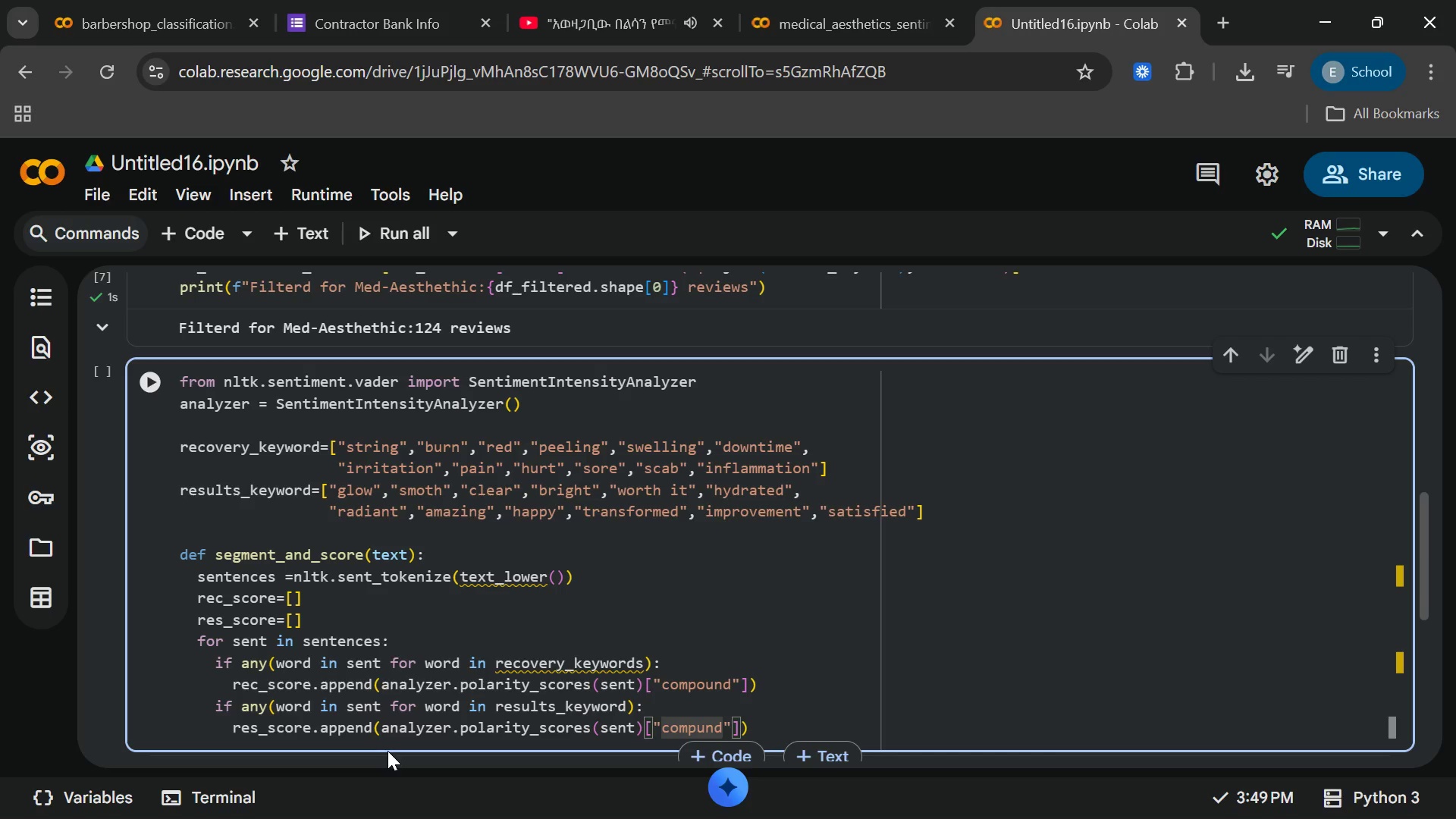 
key(O)
 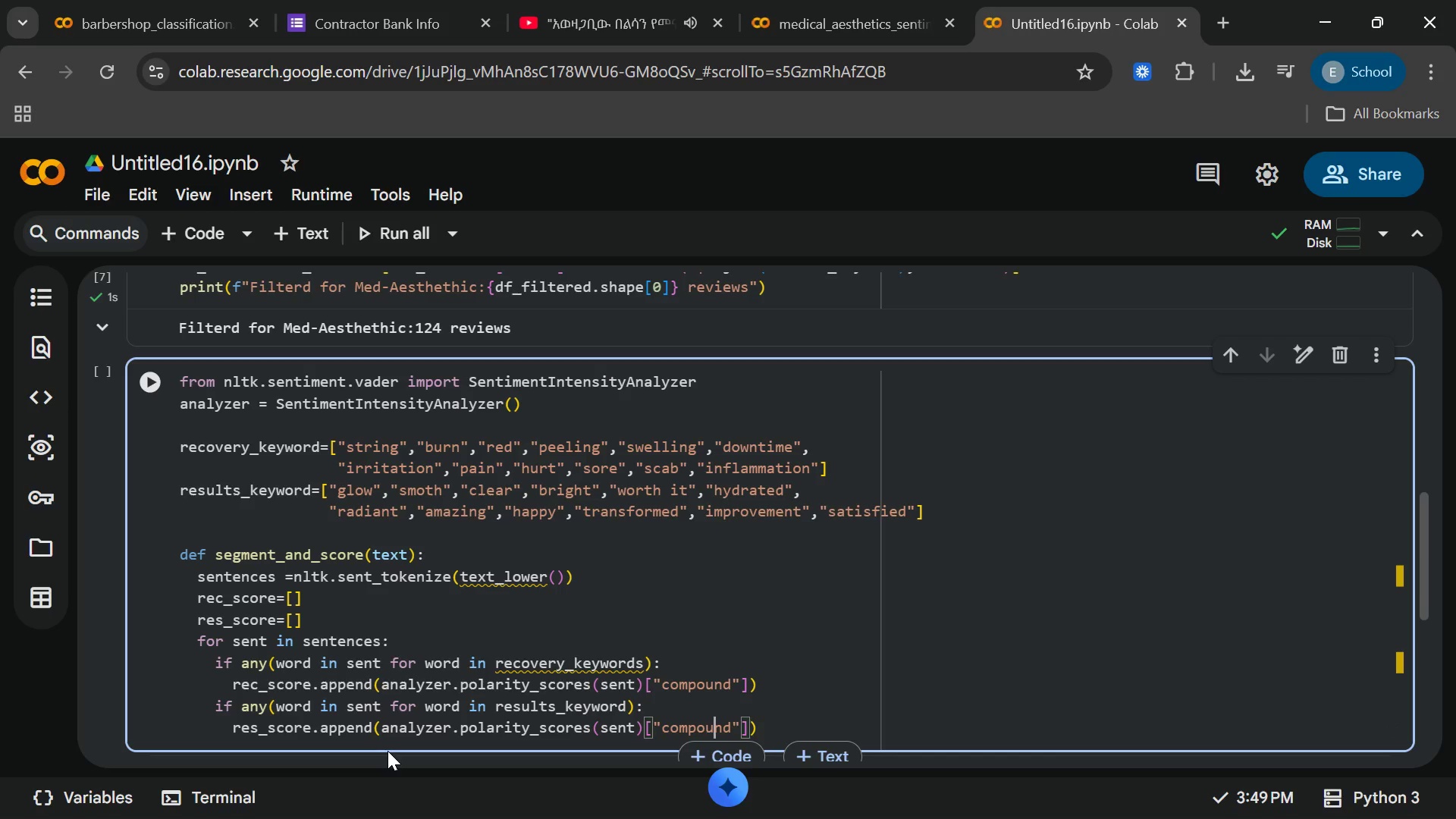 
key(ArrowRight)
 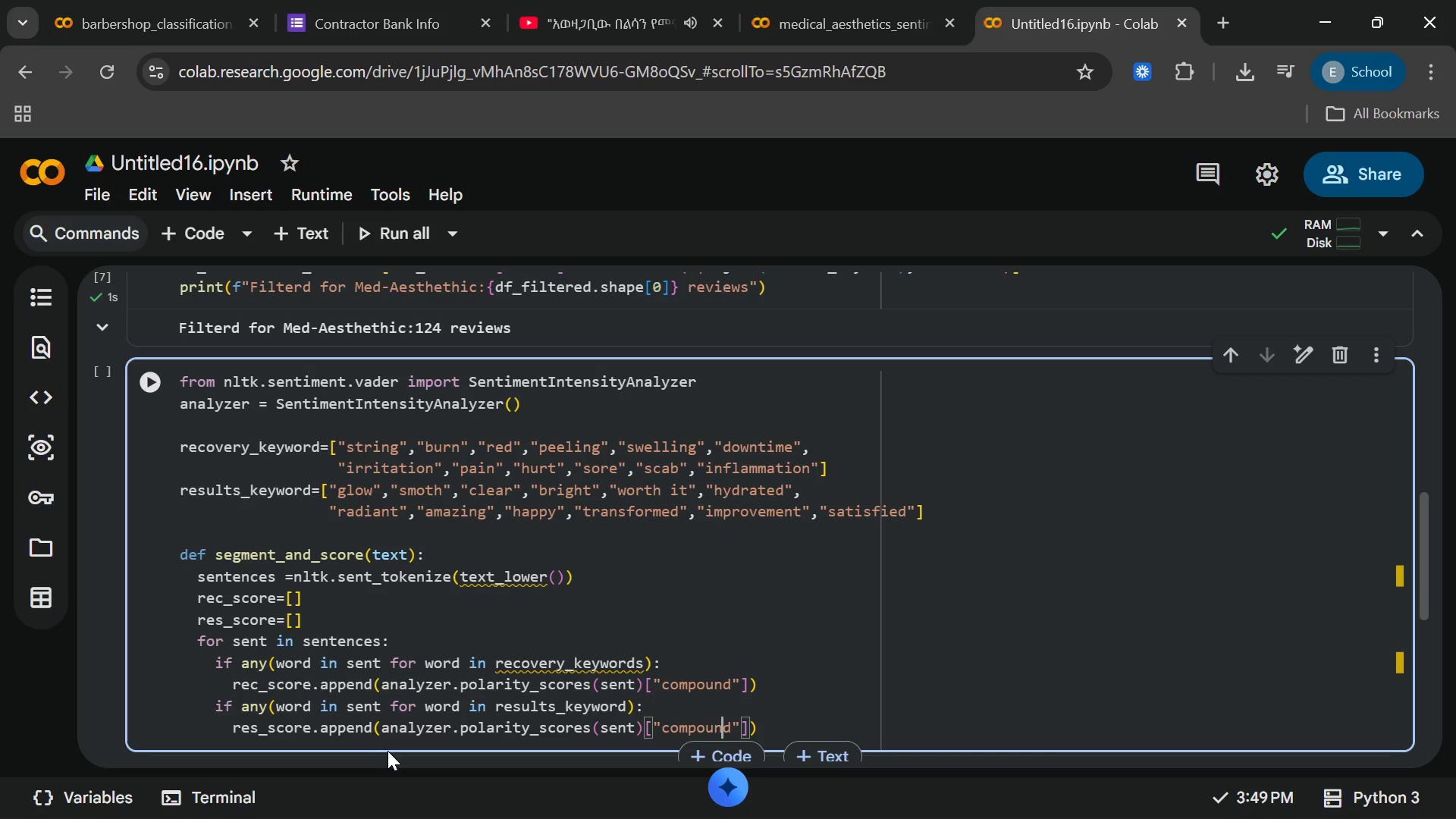 
key(ArrowRight)
 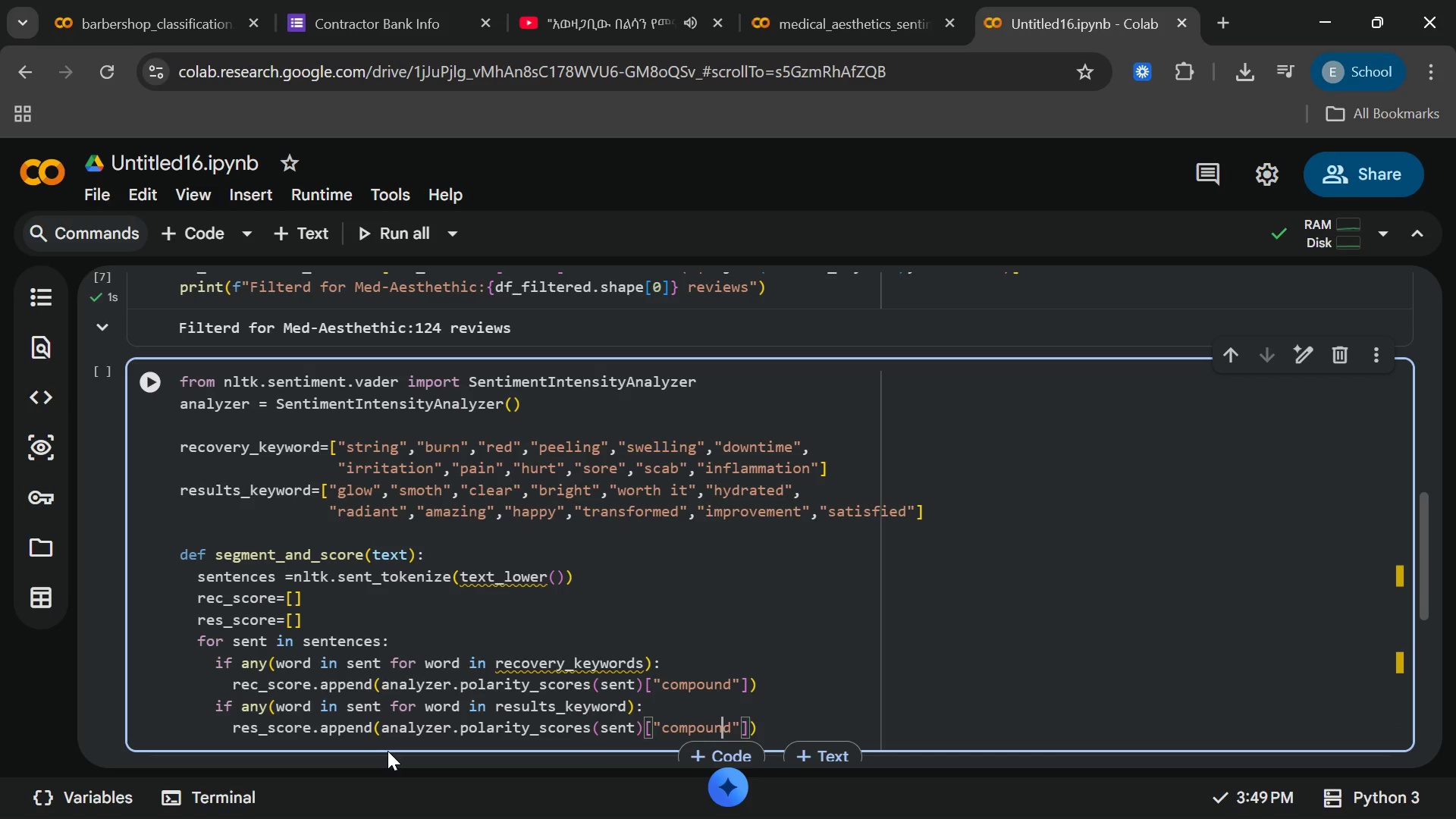 
key(ArrowRight)
 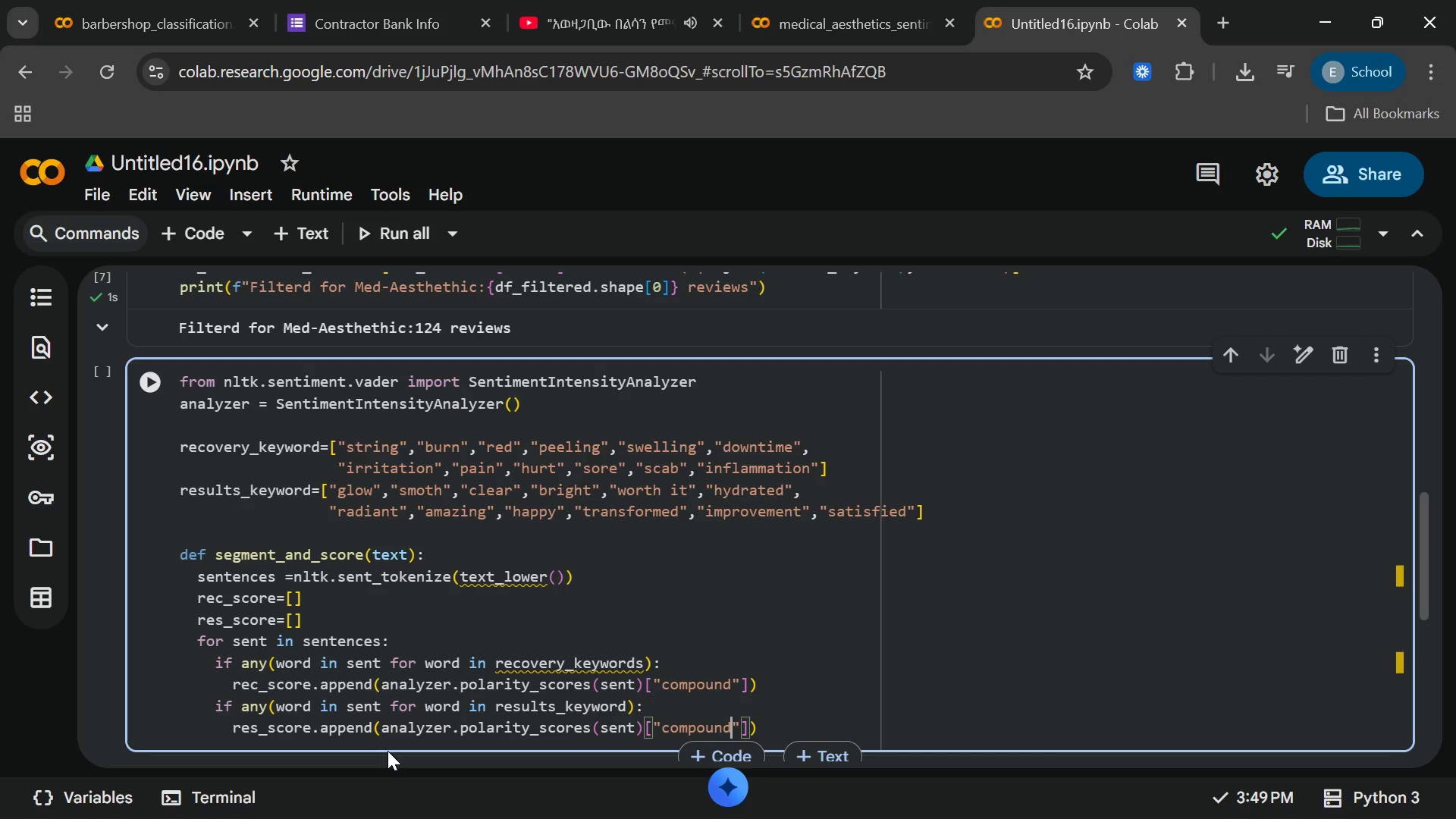 
key(ArrowRight)
 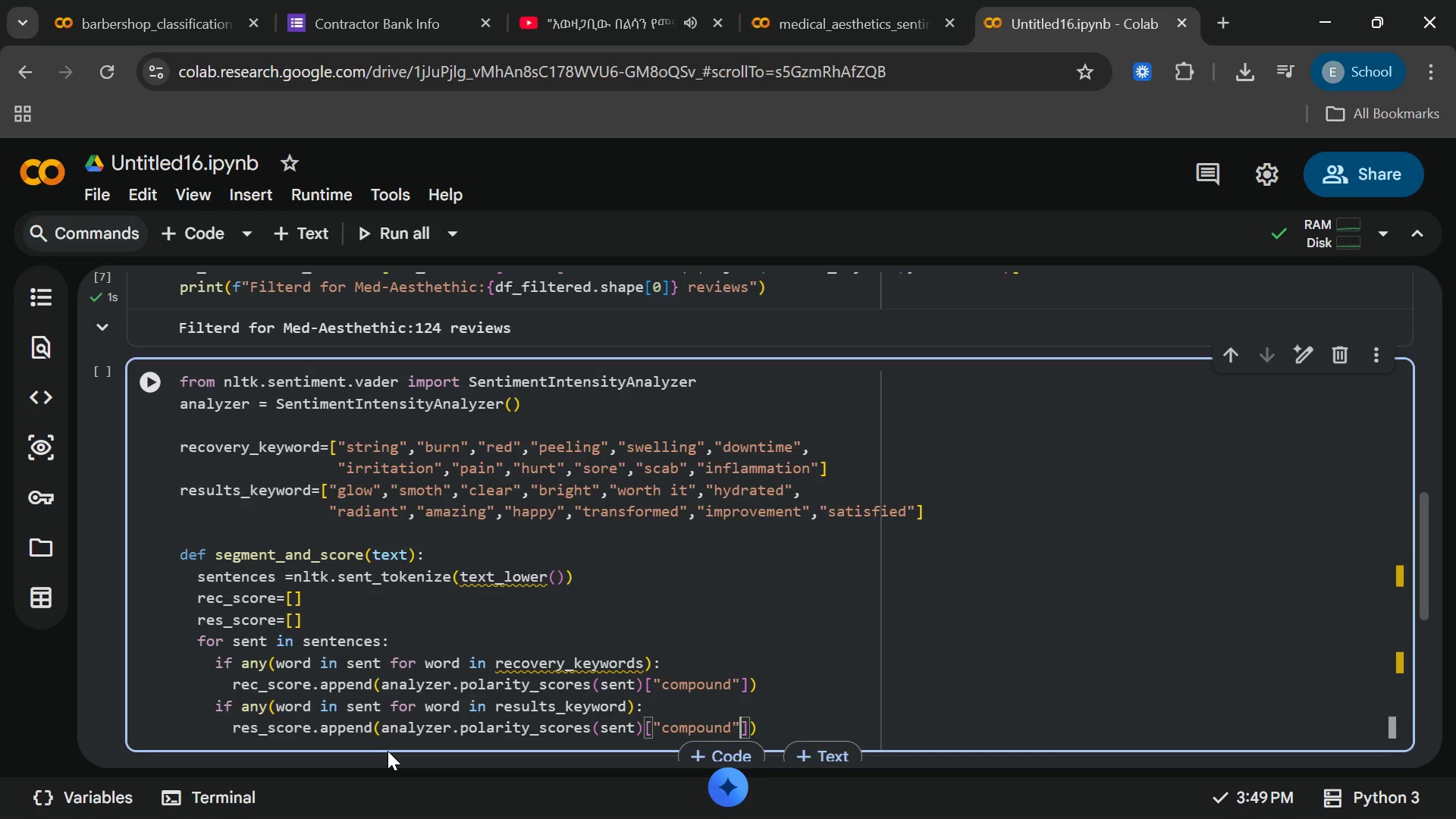 
key(ArrowRight)
 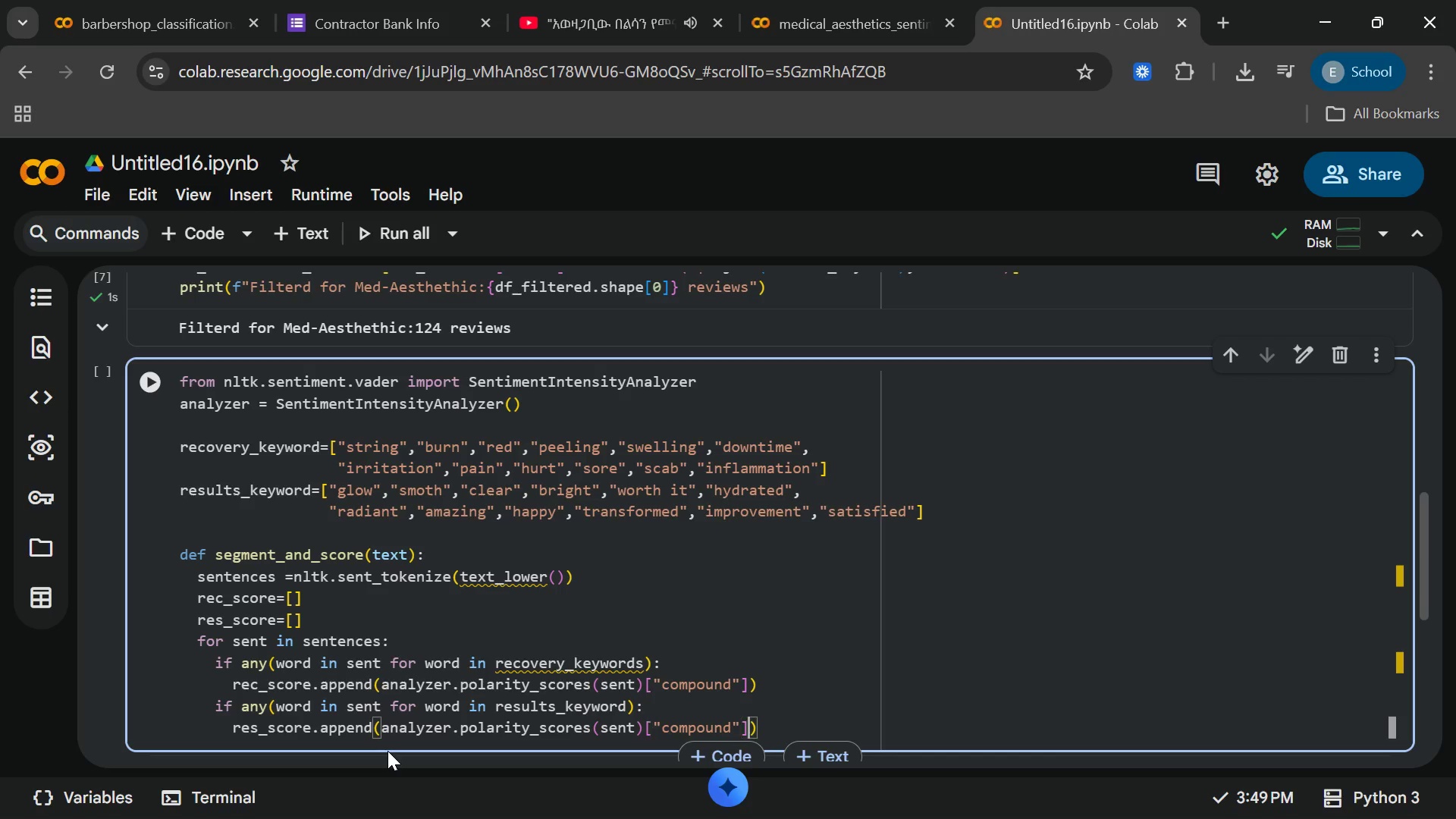 
key(ArrowRight)
 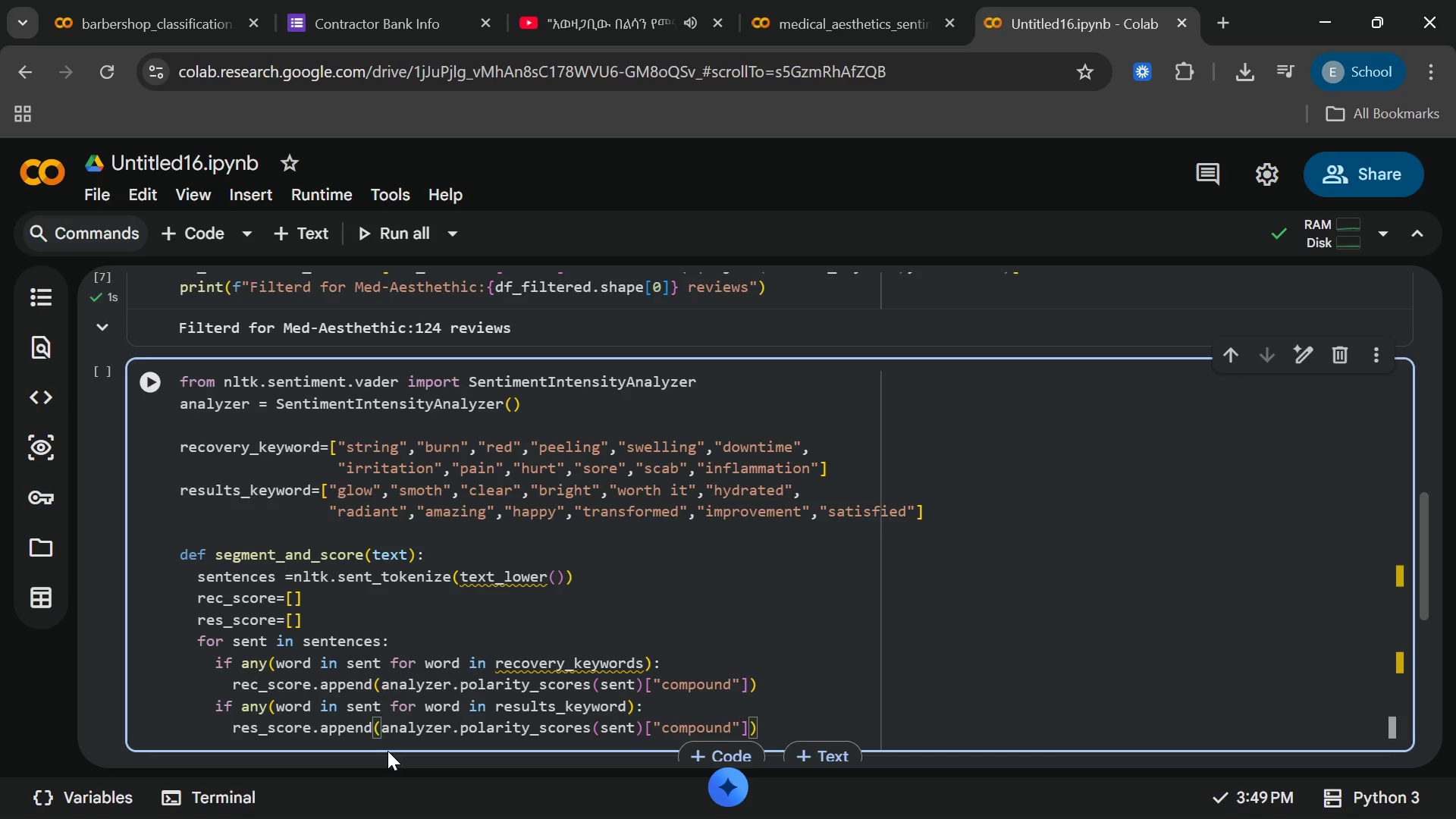 
key(Enter)
 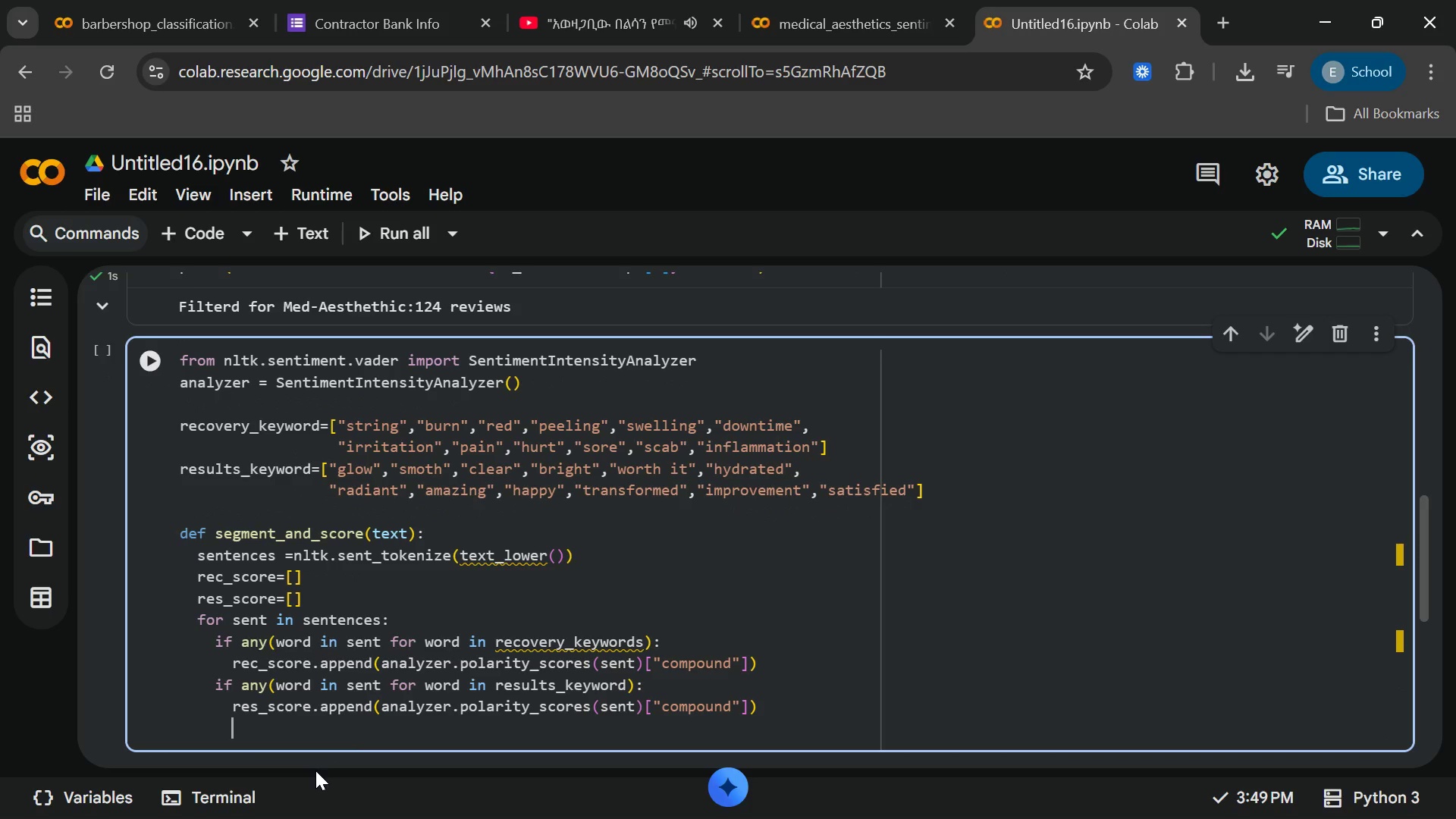 
wait(6.8)
 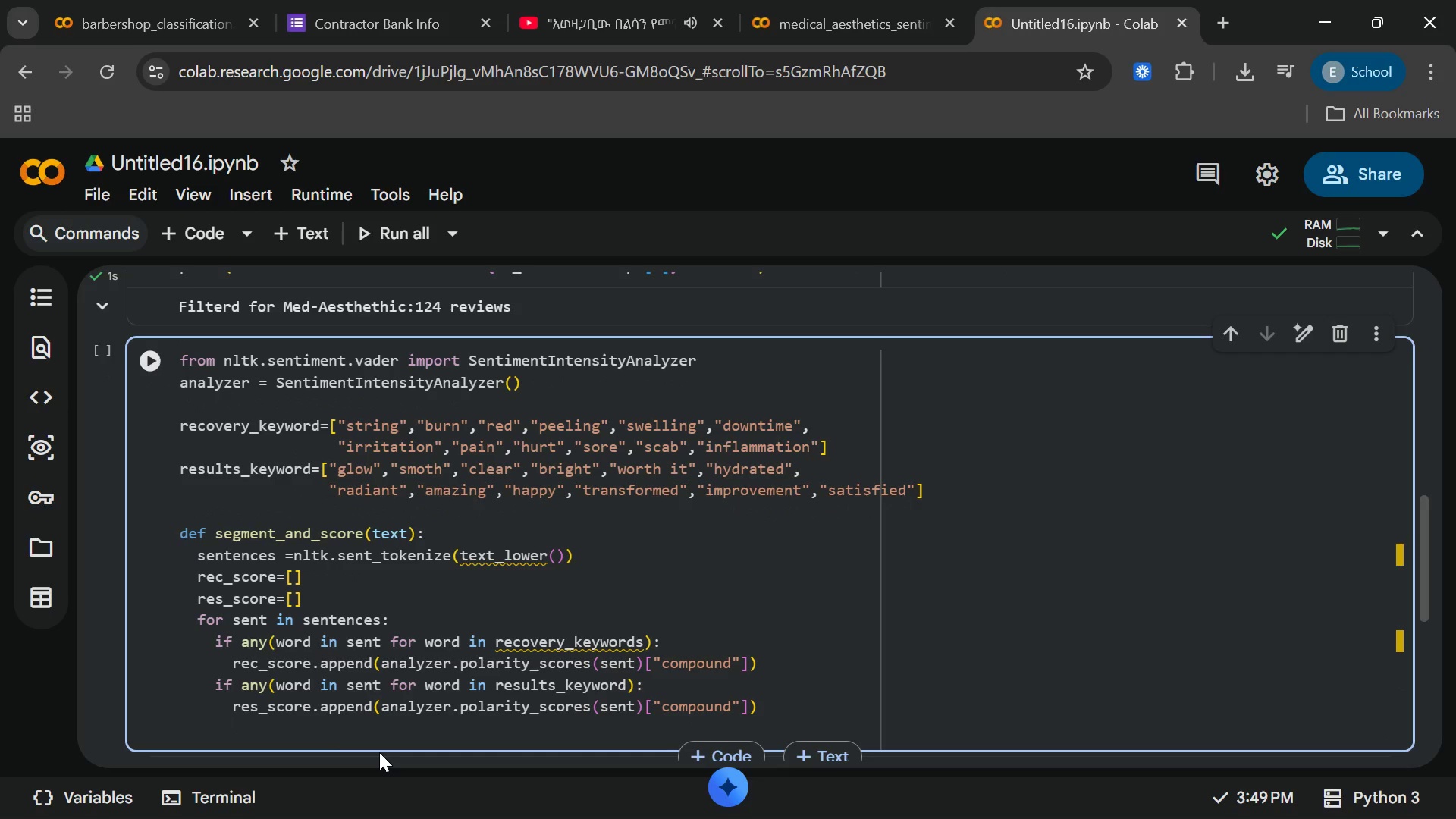 
key(Backspace)
 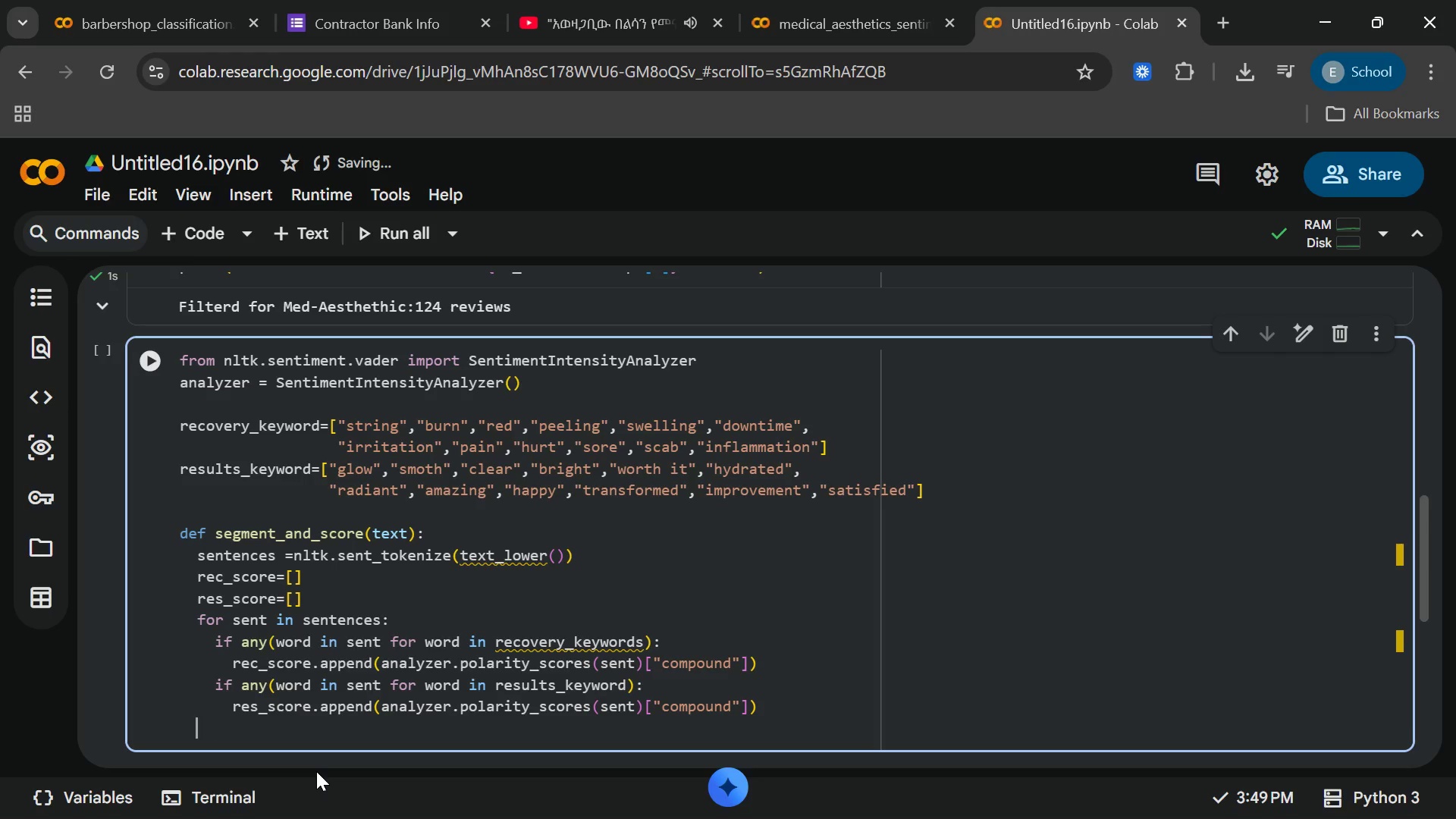 
key(Backspace)
 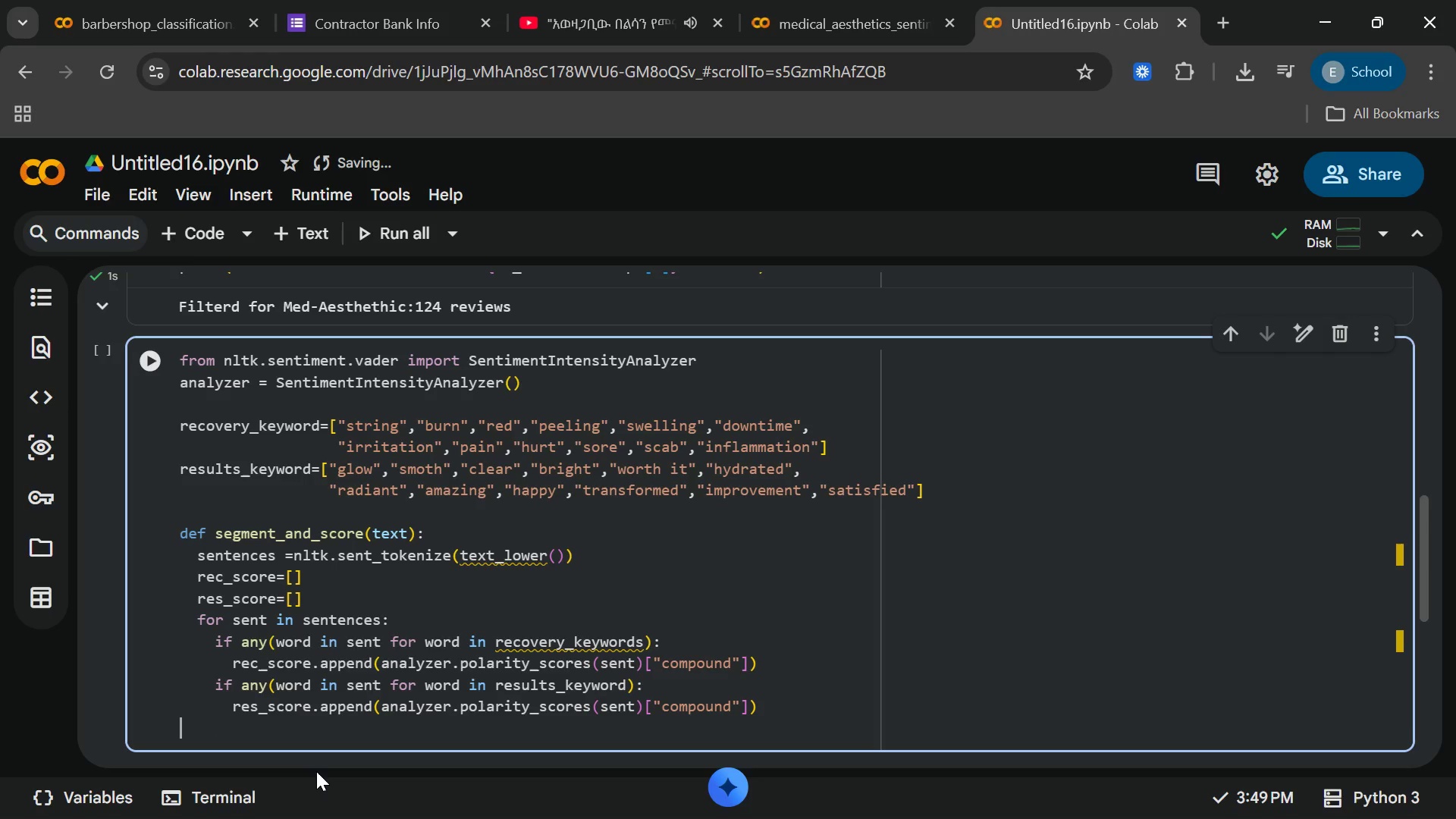 
key(Backspace)
 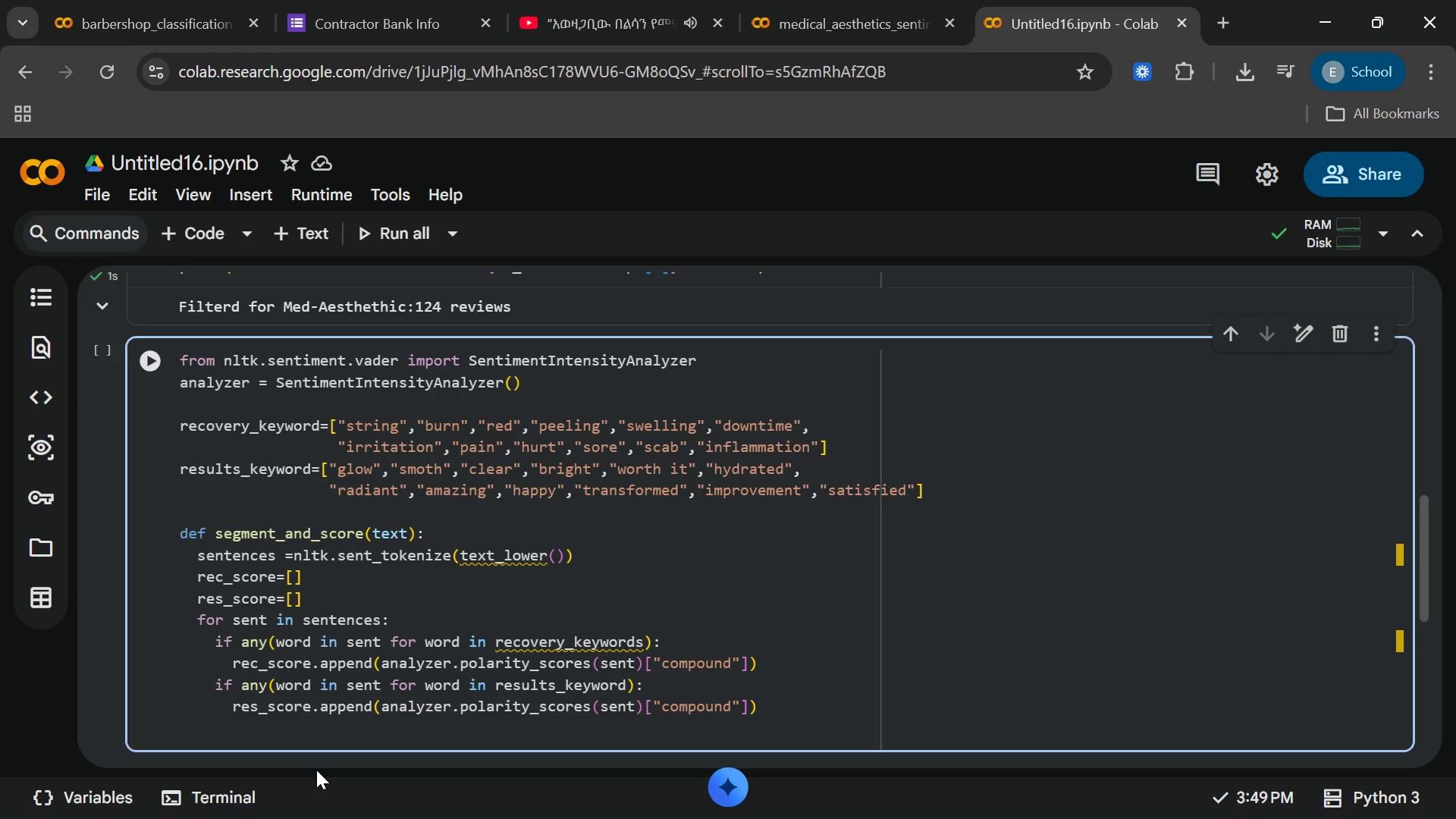 
wait(6.34)
 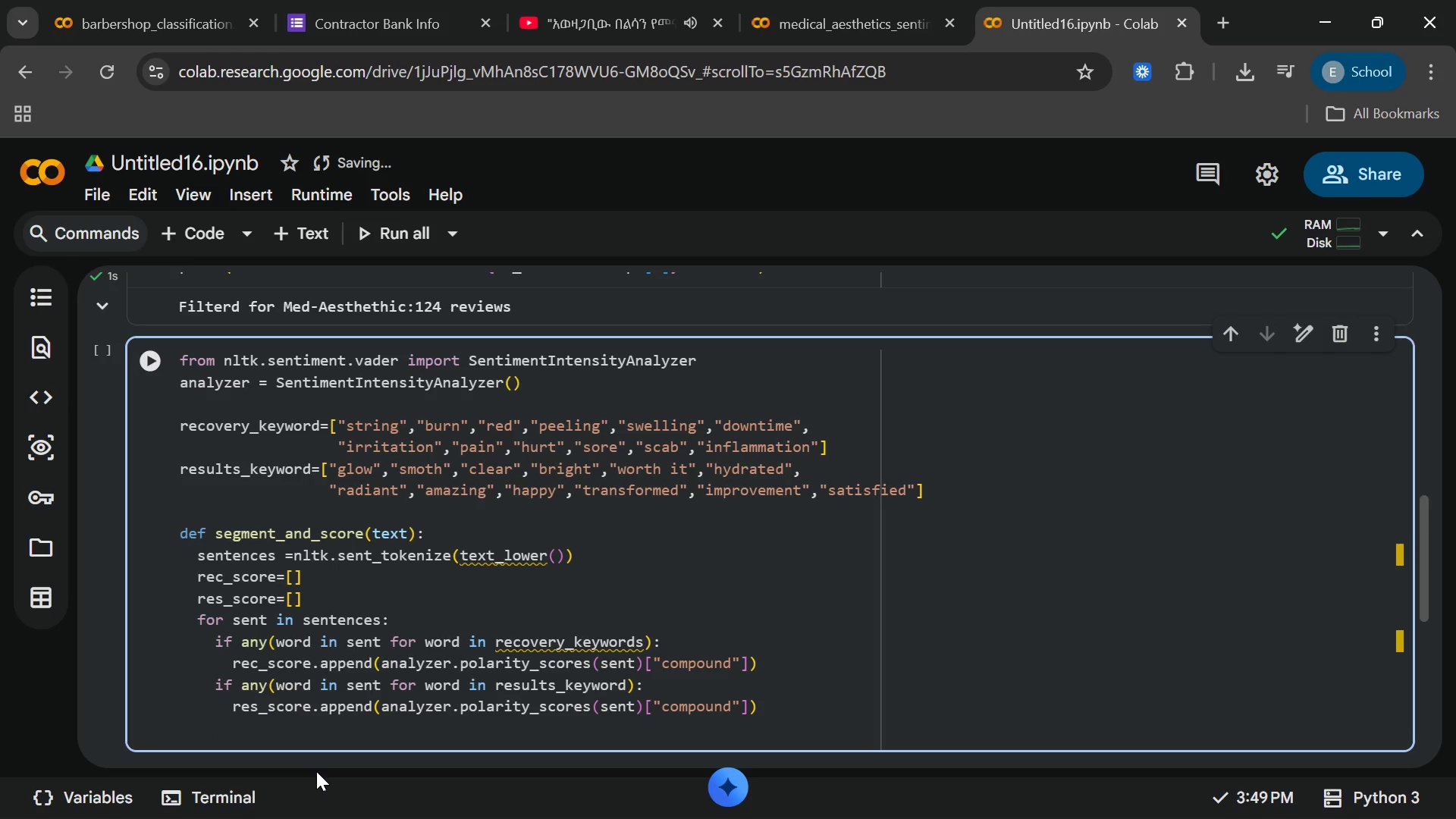 
key(Tab)
 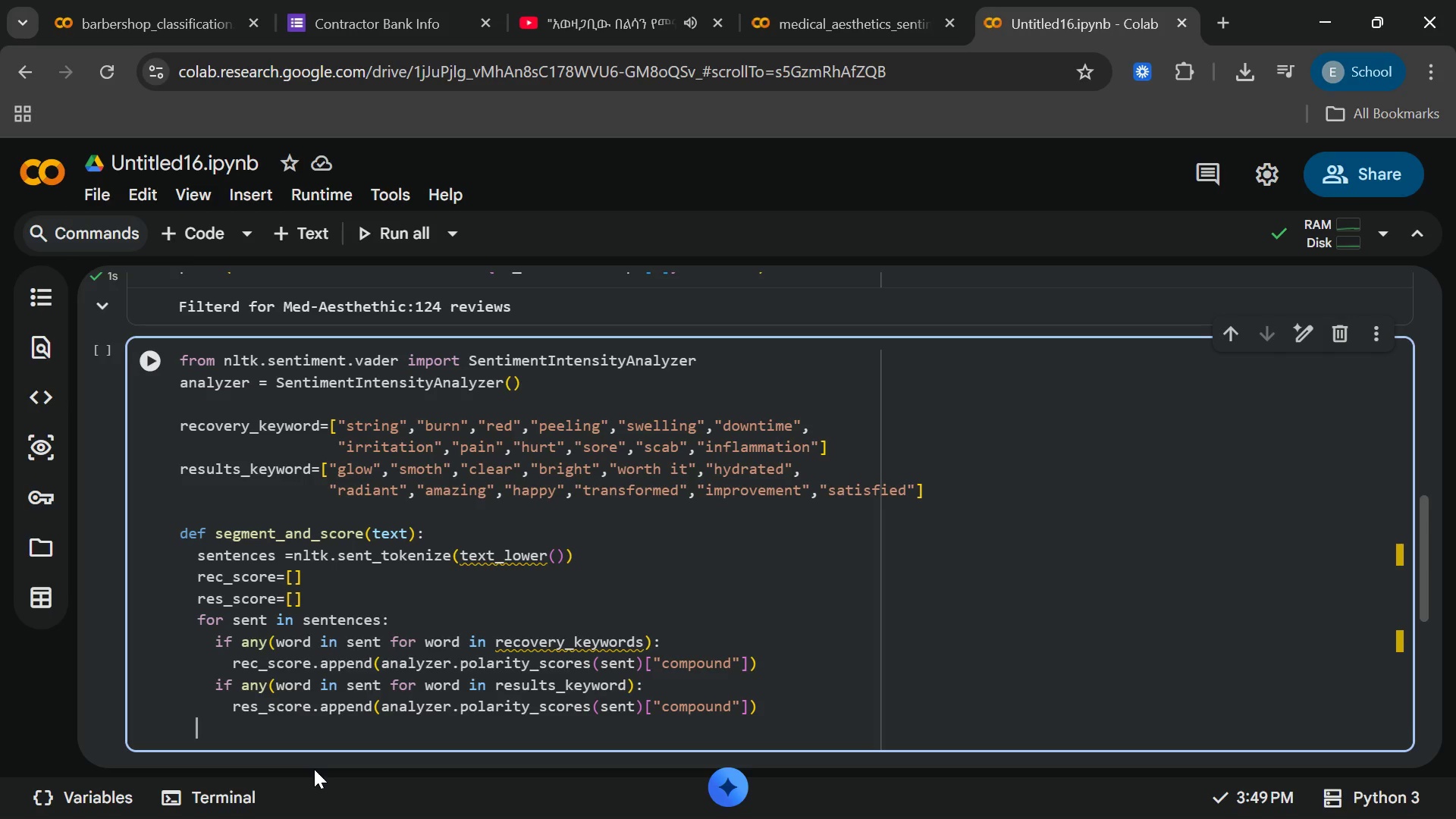 
wait(5.47)
 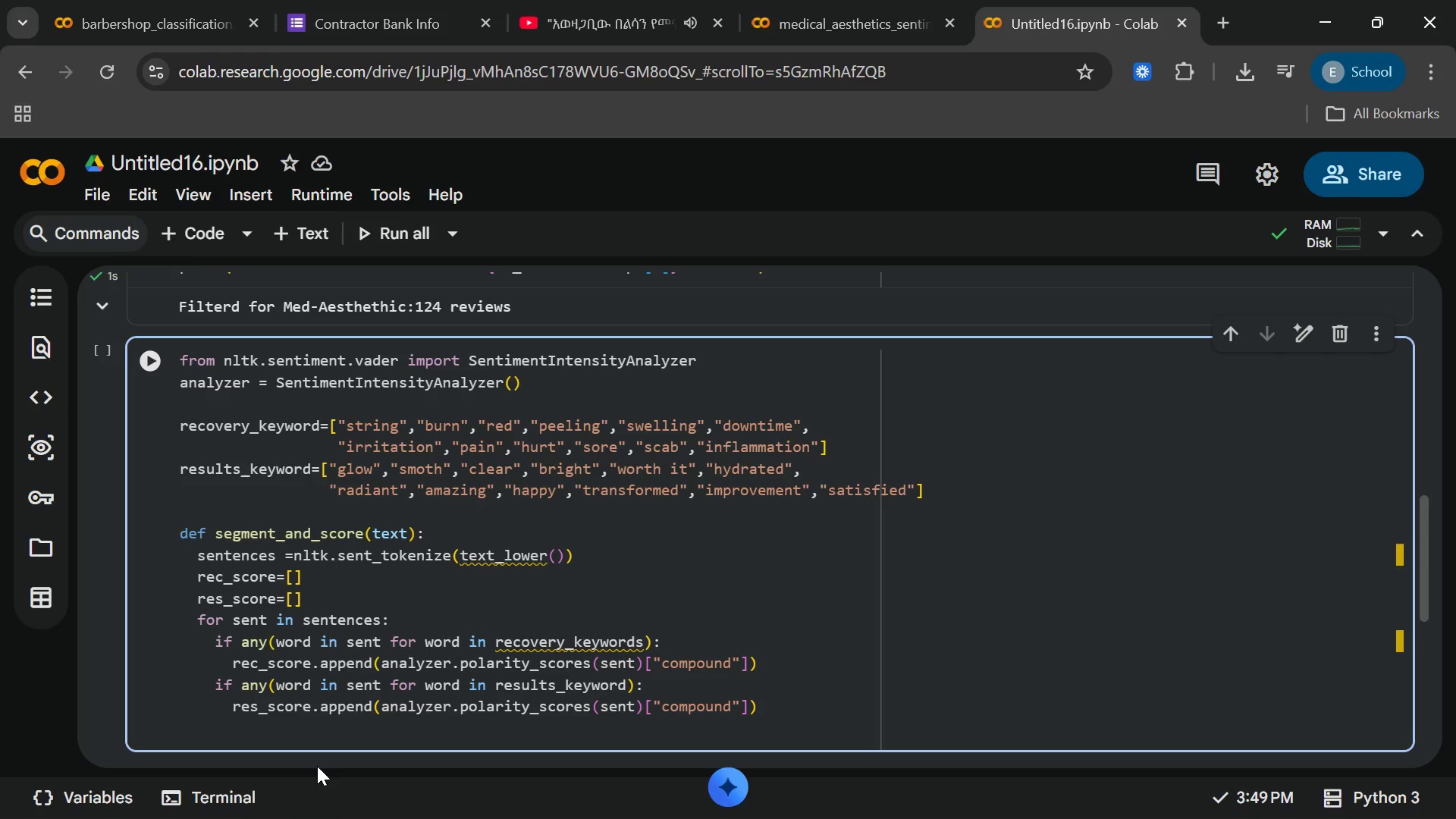 
type(avg_)
 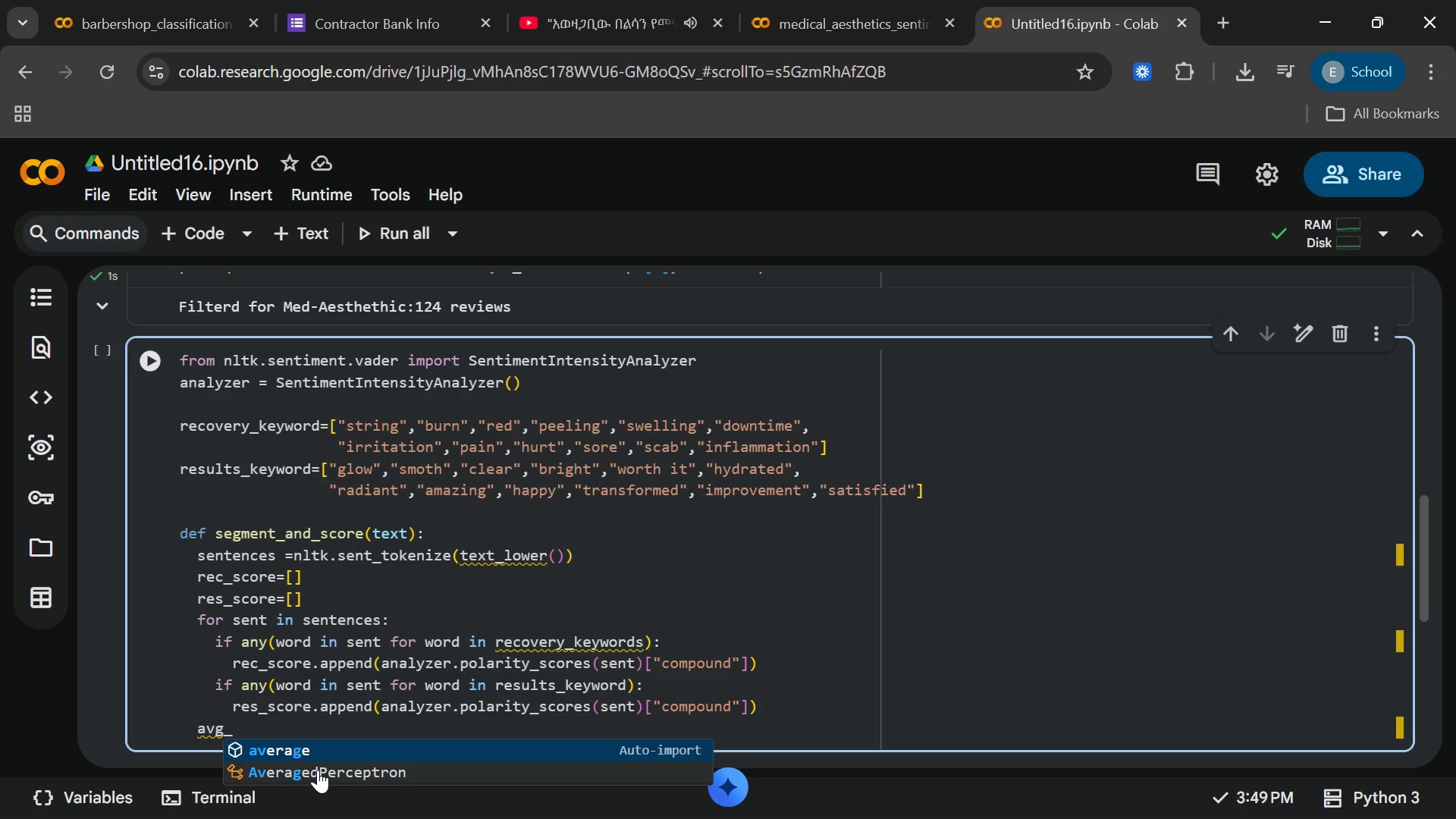 
type(rec=np.mean(mean)
 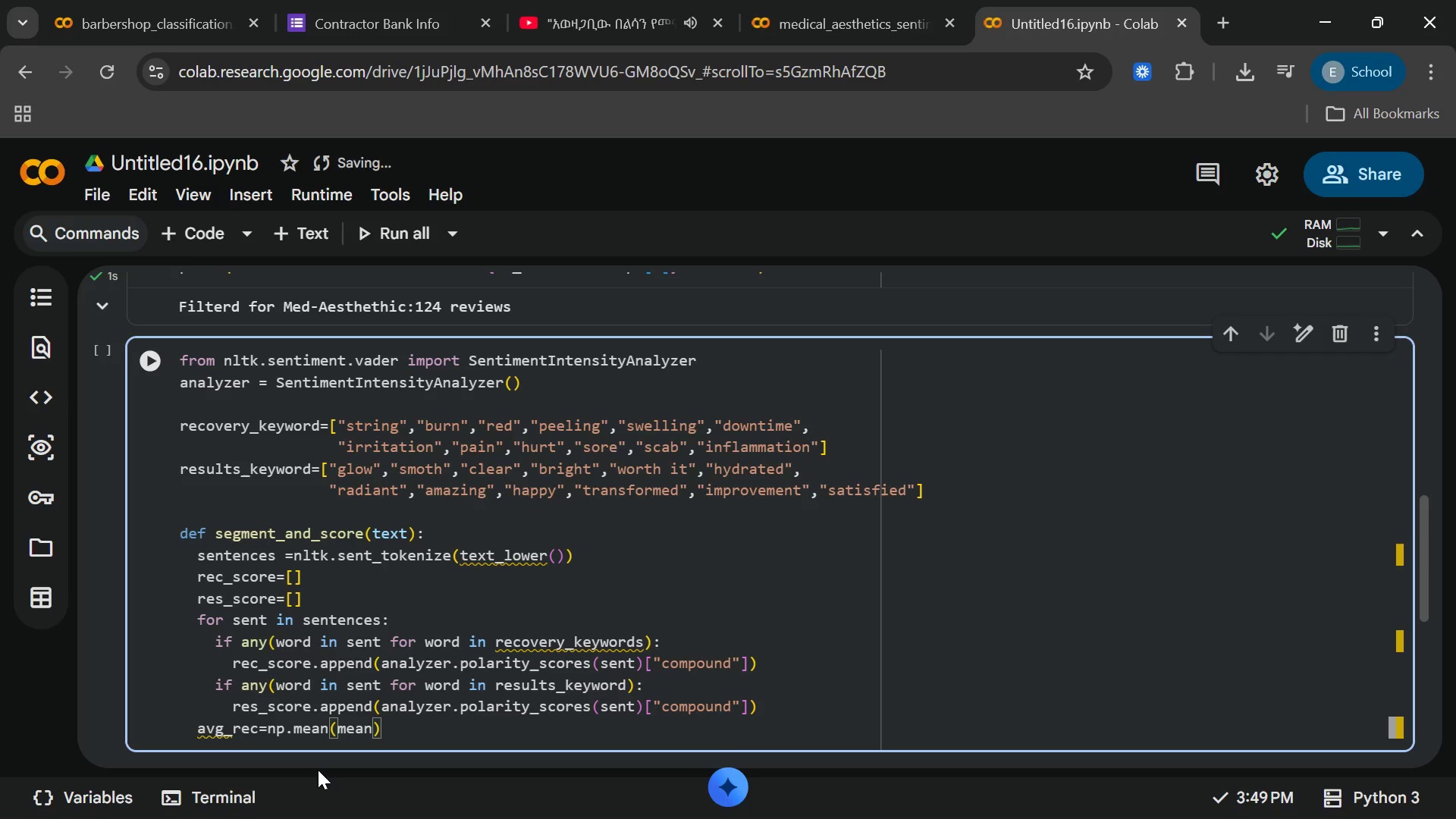 
wait(5.17)
 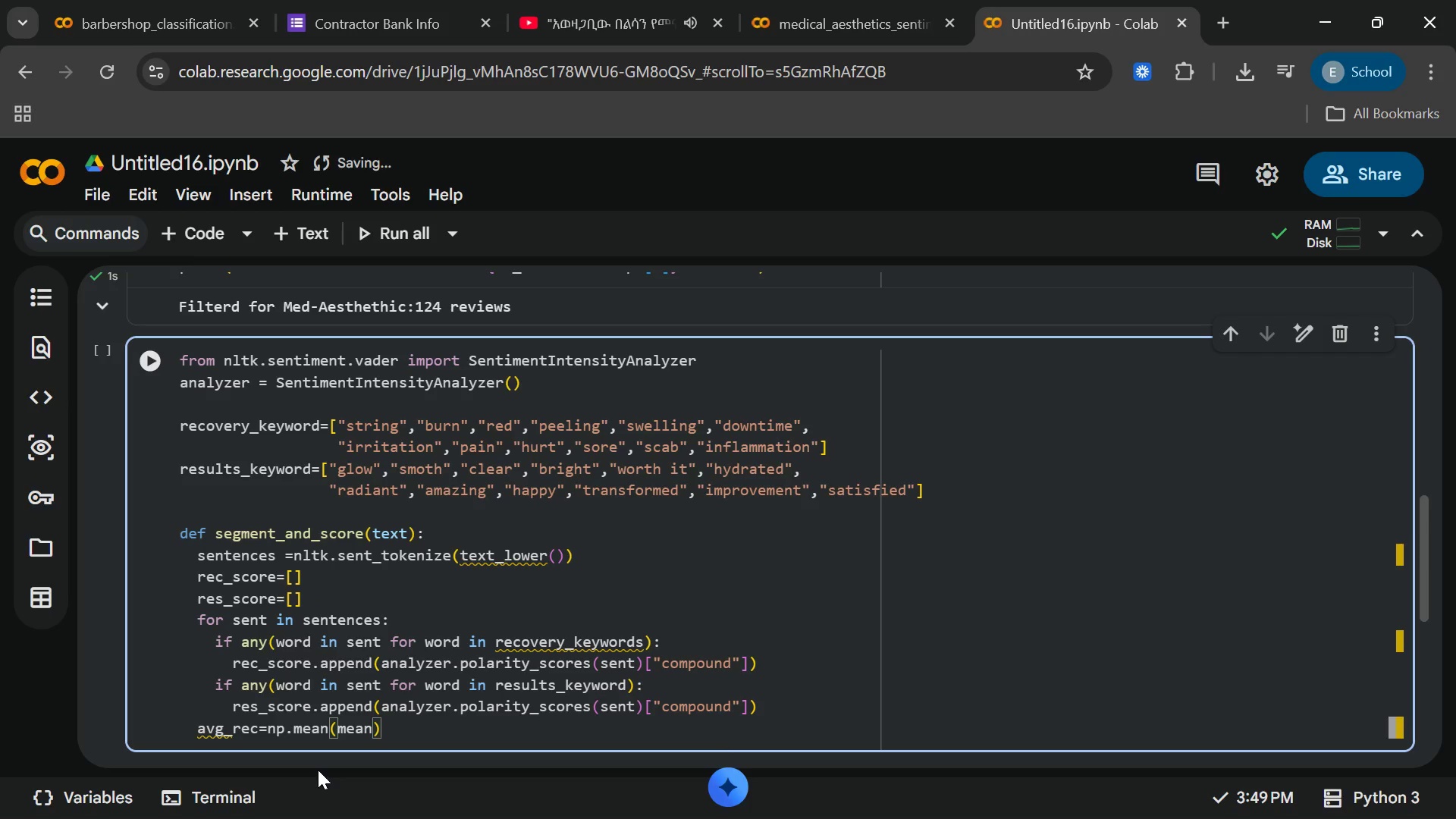 
key(Backspace)
key(Backspace)
key(Backspace)
key(Backspace)
type(rec_score)
 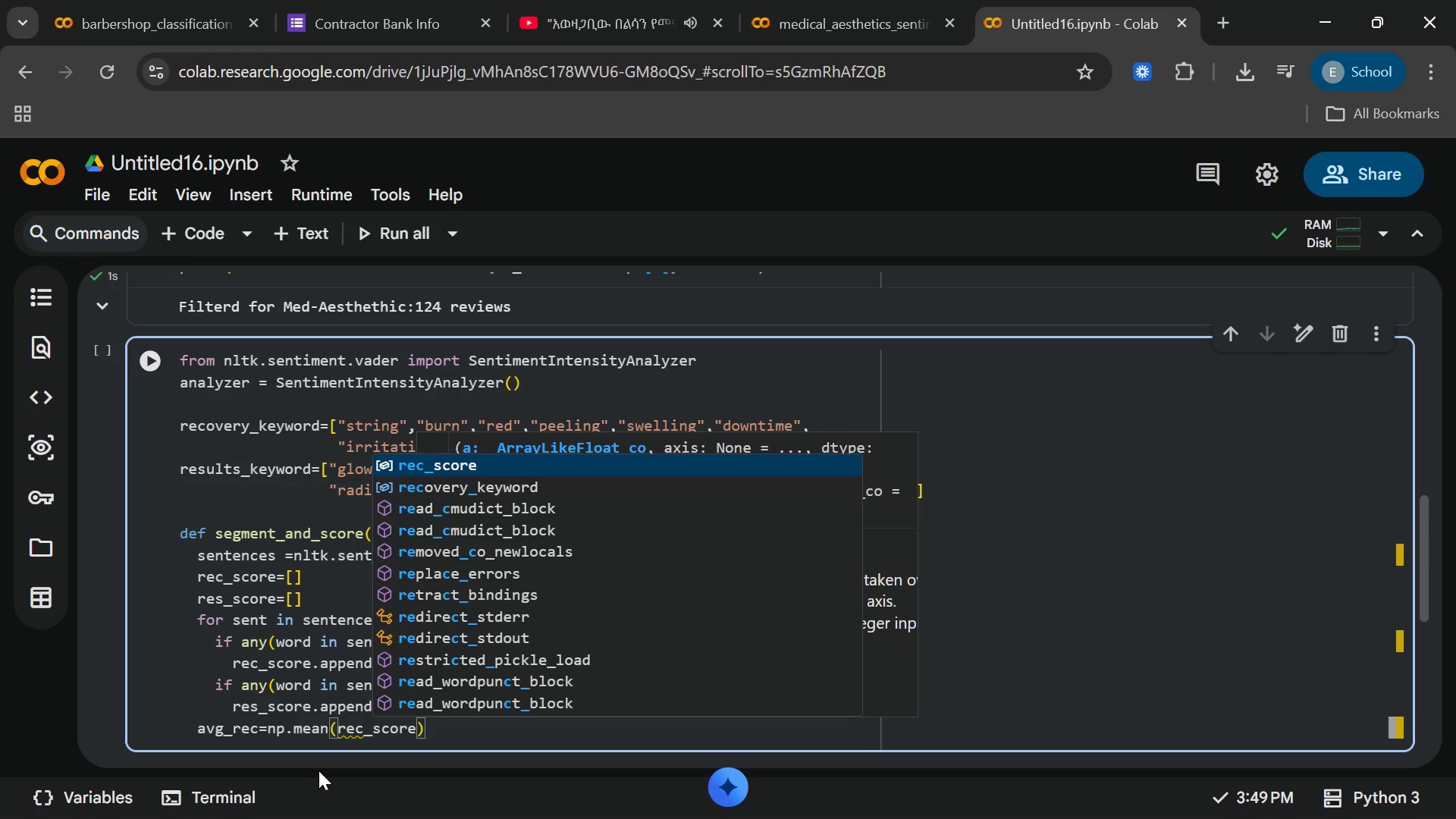 
wait(7.27)
 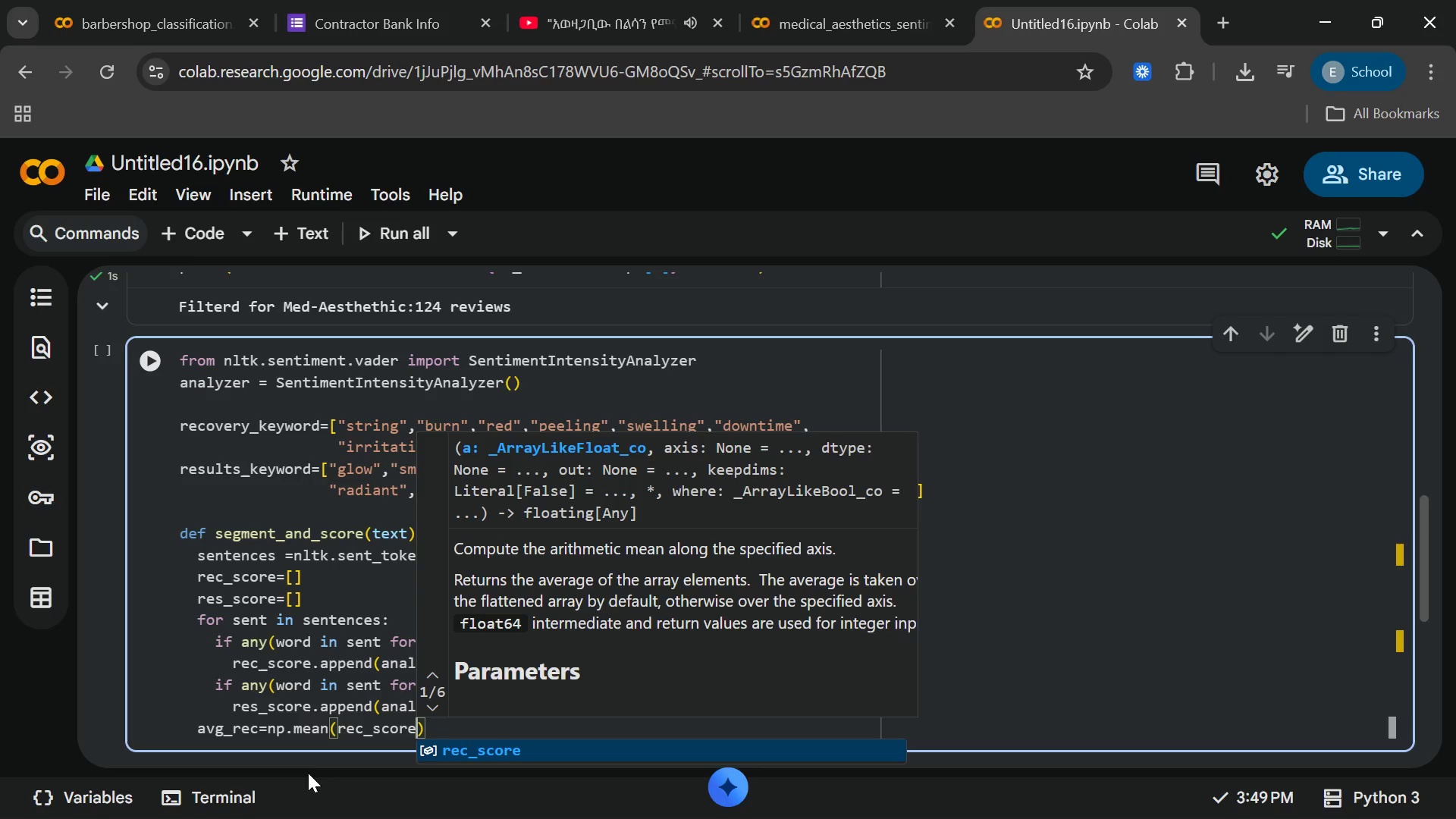 
key(Enter)
 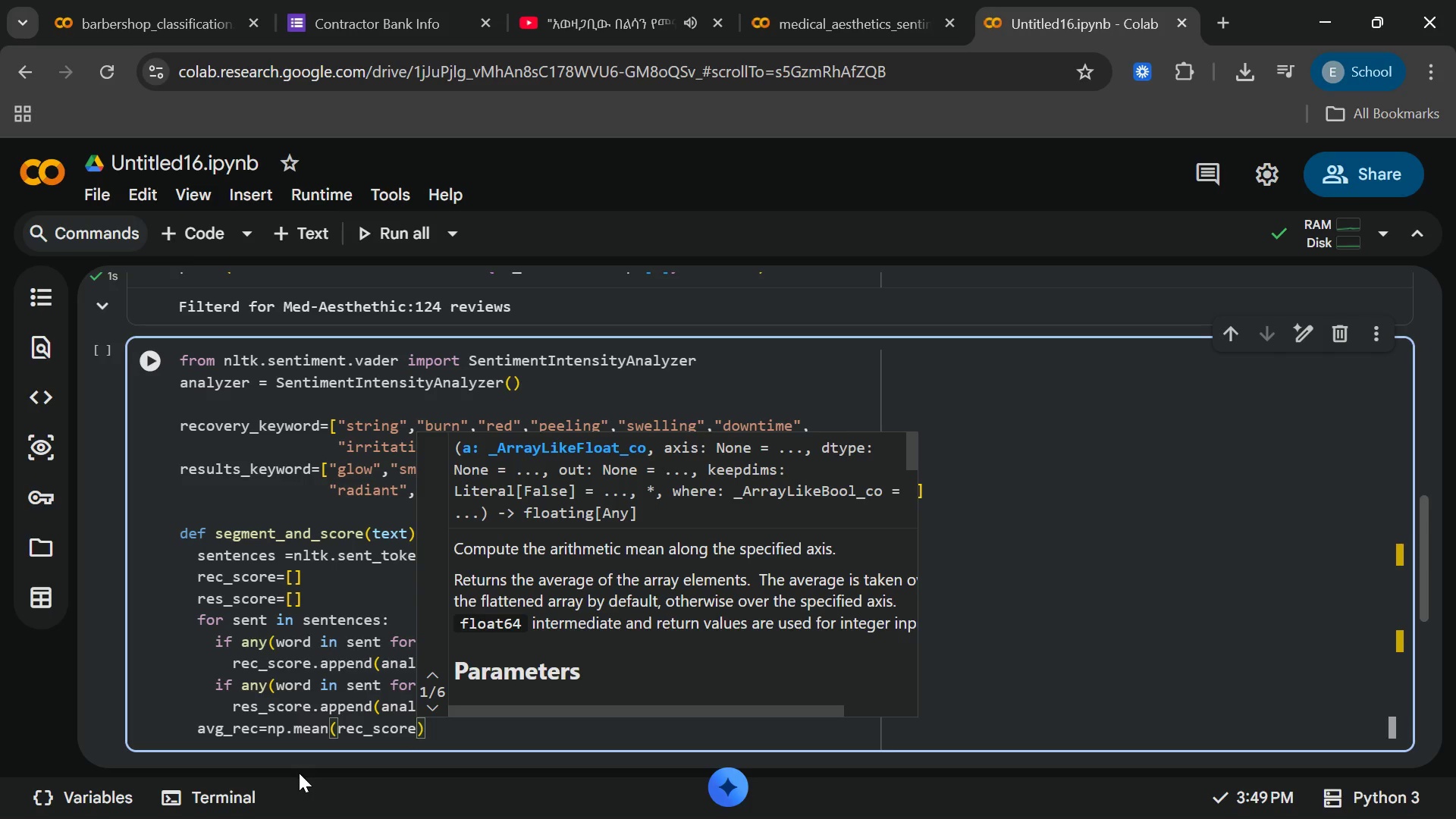 
key(ArrowRight)
 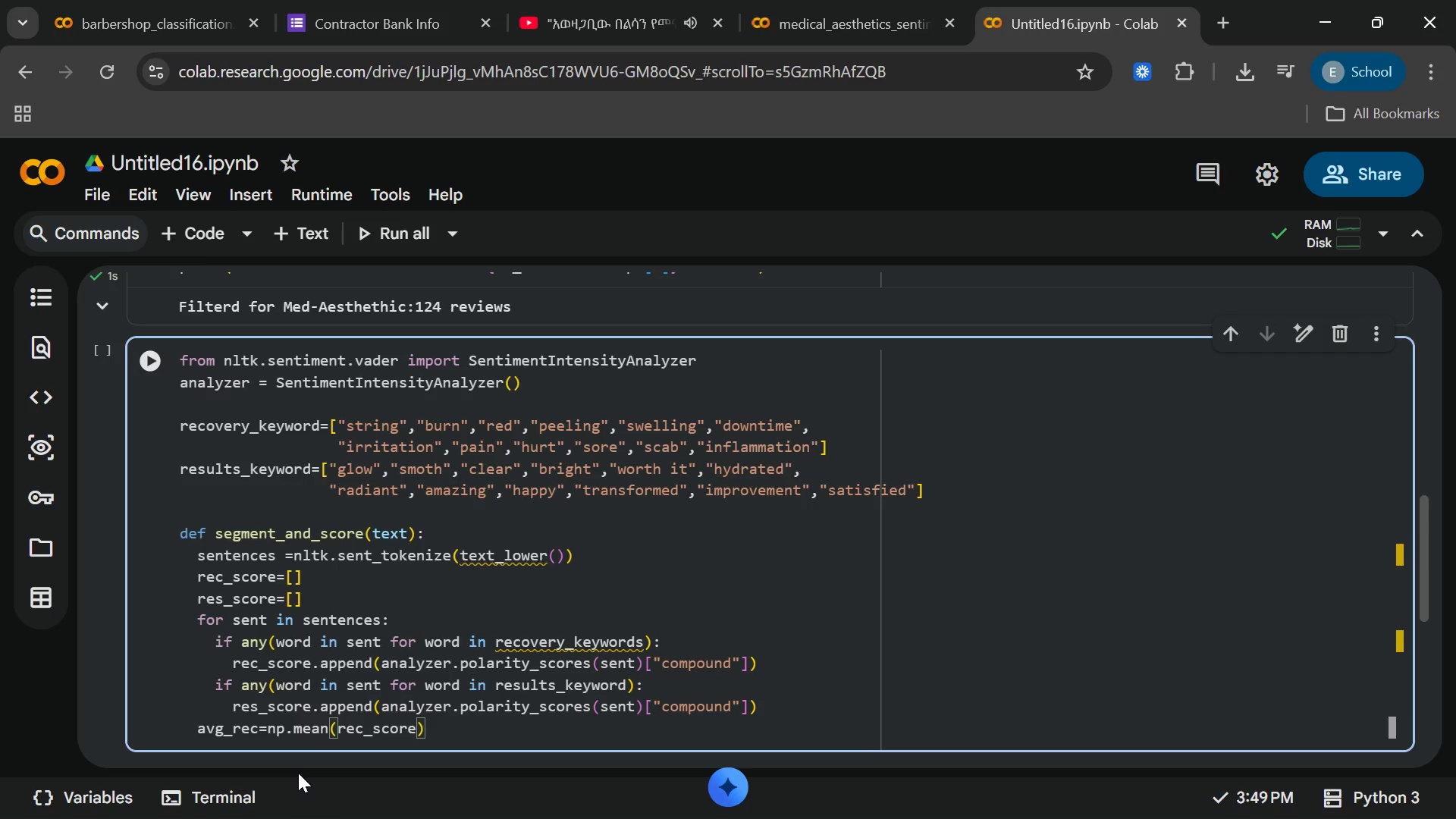 
type( if rec_)
 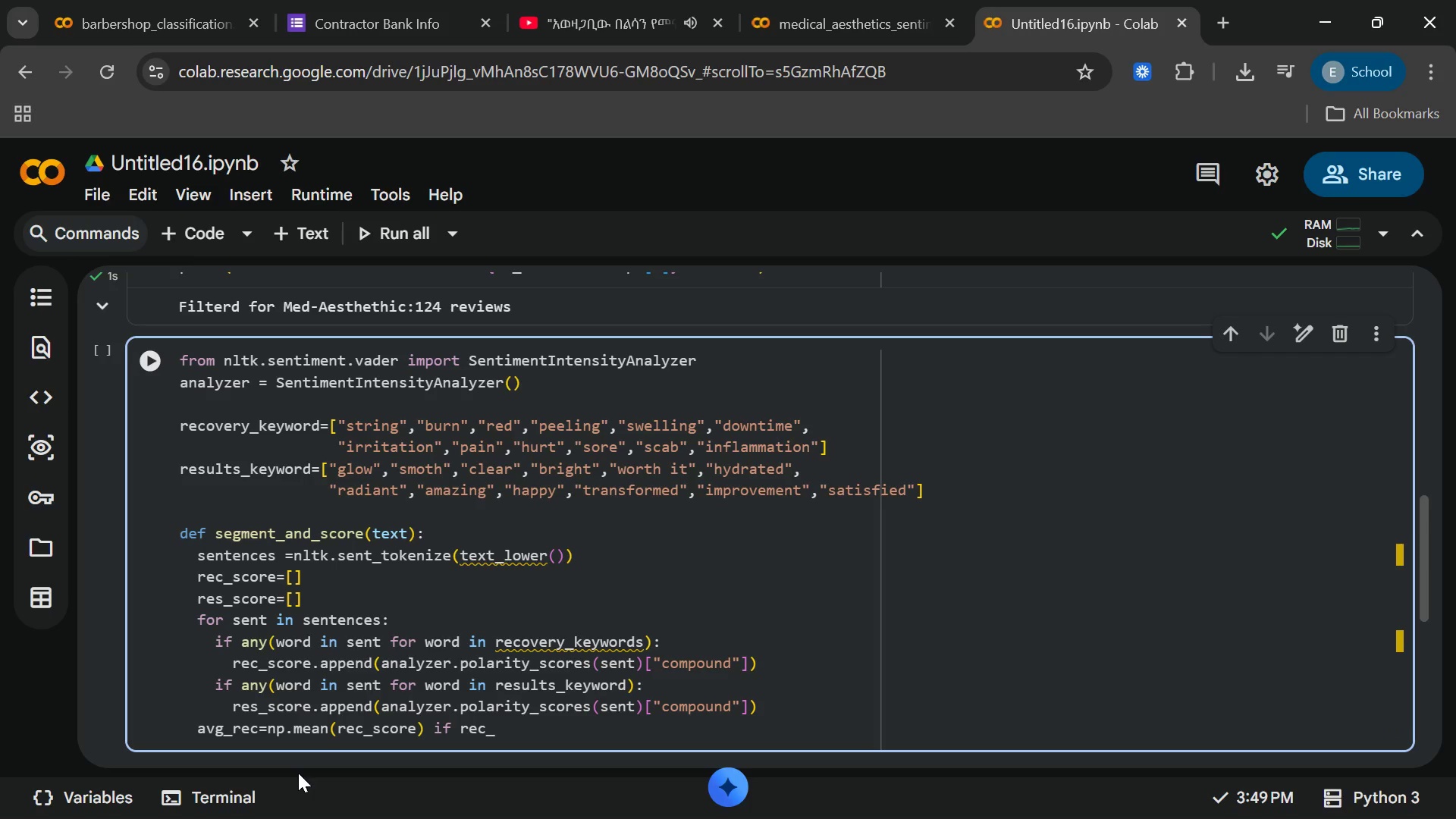 
wait(7.88)
 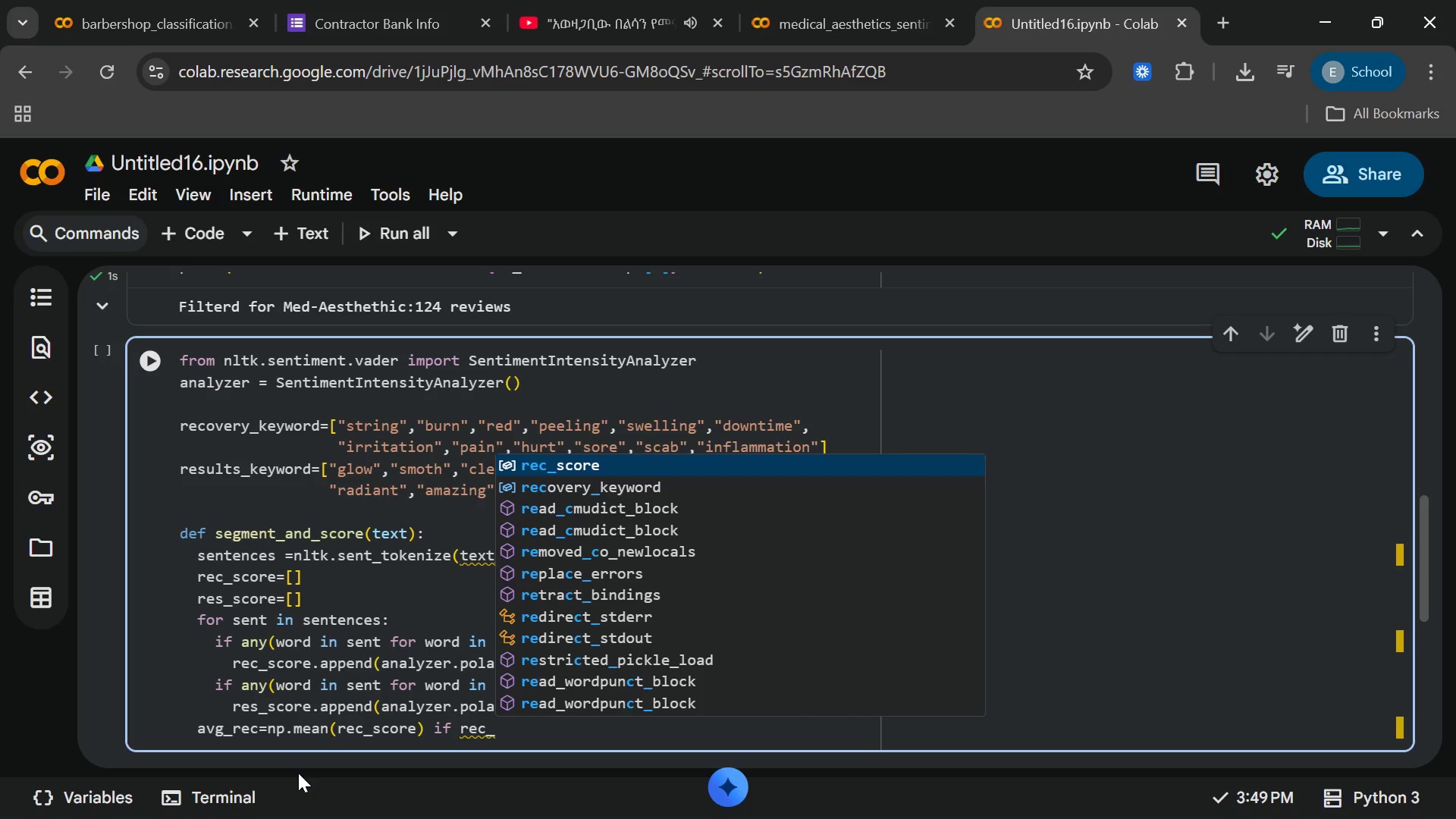 
key(Enter)
 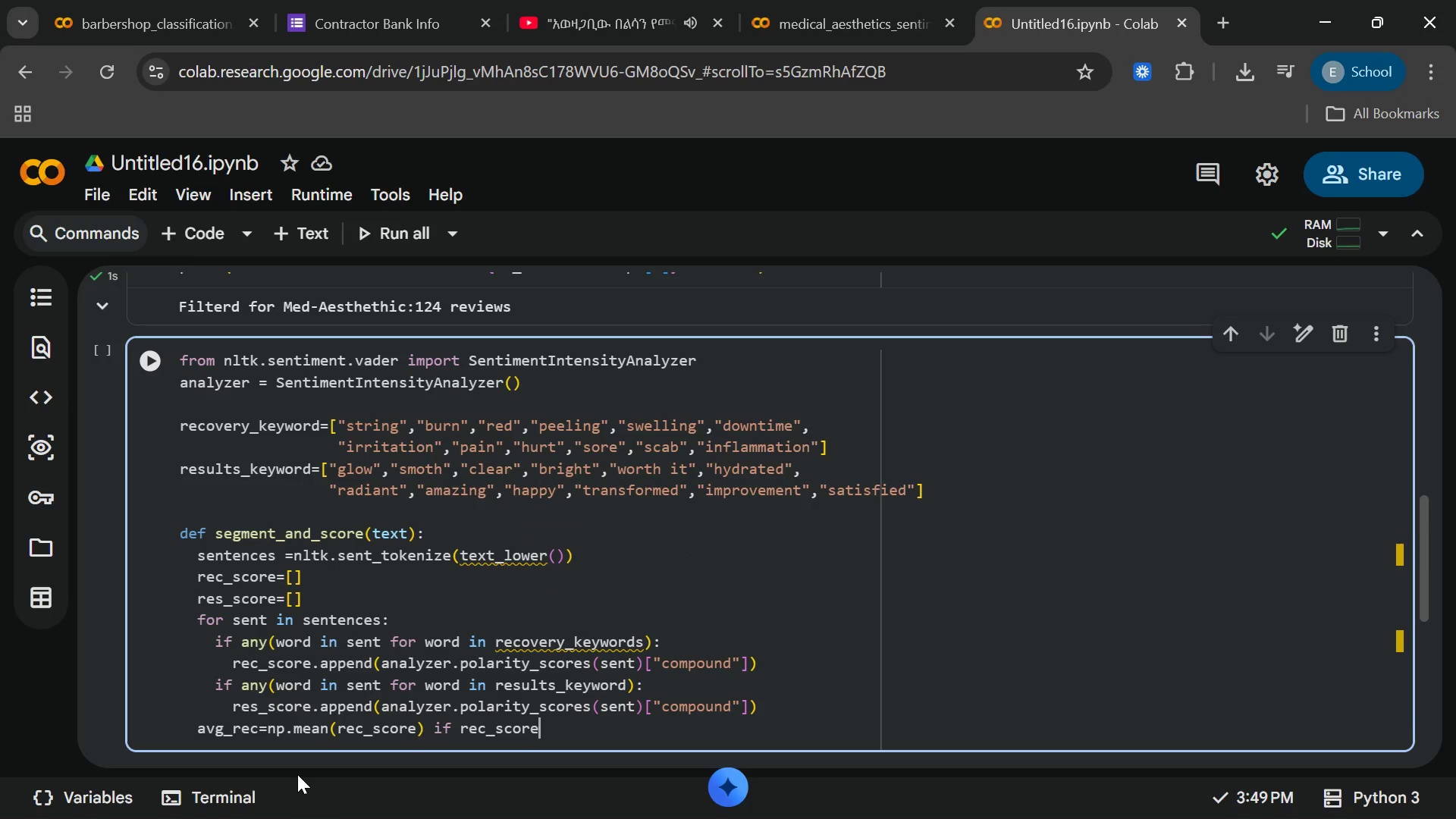 
wait(5.81)
 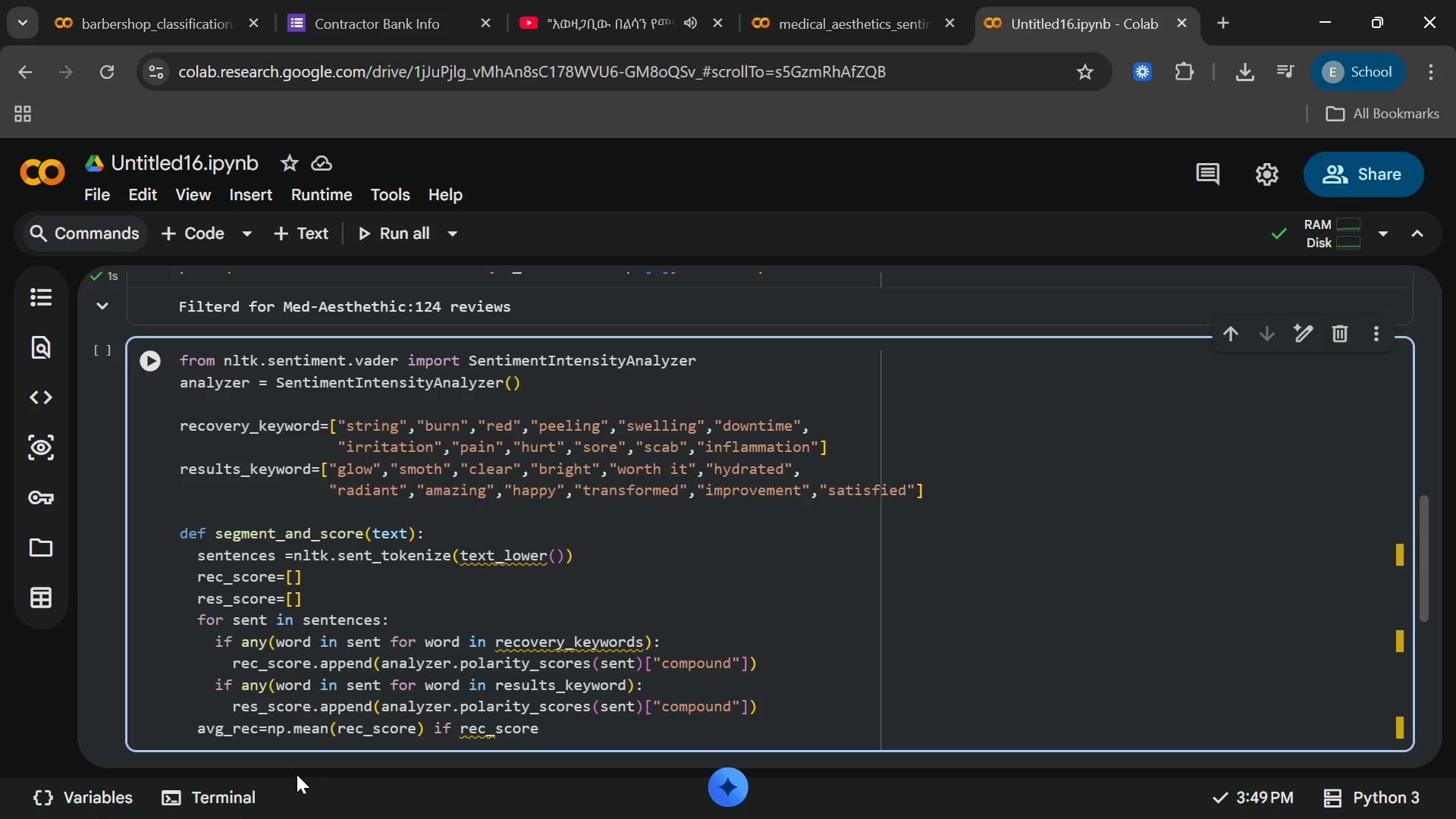 
type( else np.man)
 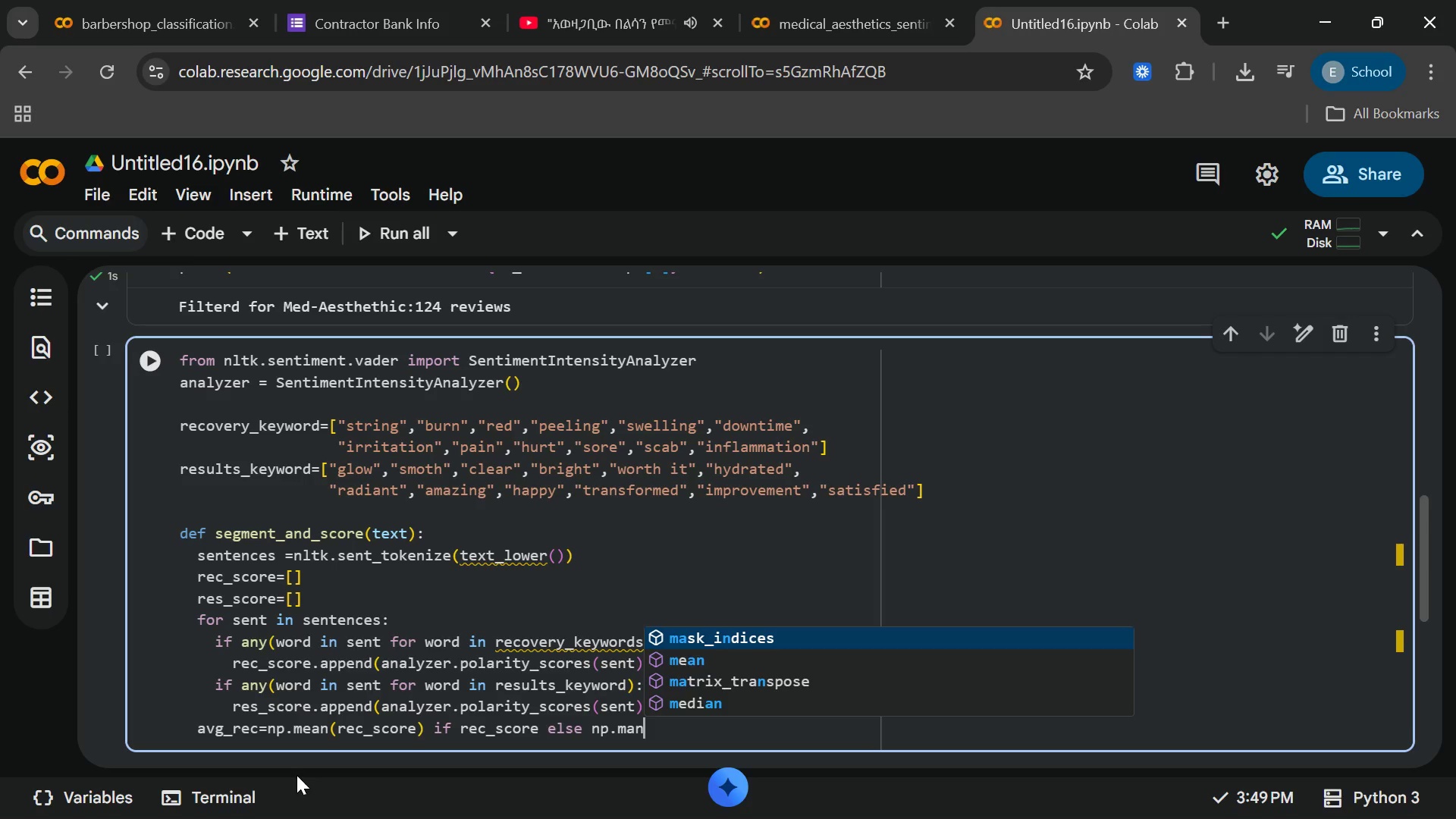 
wait(19.09)
 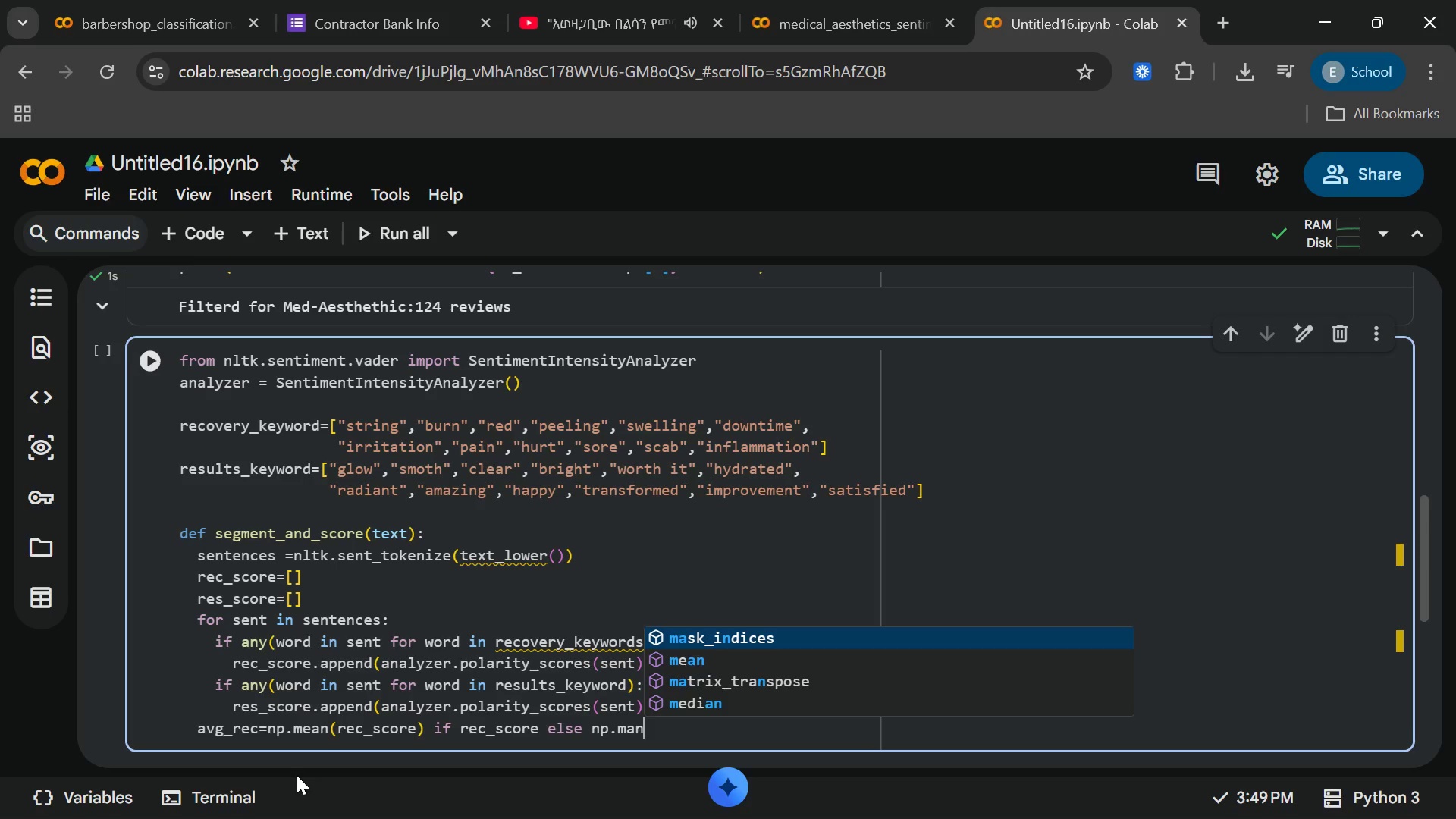 
key(Backspace)
key(Backspace)
key(Backspace)
type(nan)
 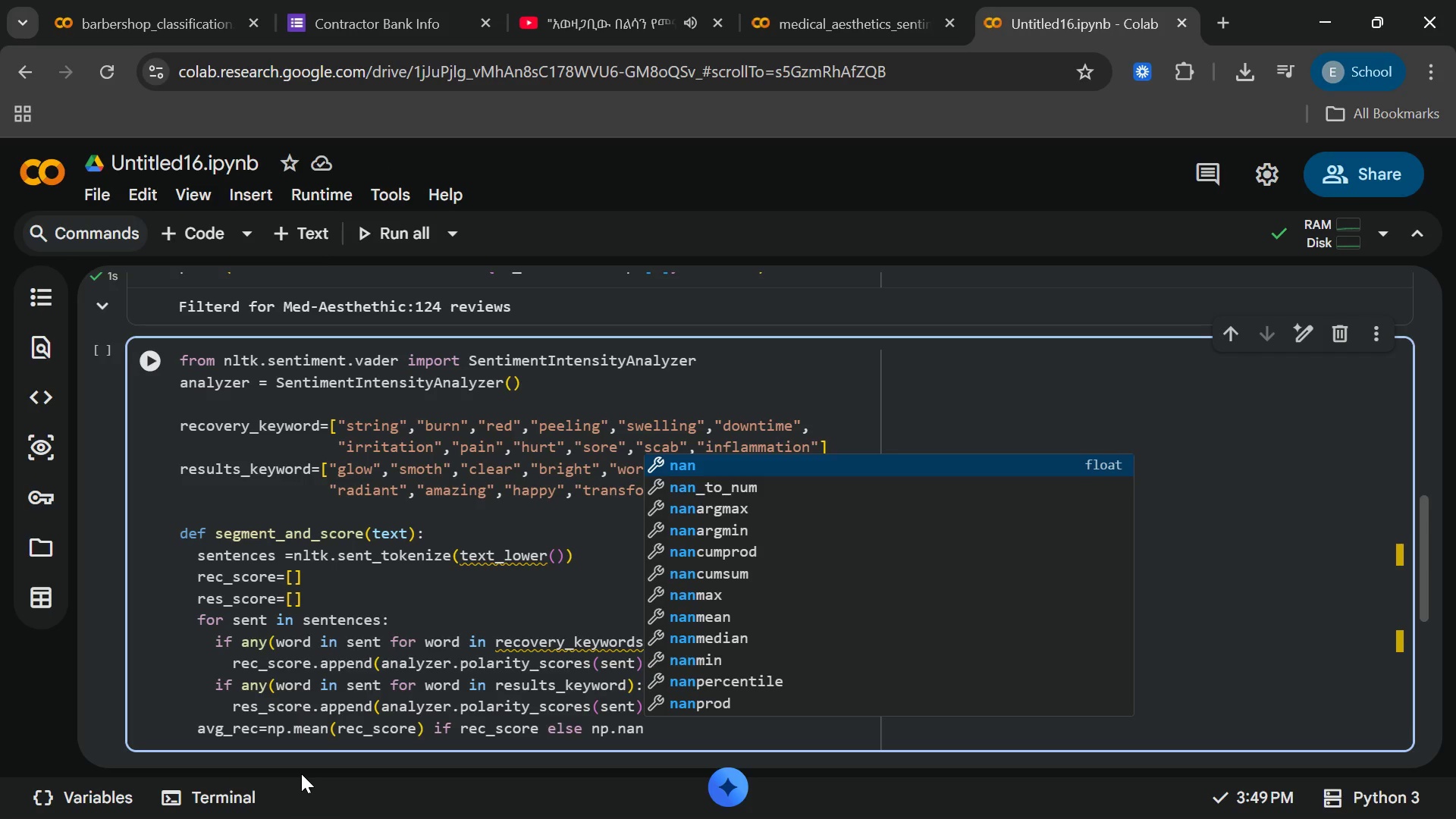 
key(Enter)
 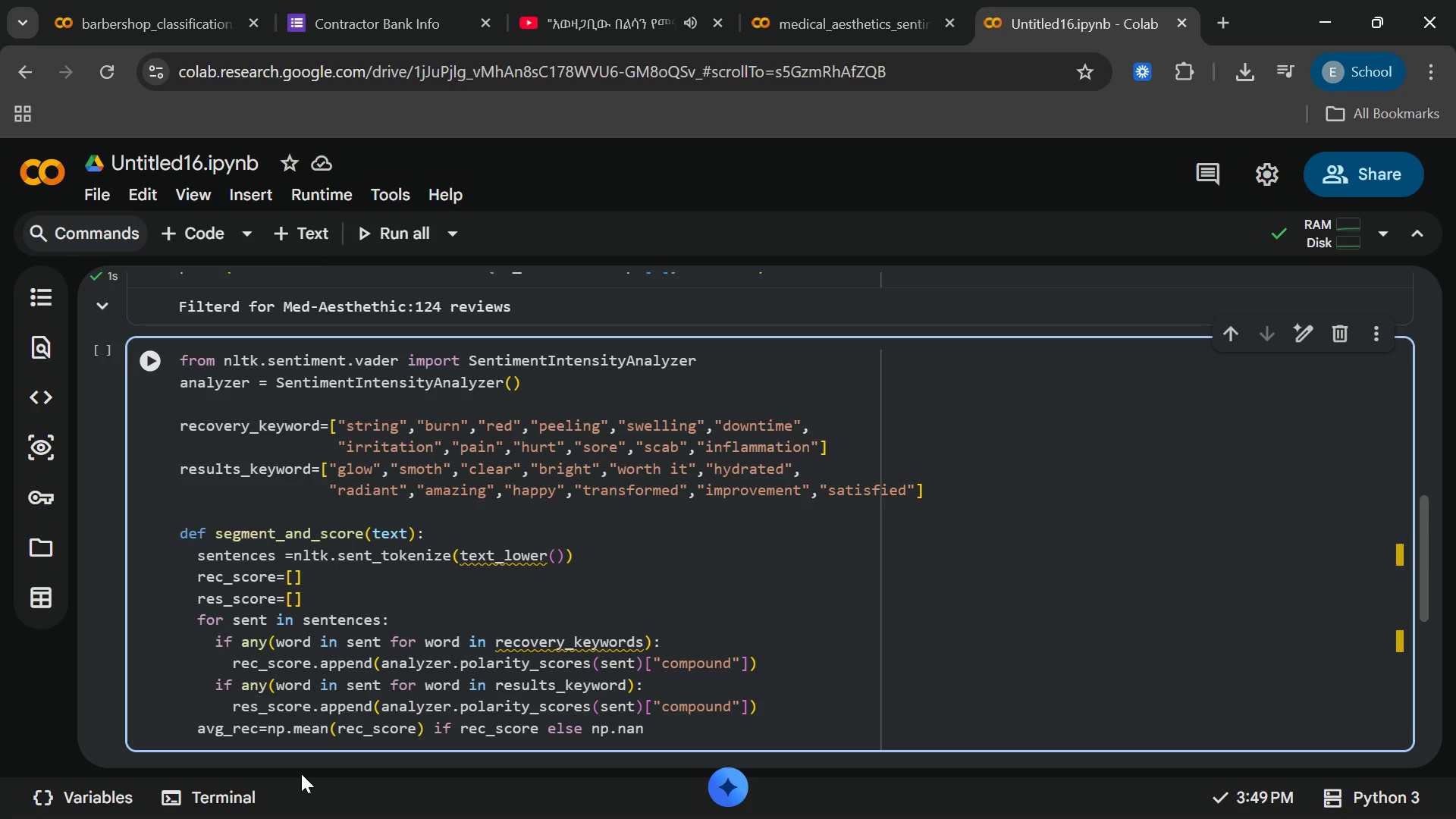 
wait(11.38)
 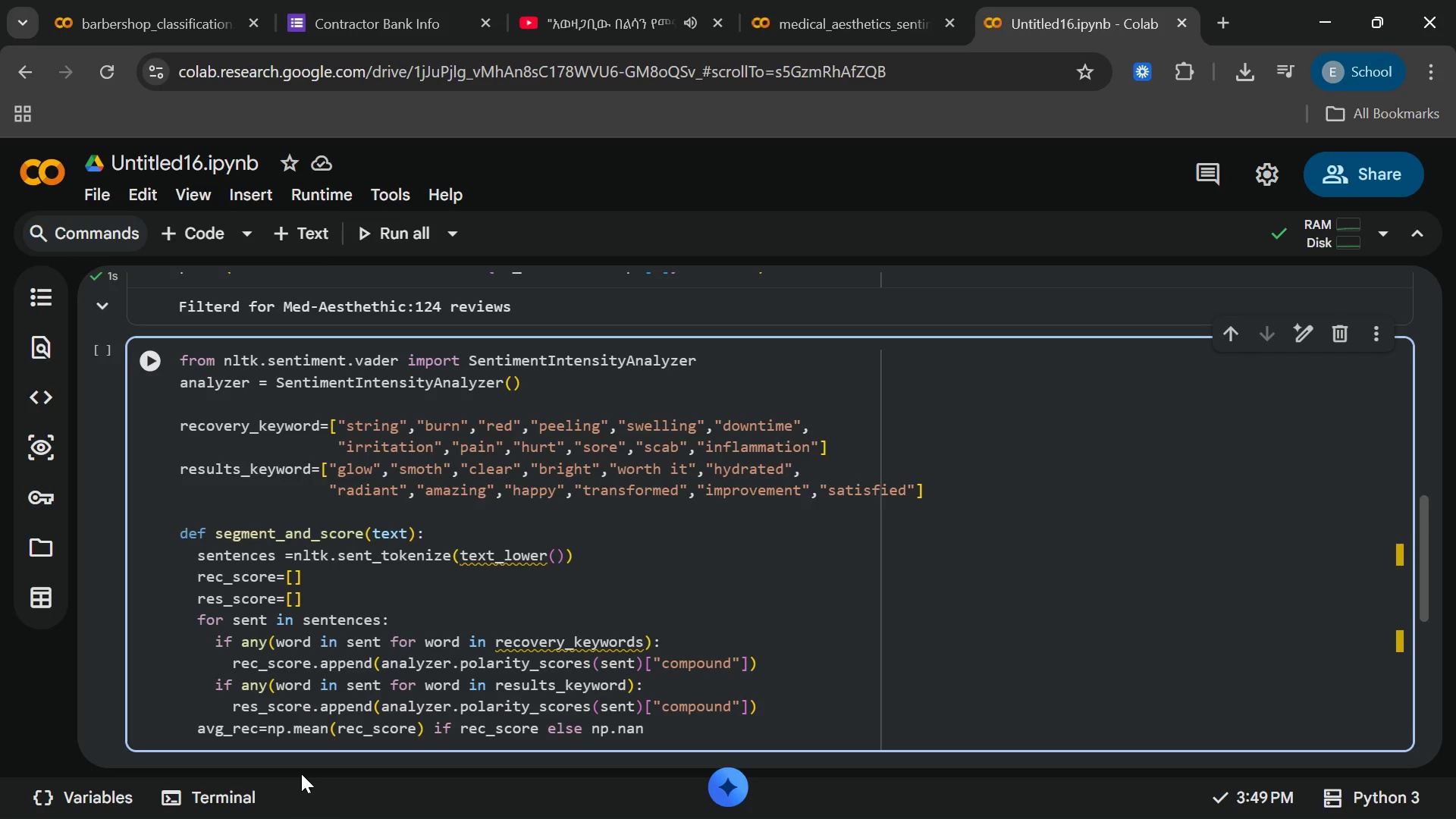 
key(Enter)
 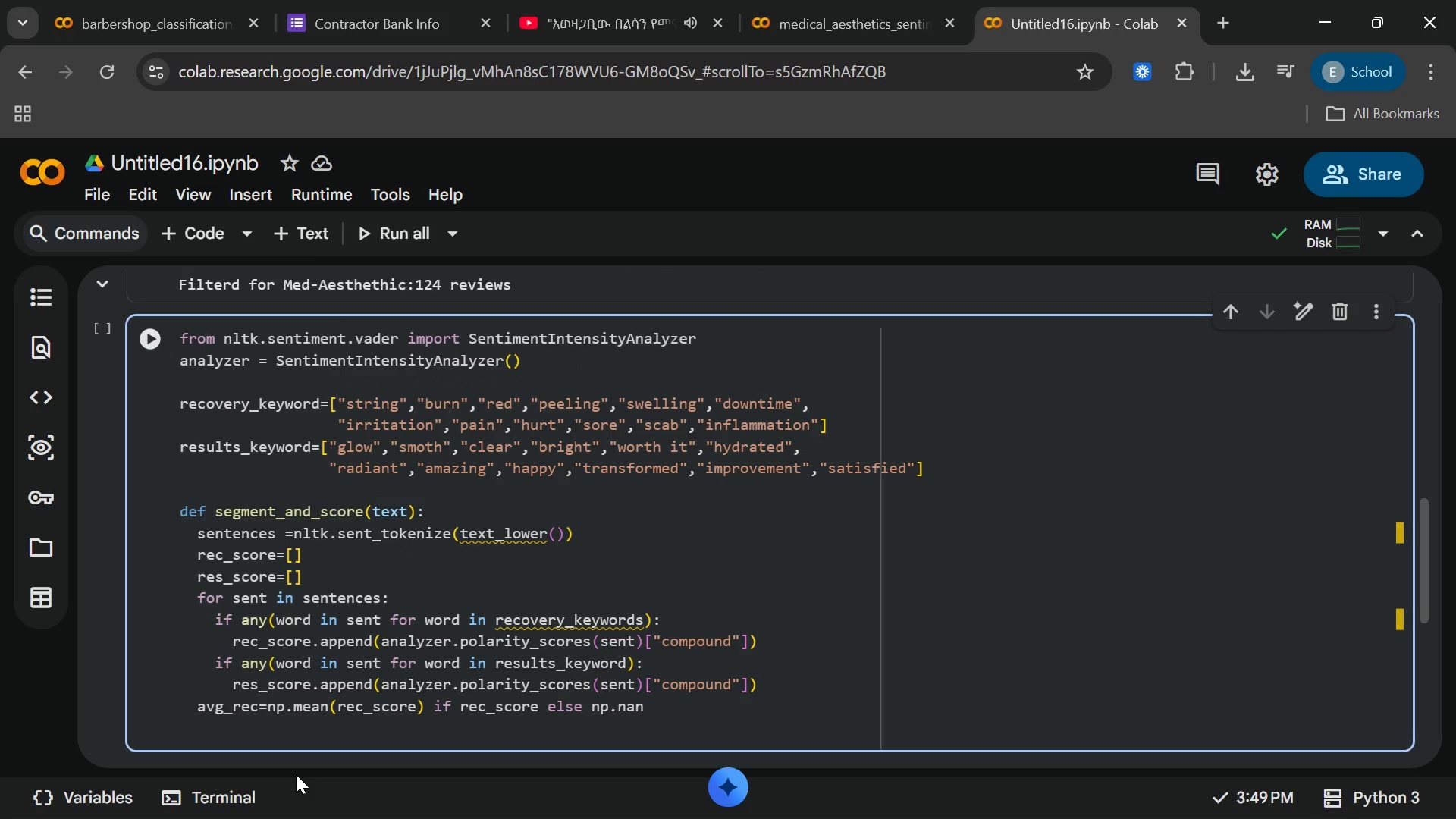 
type(avg_res=np.mean()
 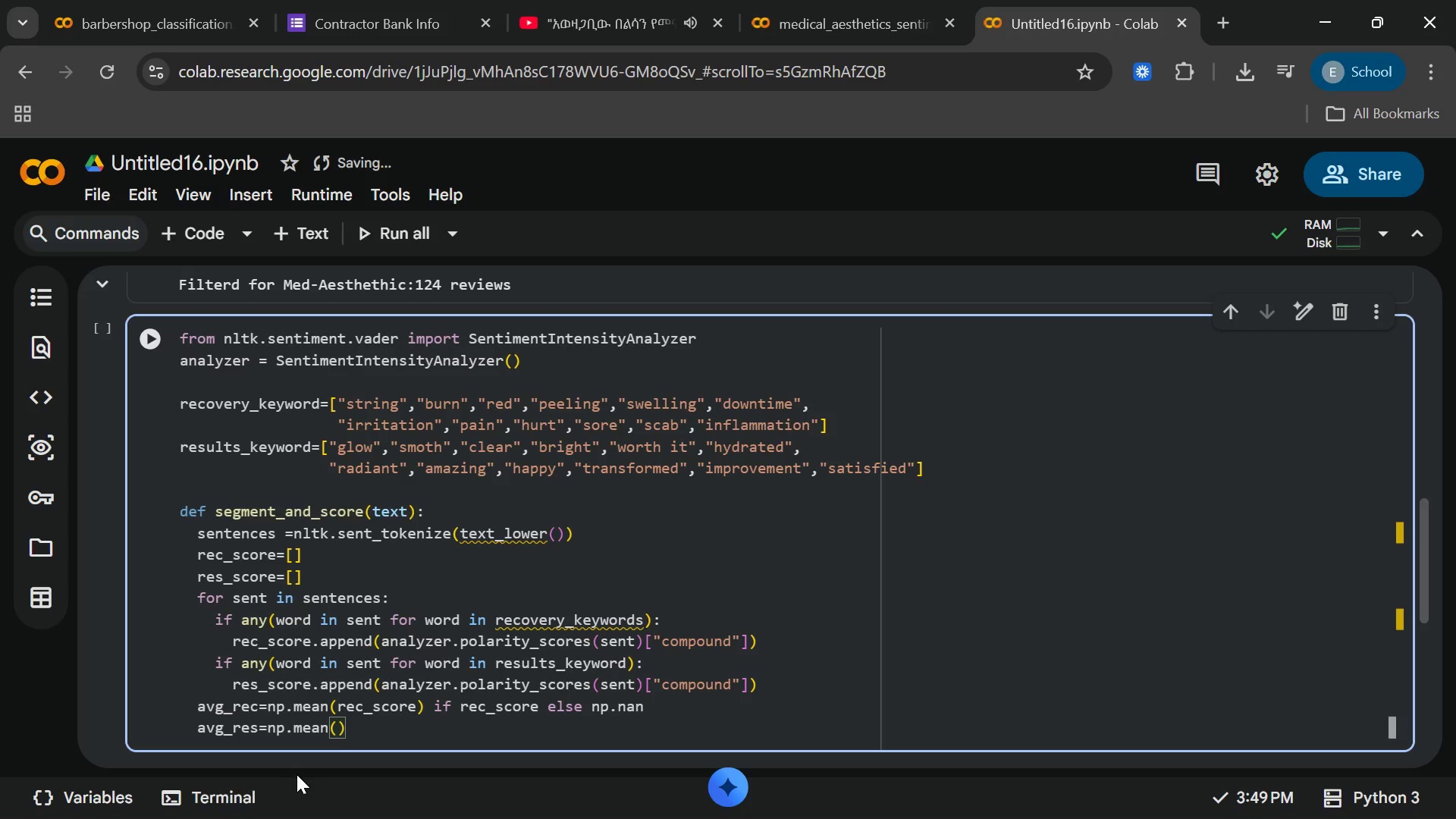 
type(res_scores)
 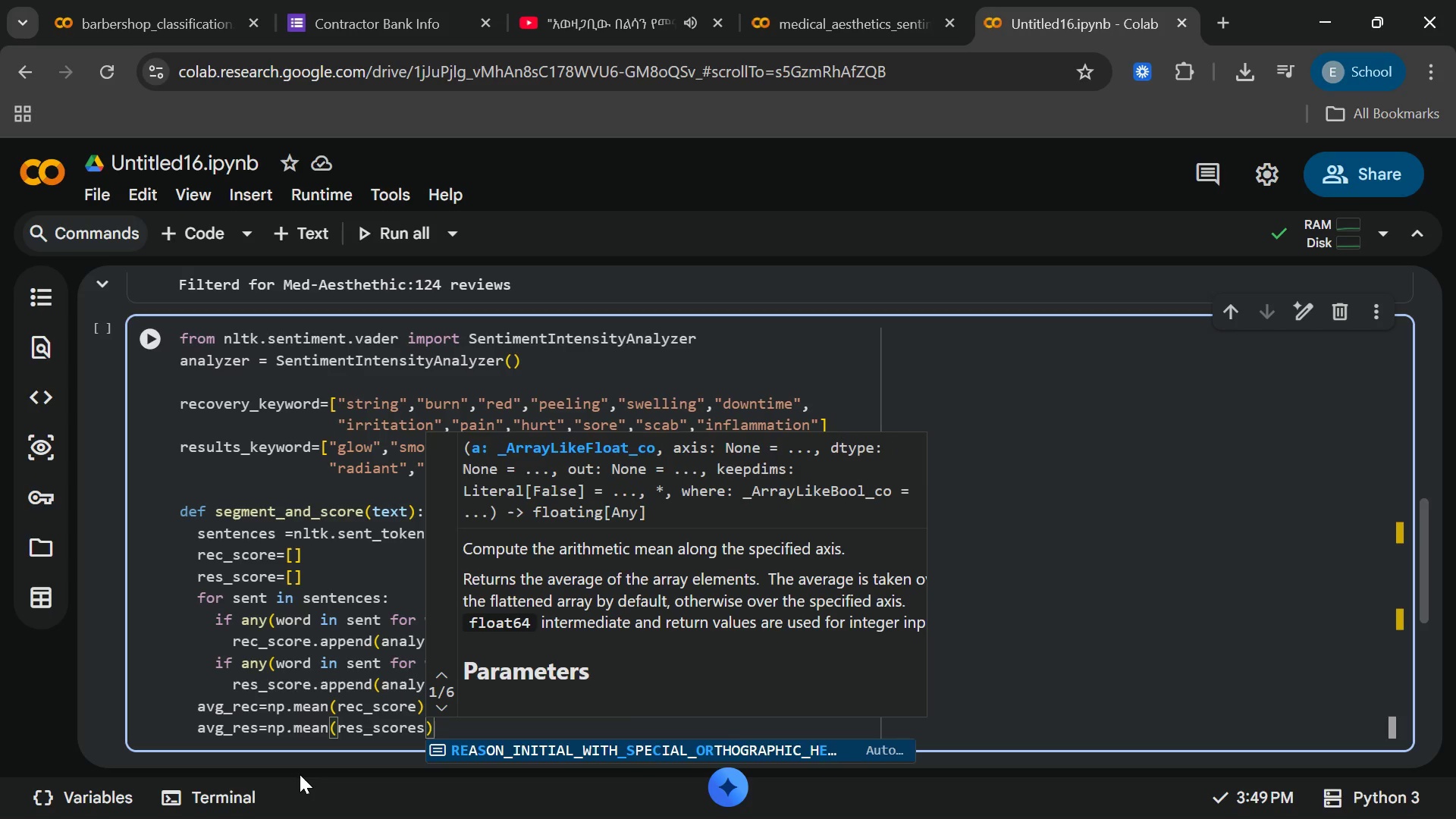 
key(ArrowRight)
 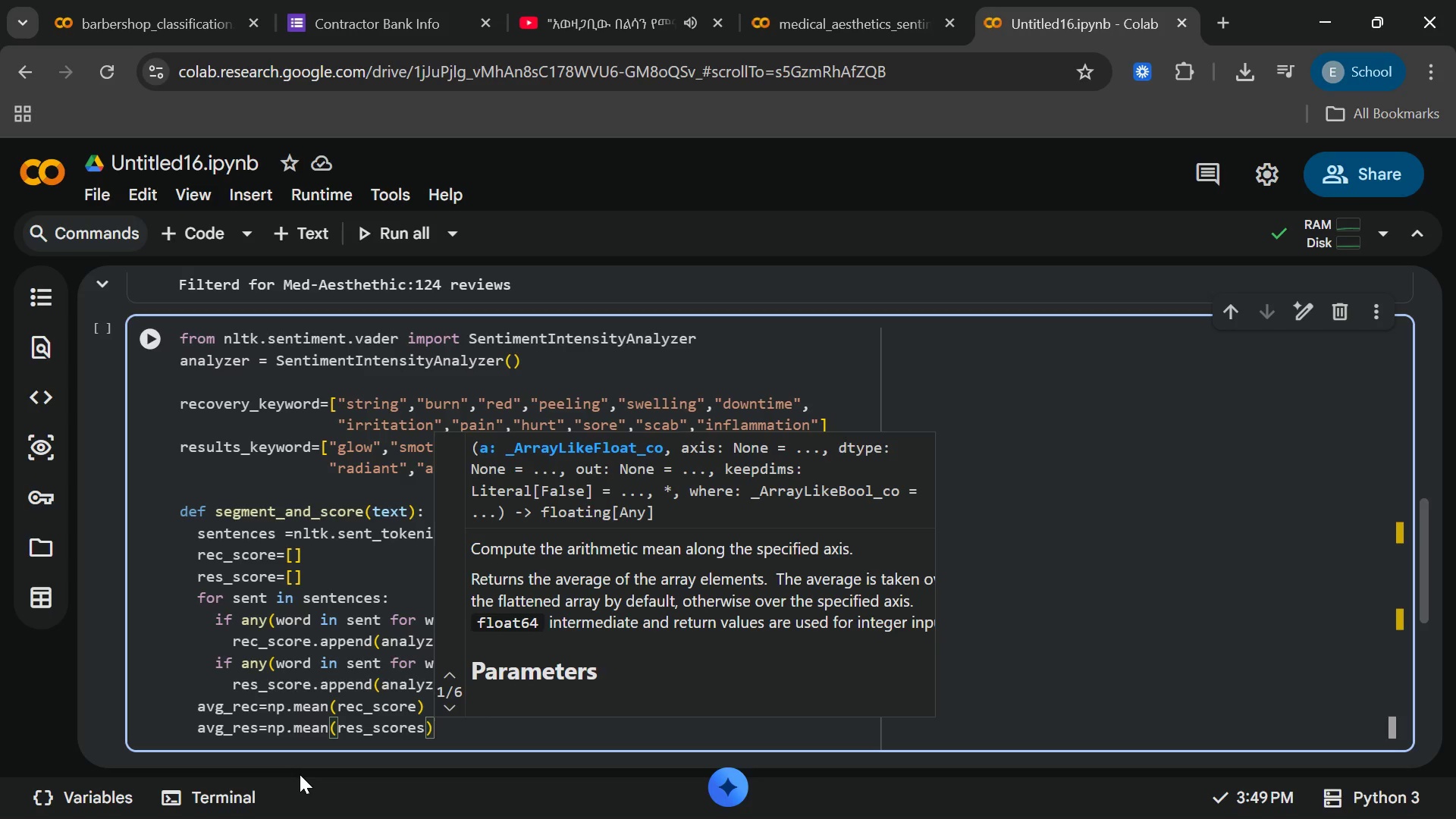 
type(if res)
 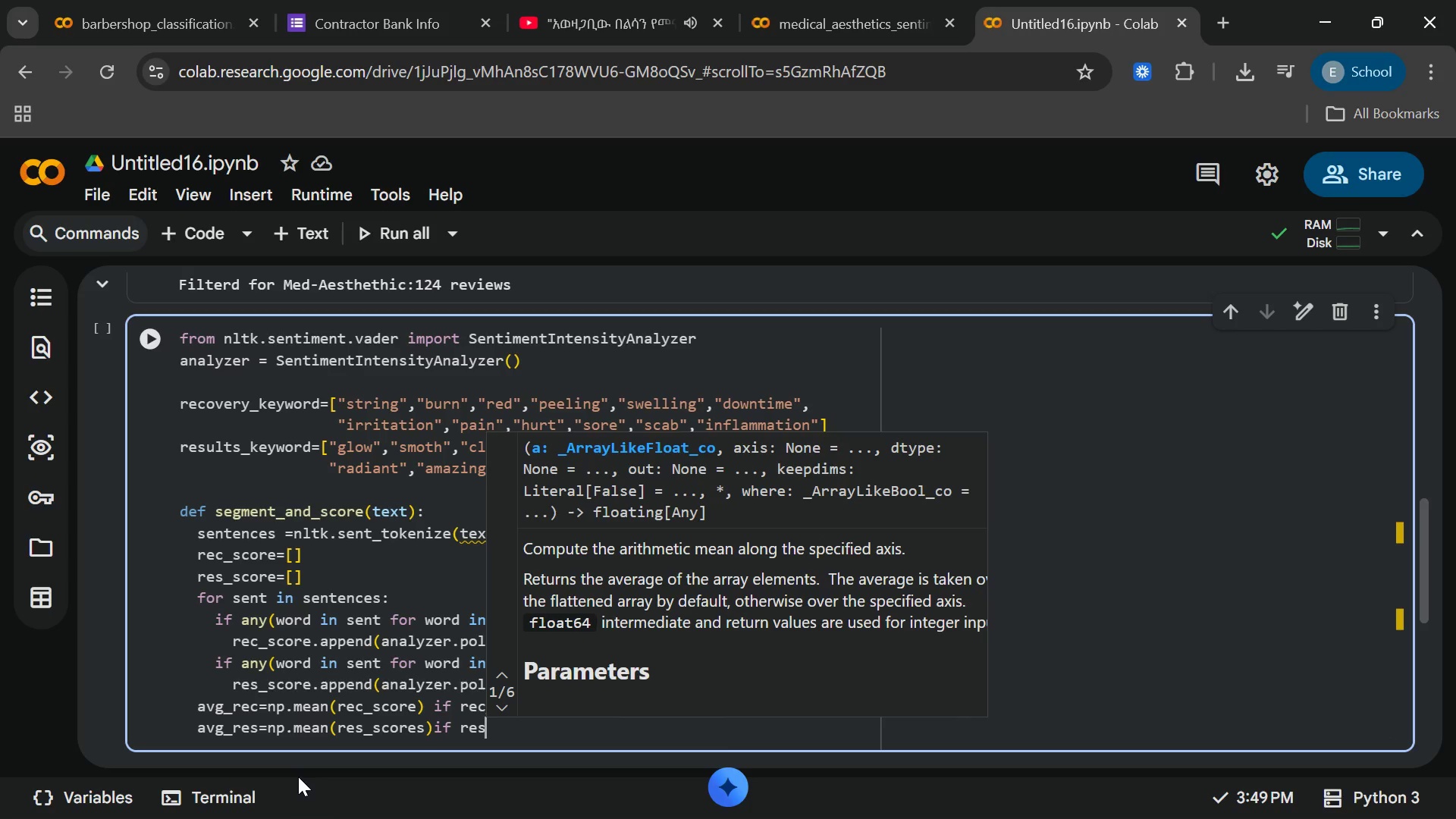 
type(_scores)
key(Backspace)
type( else)
 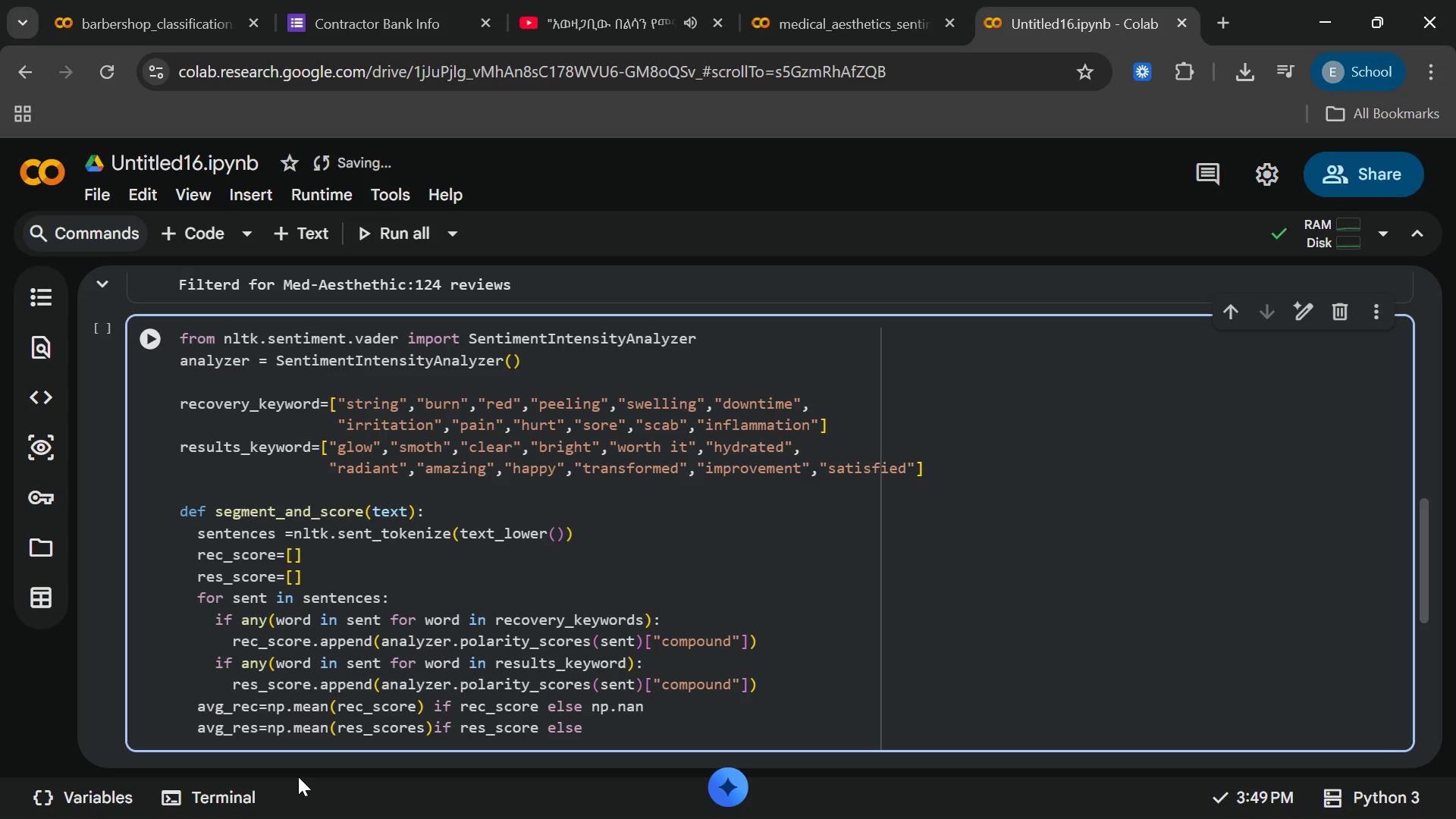 
type(np.nan)
 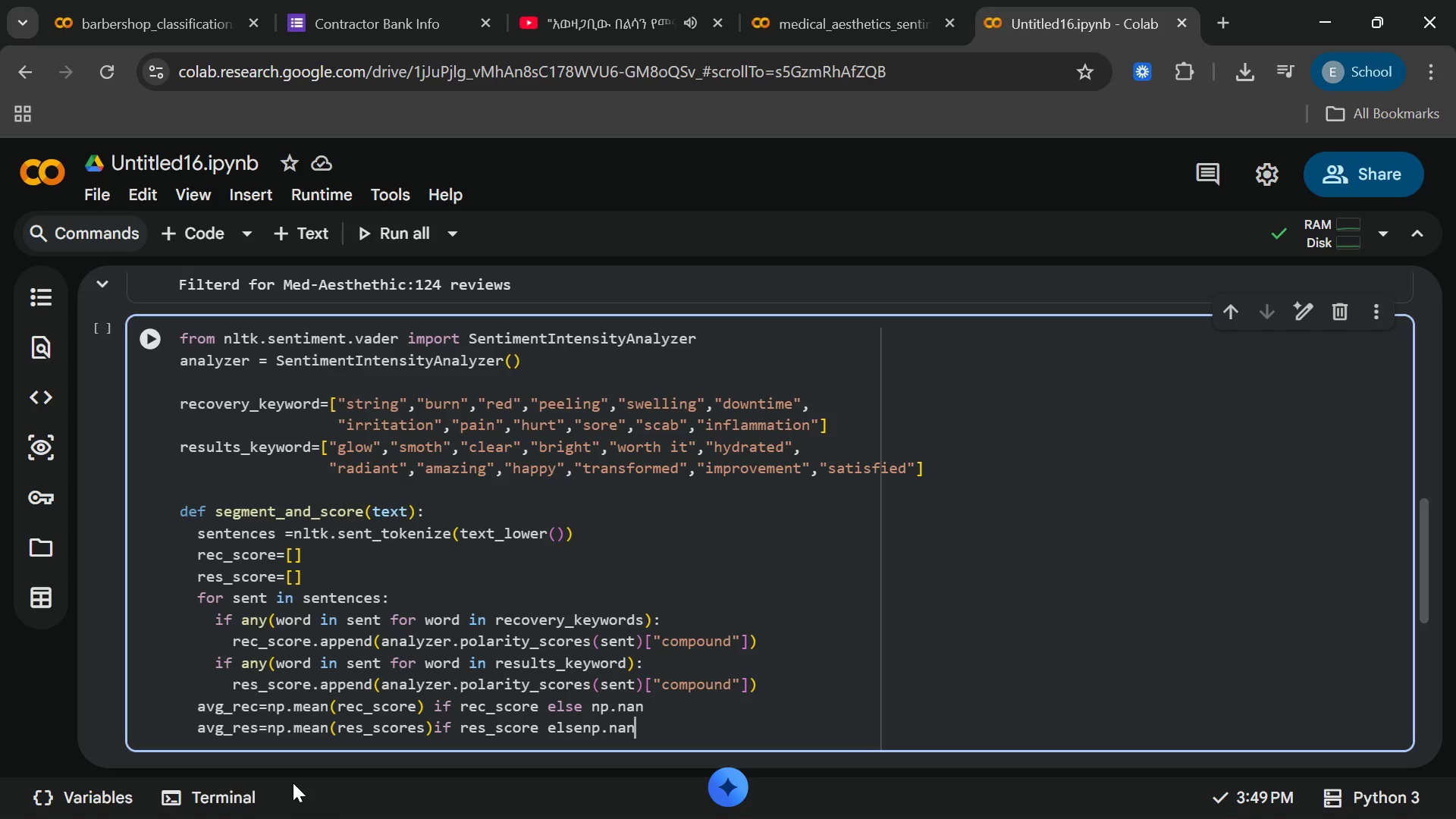 
wait(20.2)
 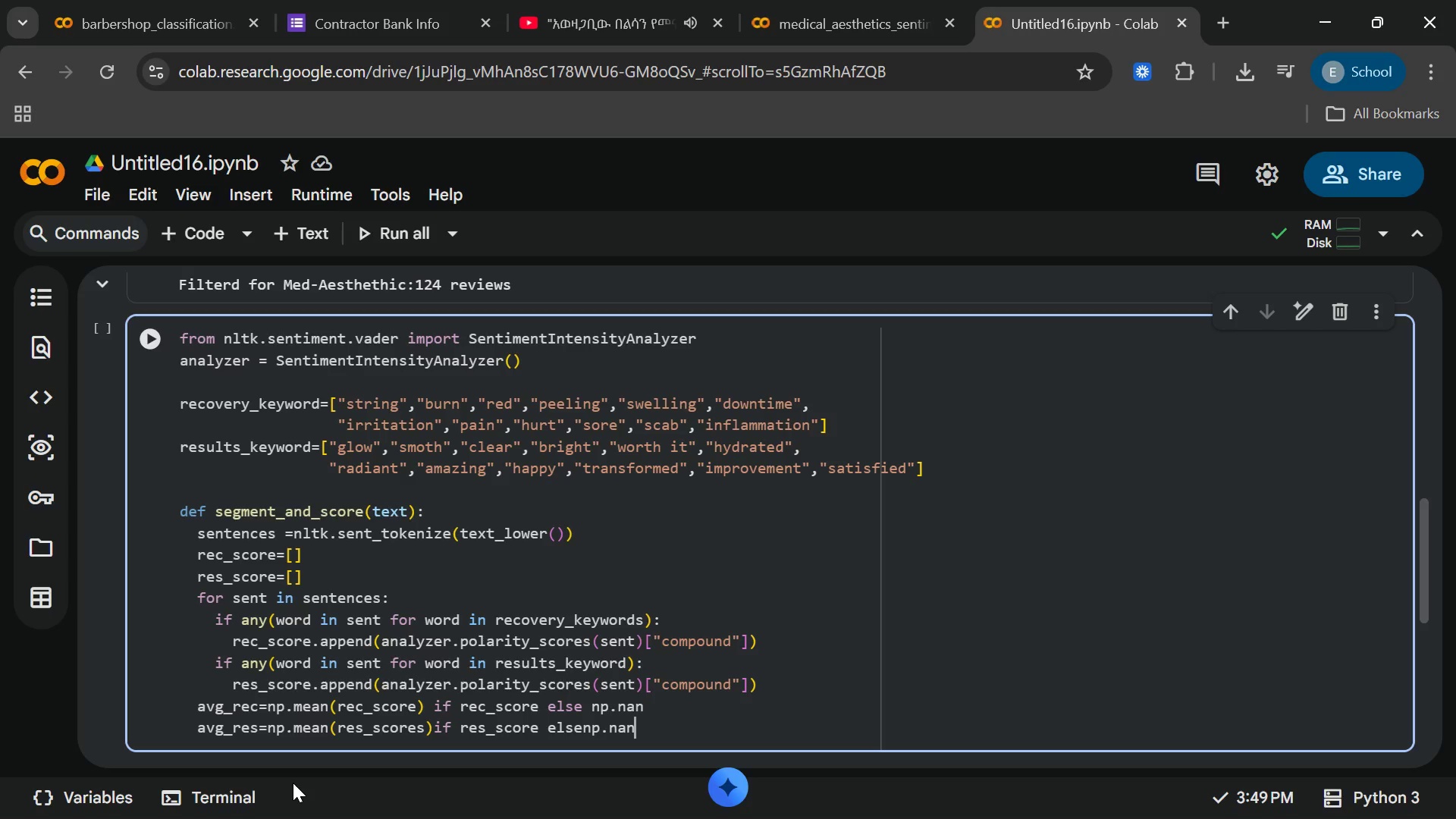 
left_click([581, 723])
 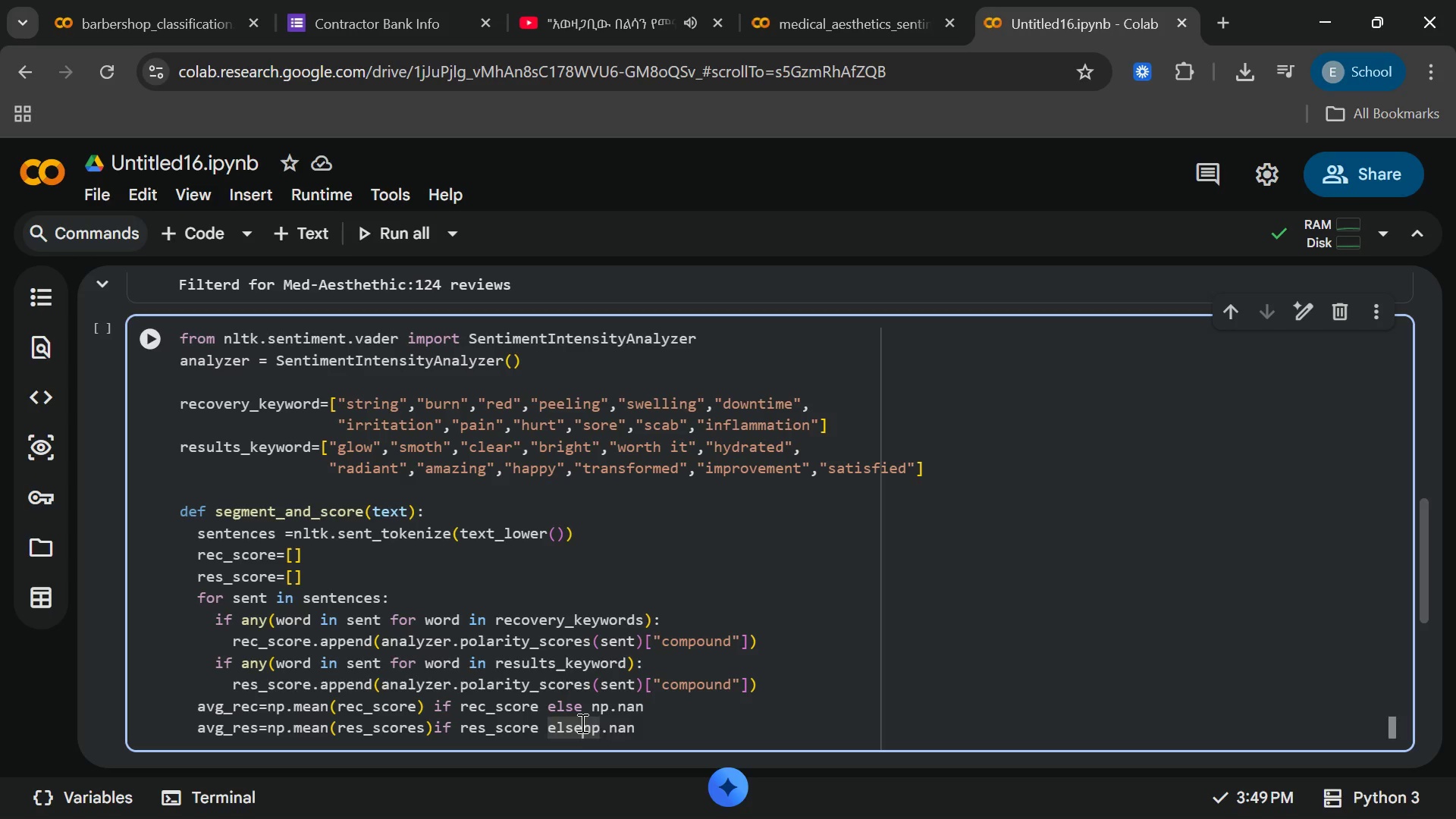 
key(Space)
 